 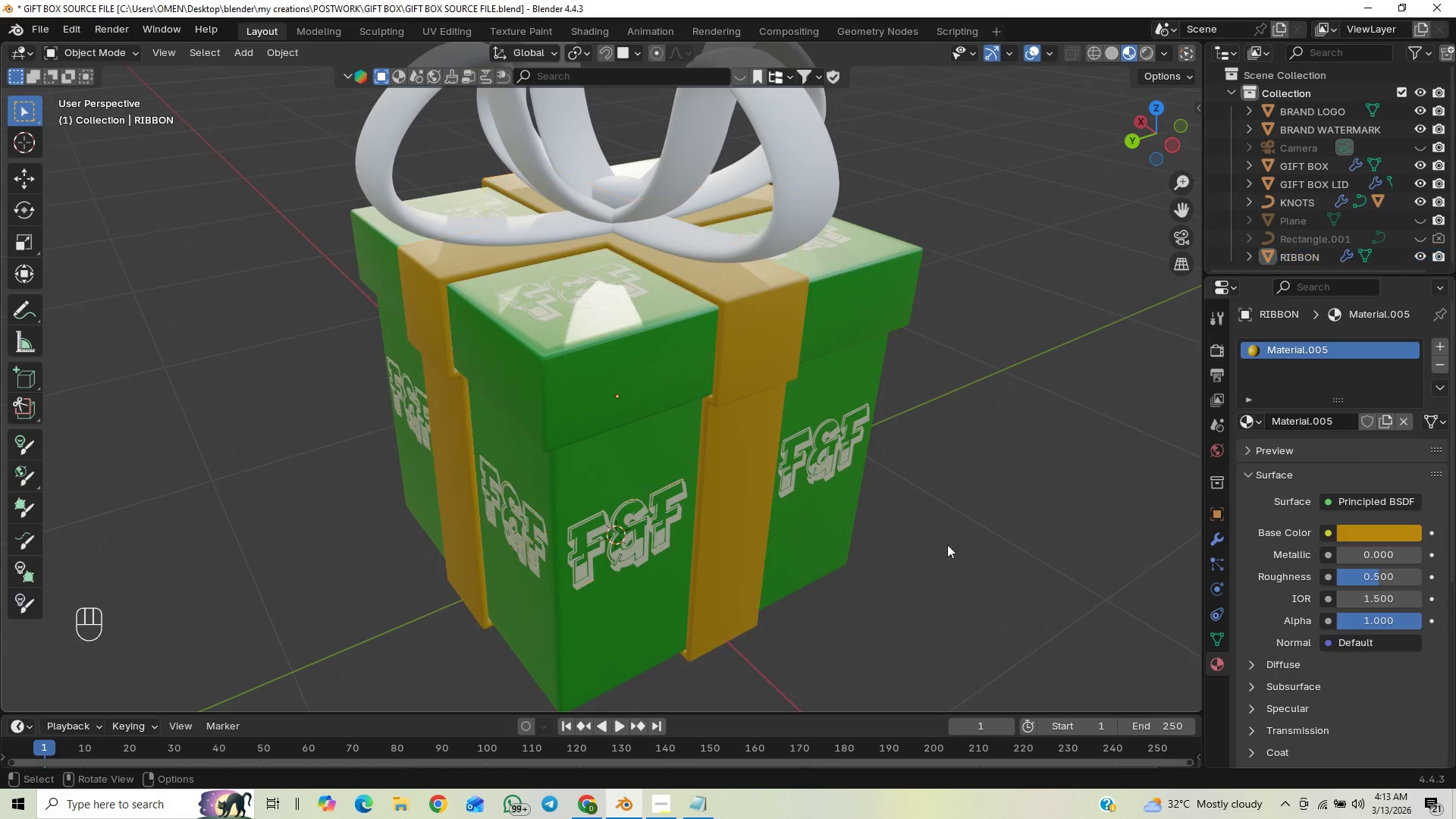 
scroll: coordinate [905, 531], scroll_direction: down, amount: 1.0
 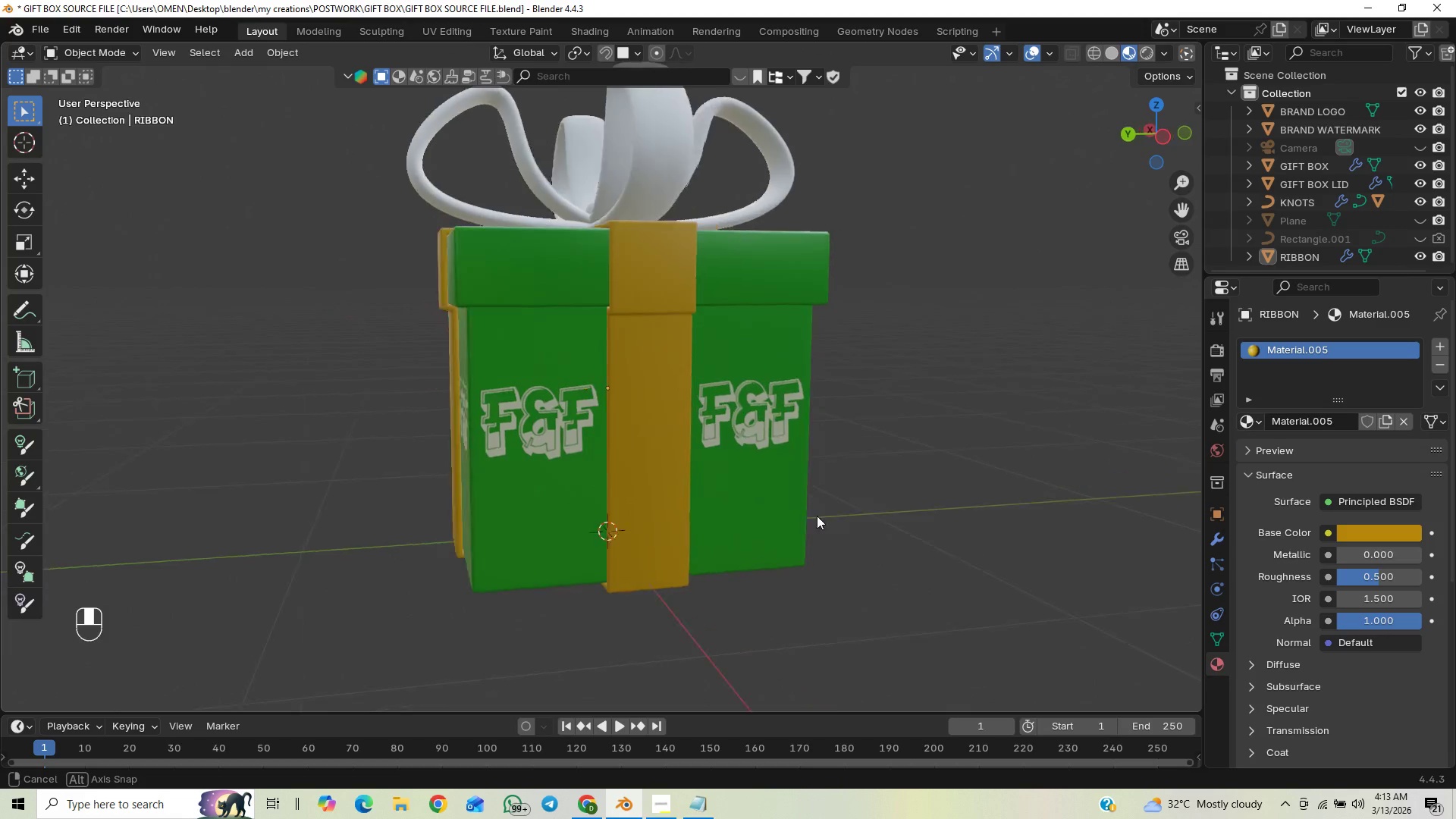 
scroll: coordinate [839, 395], scroll_direction: up, amount: 7.0
 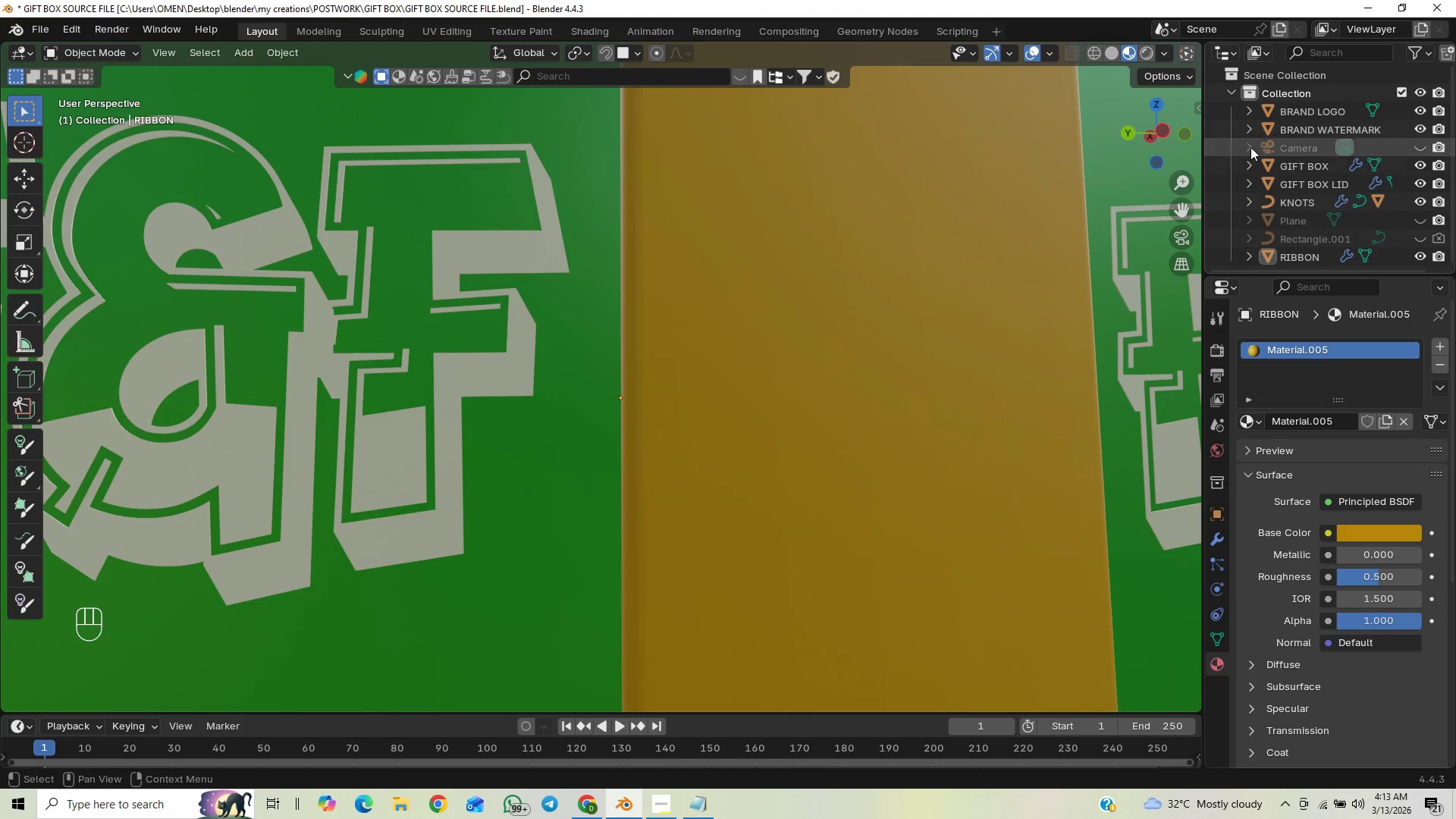 
left_click([1302, 115])
 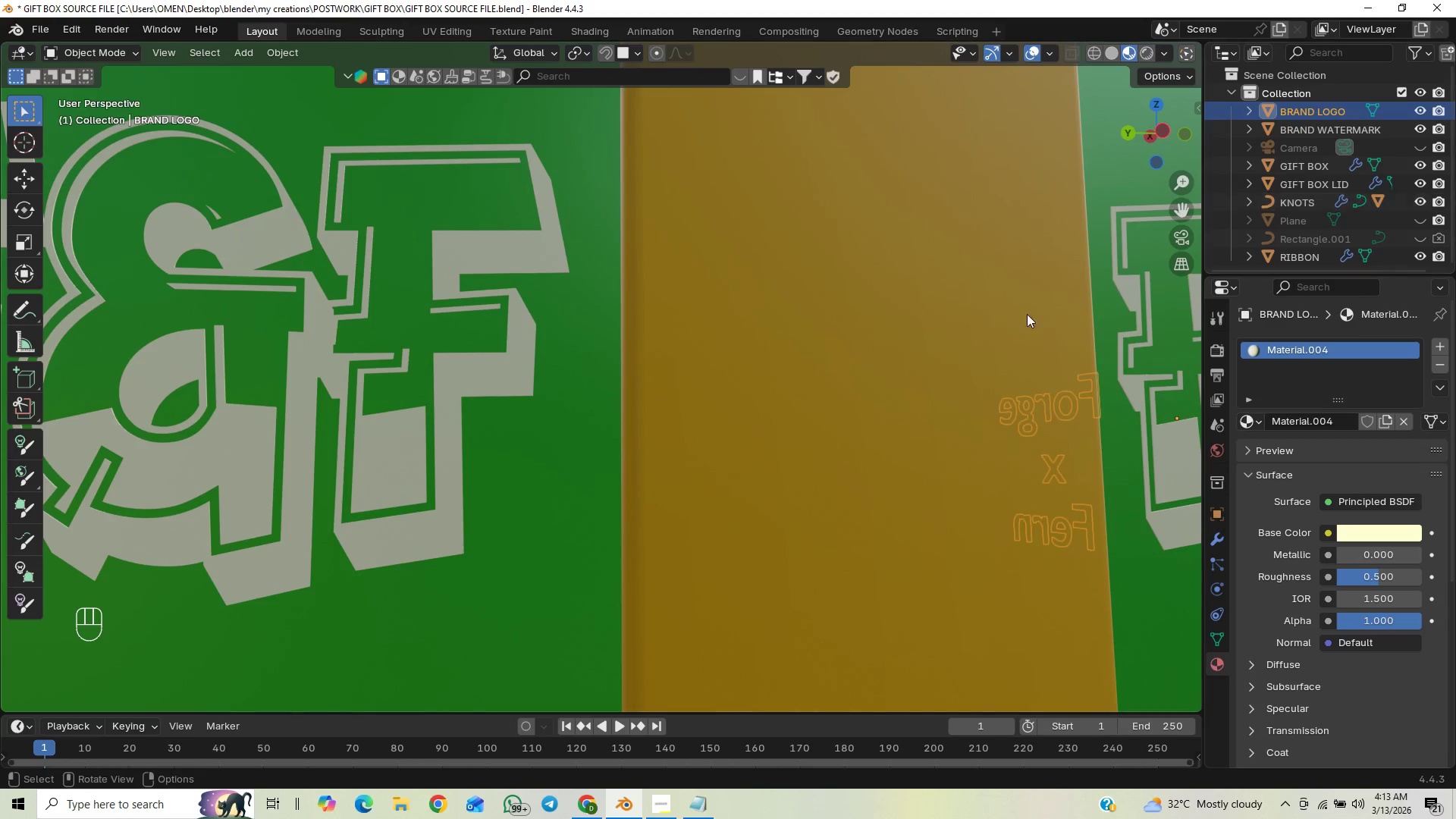 
scroll: coordinate [949, 394], scroll_direction: down, amount: 5.0
 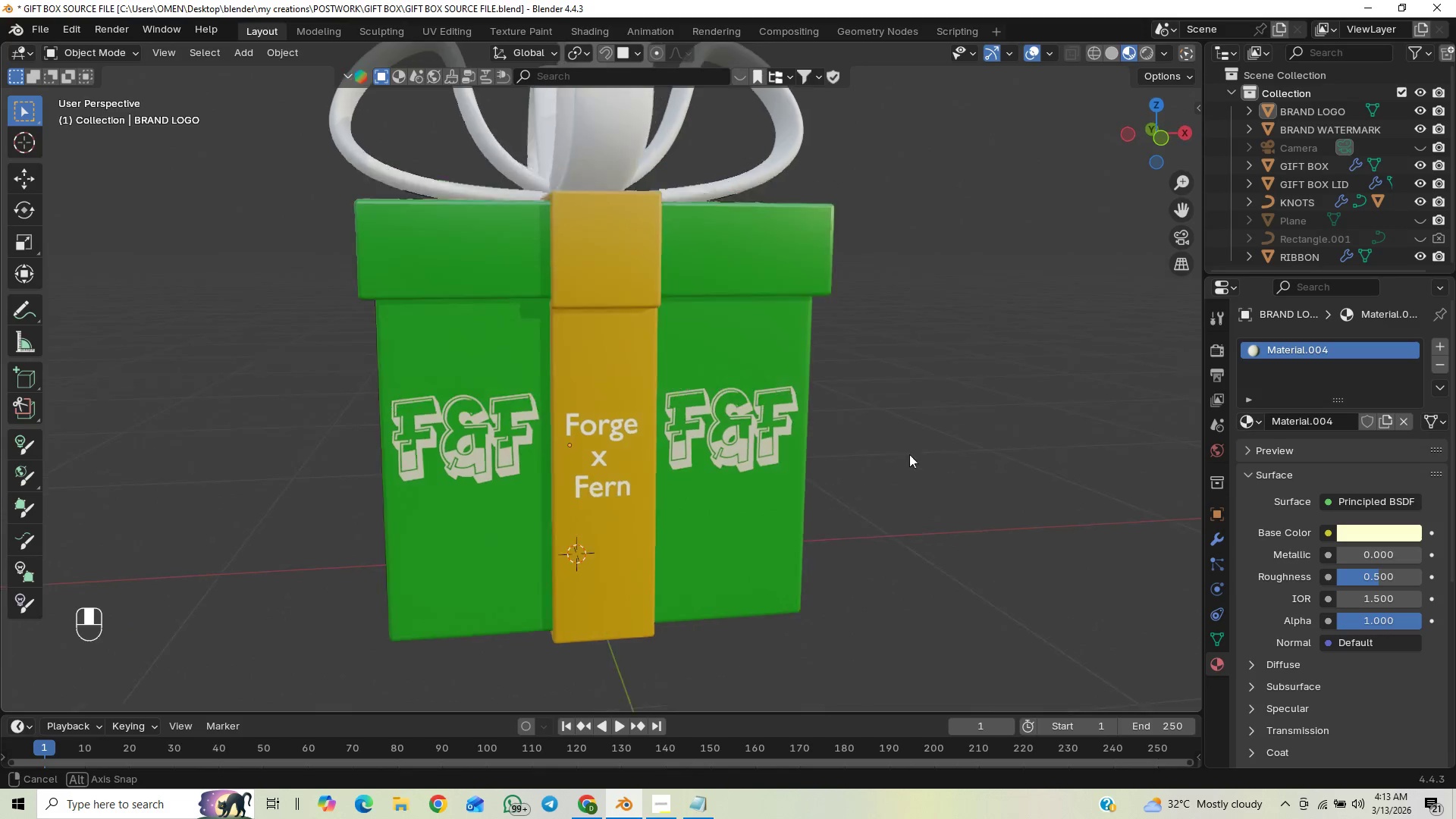 
scroll: coordinate [896, 438], scroll_direction: up, amount: 7.0
 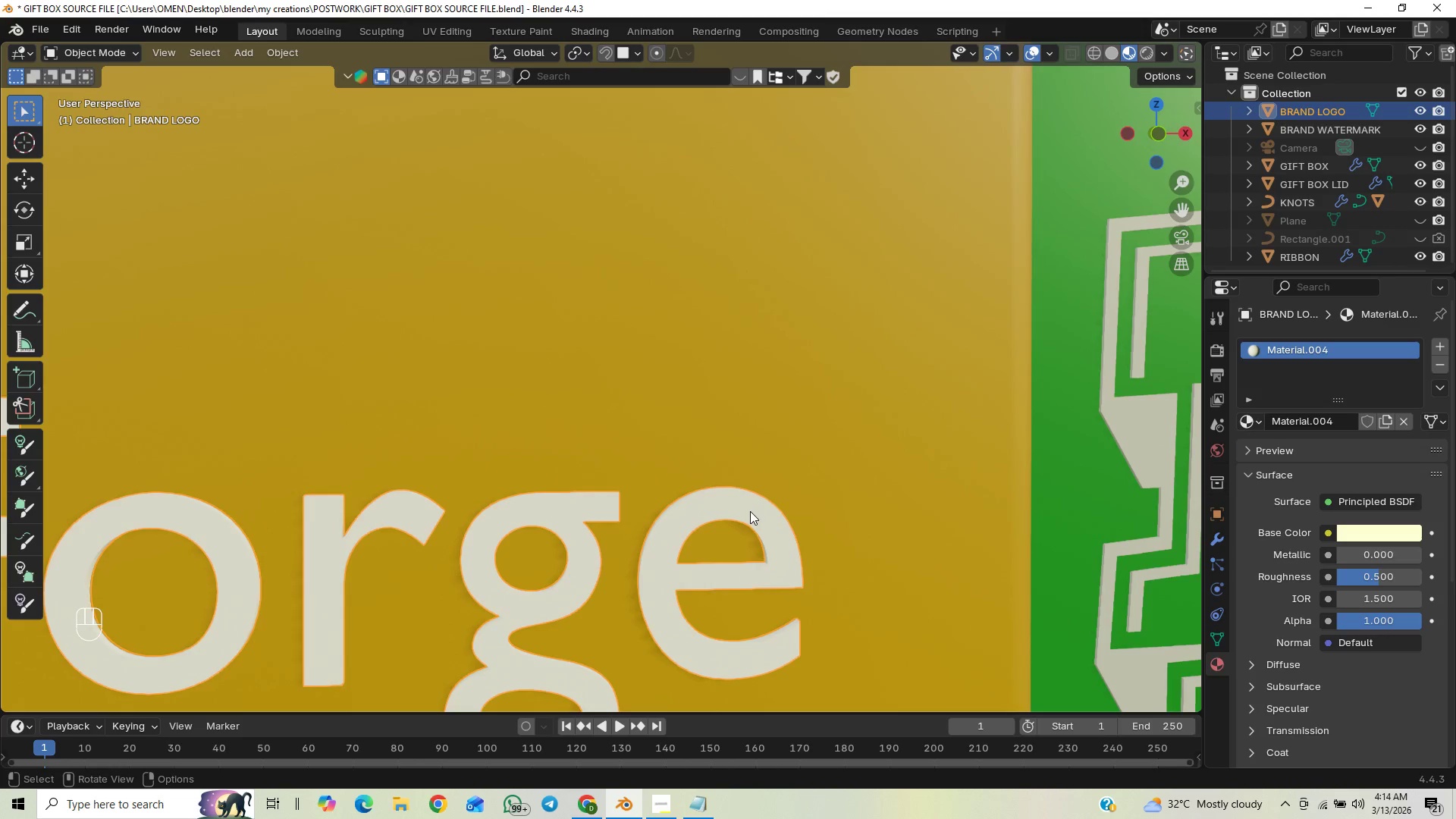 
scroll: coordinate [810, 353], scroll_direction: down, amount: 8.0
 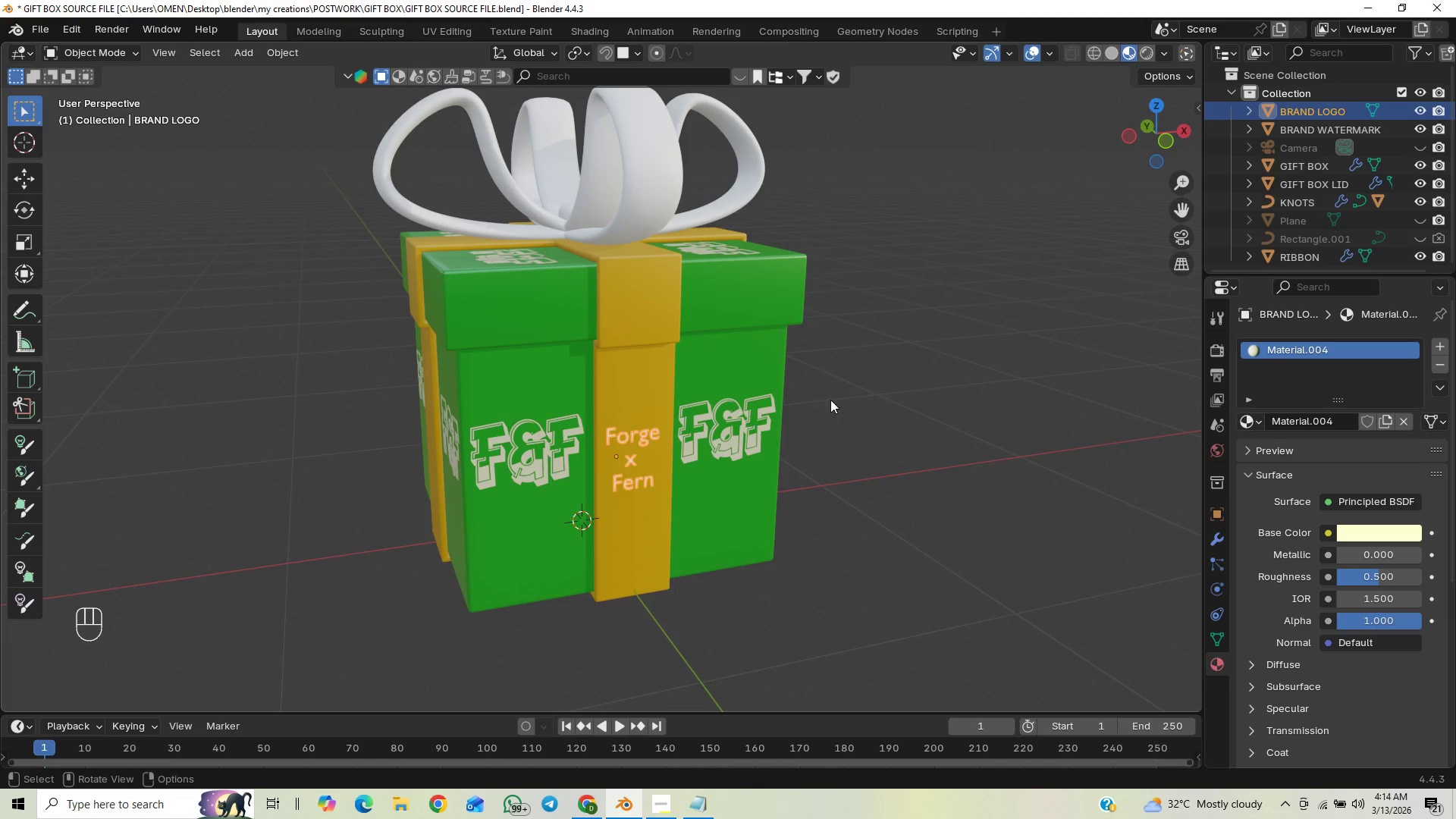 
left_click([755, 444])
 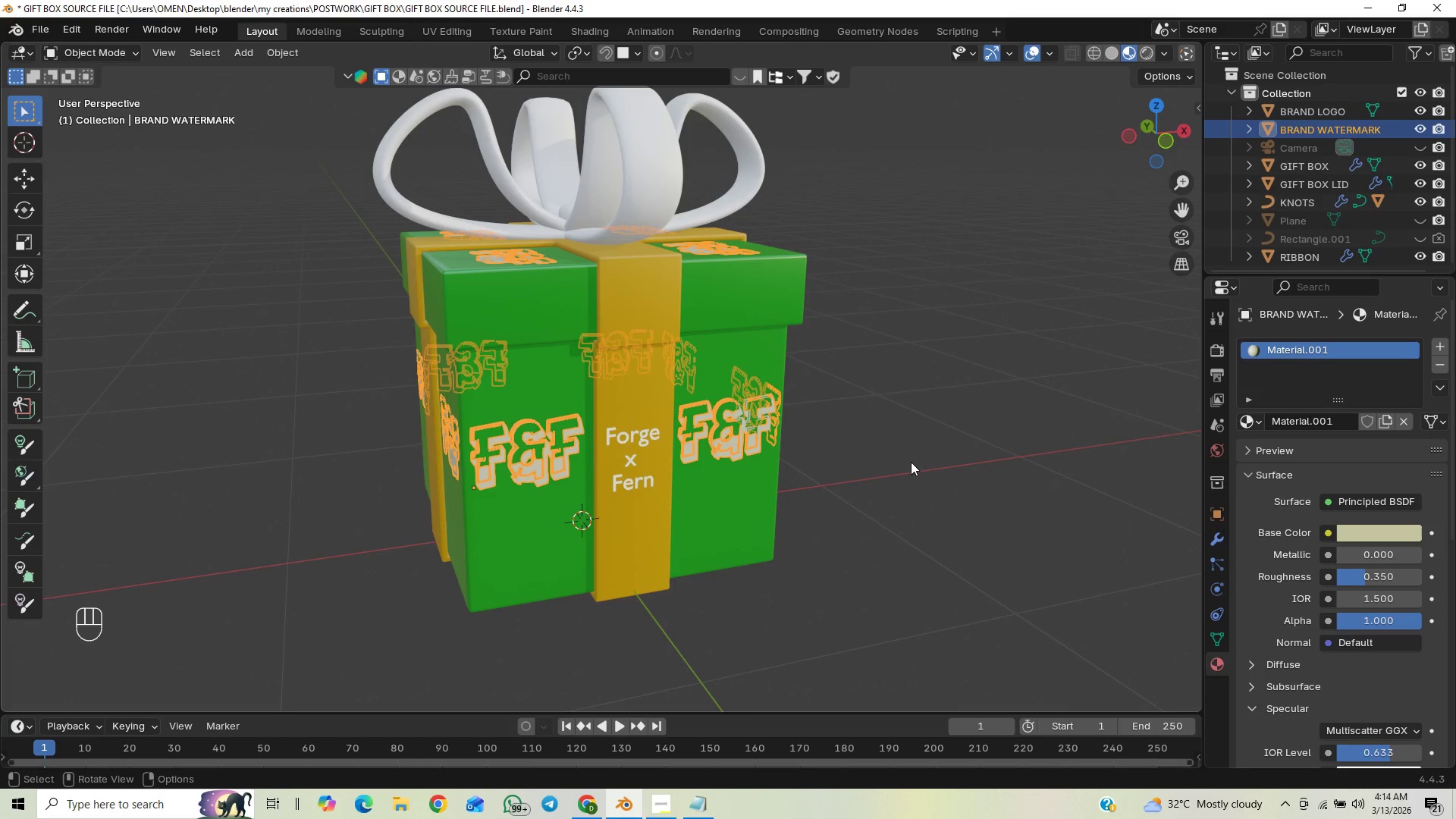 
left_click([650, 435])
 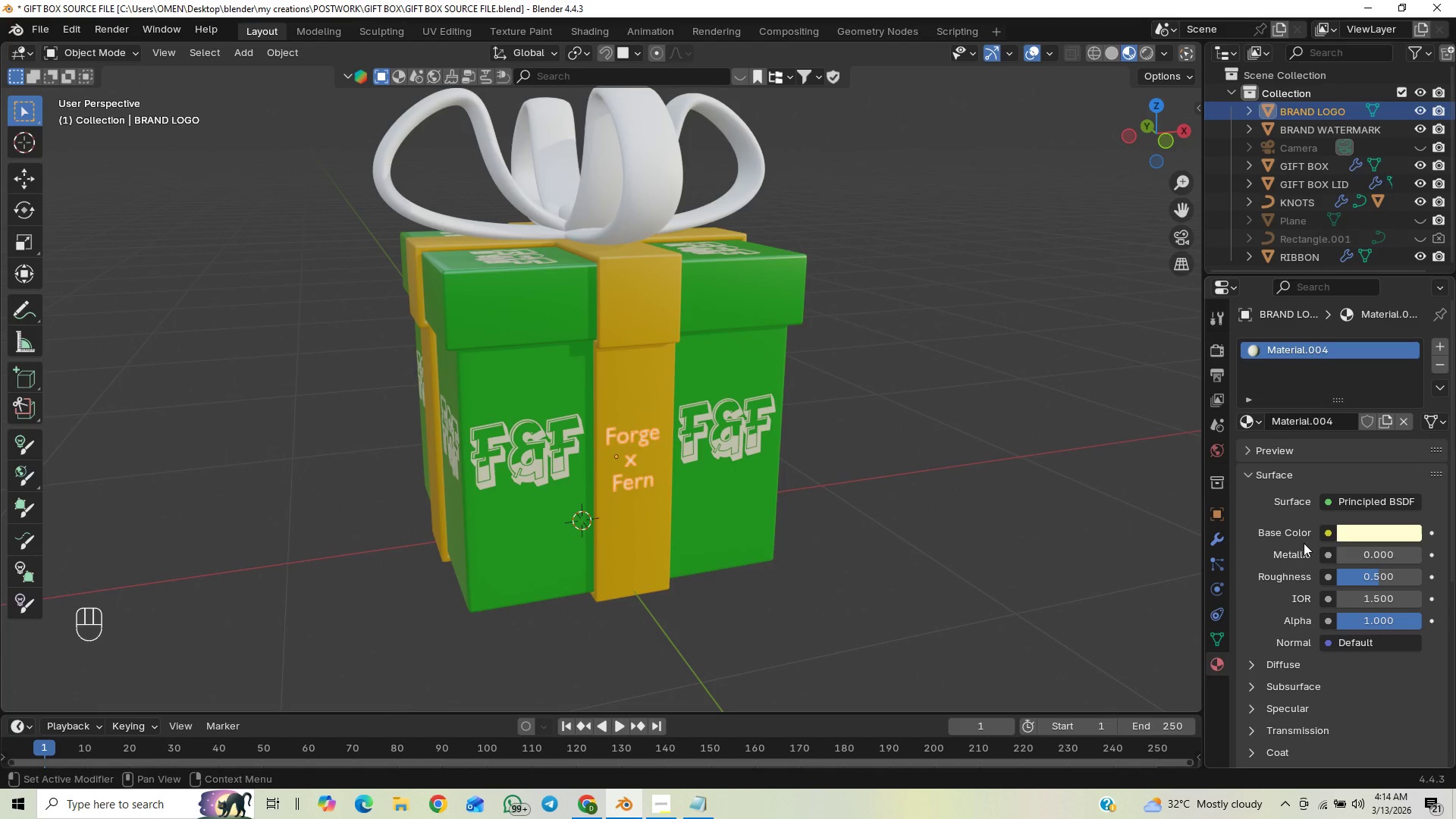 
left_click([1362, 535])
 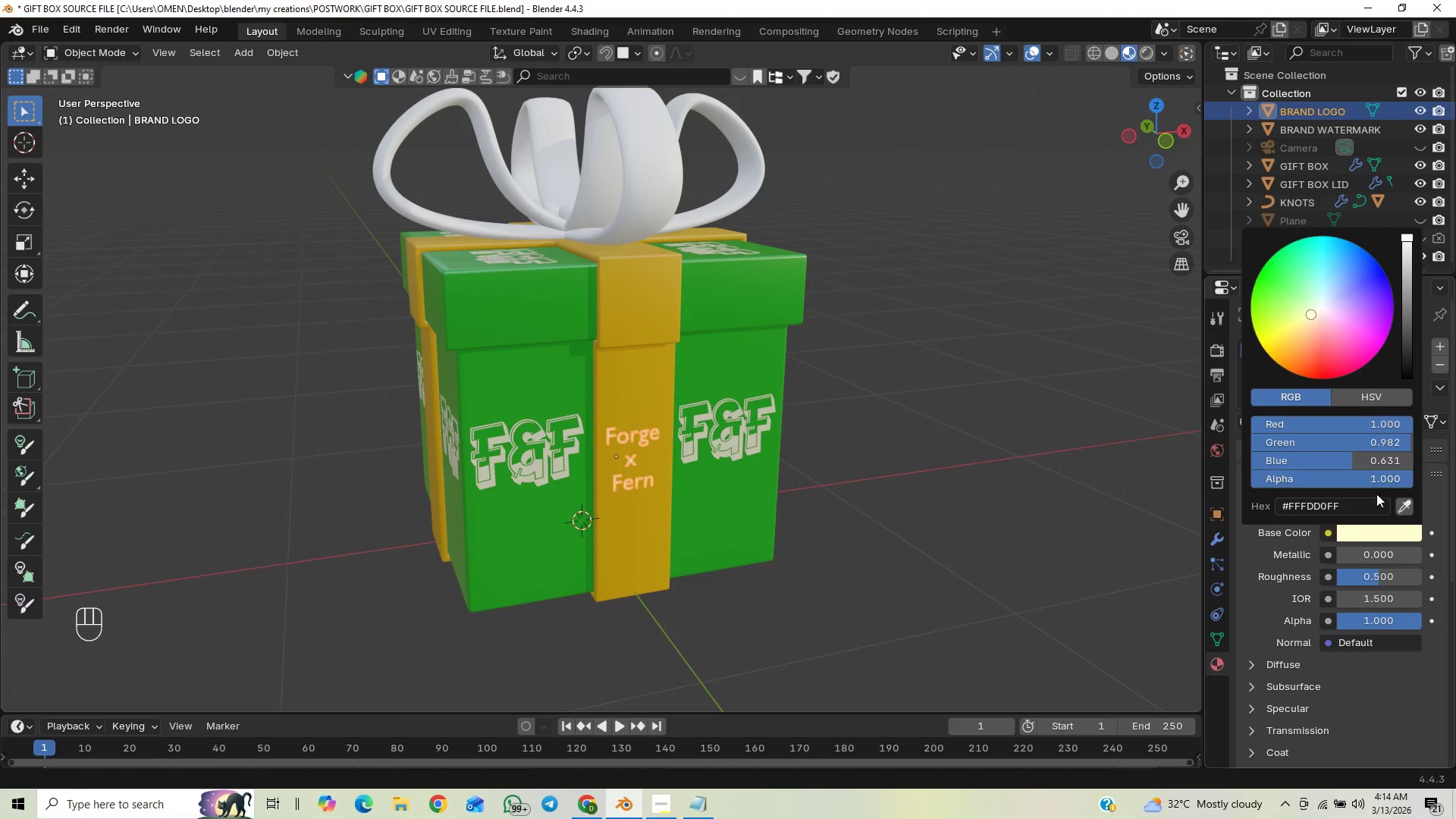 
left_click_drag(start_coordinate=[1356, 502], to_coordinate=[1276, 502])
 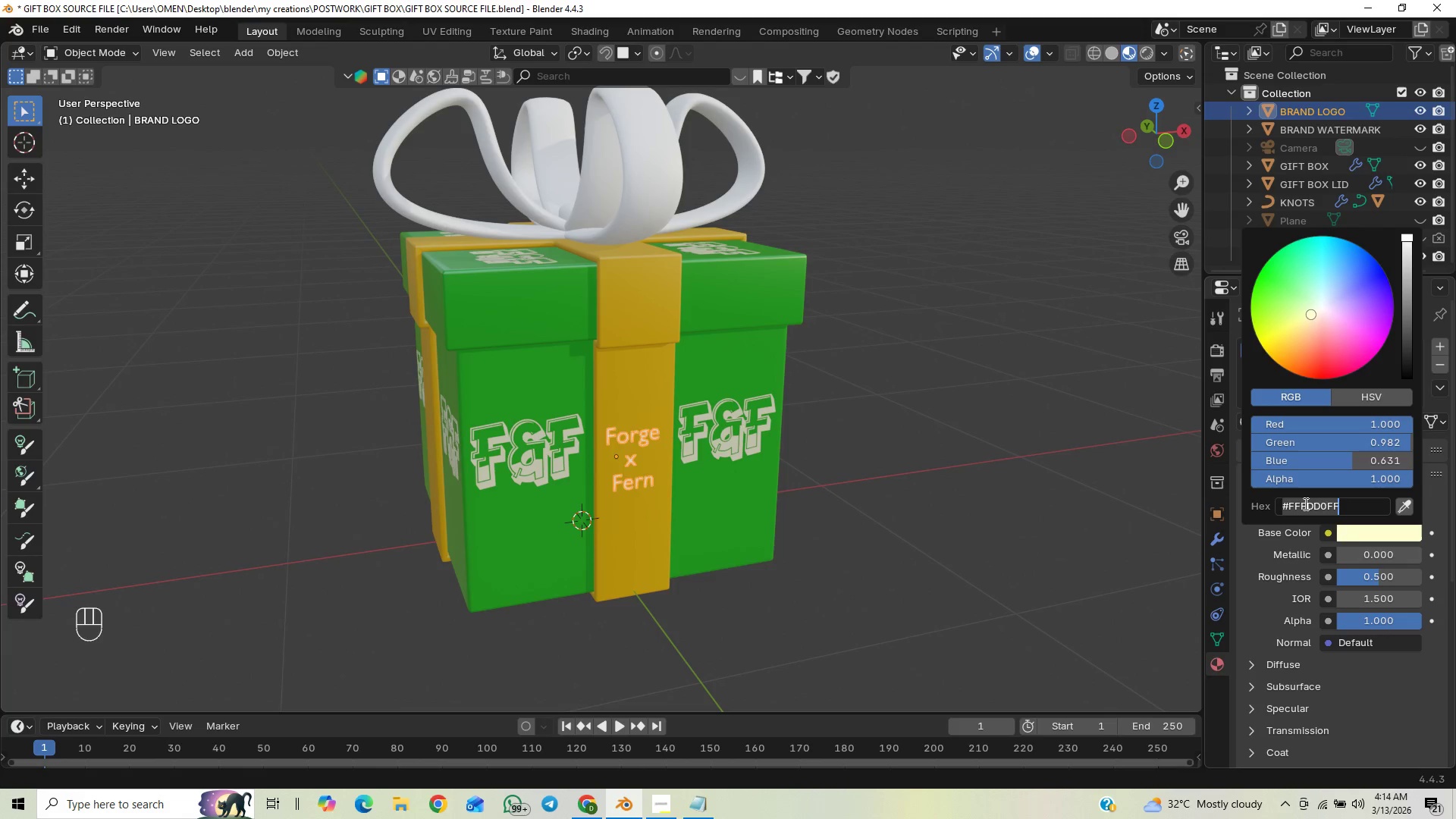 
key(Control+C)
 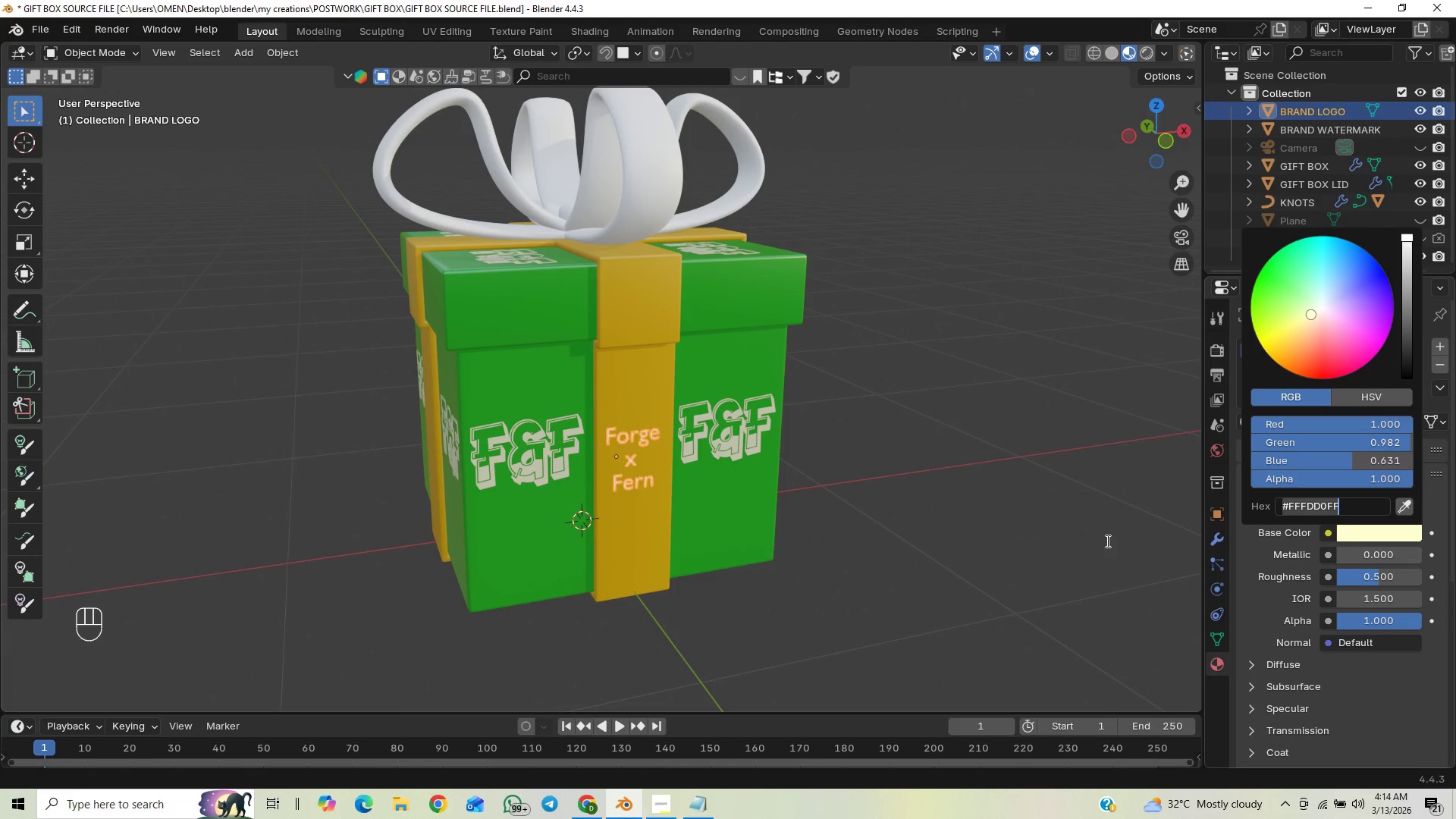 
left_click([1106, 540])
 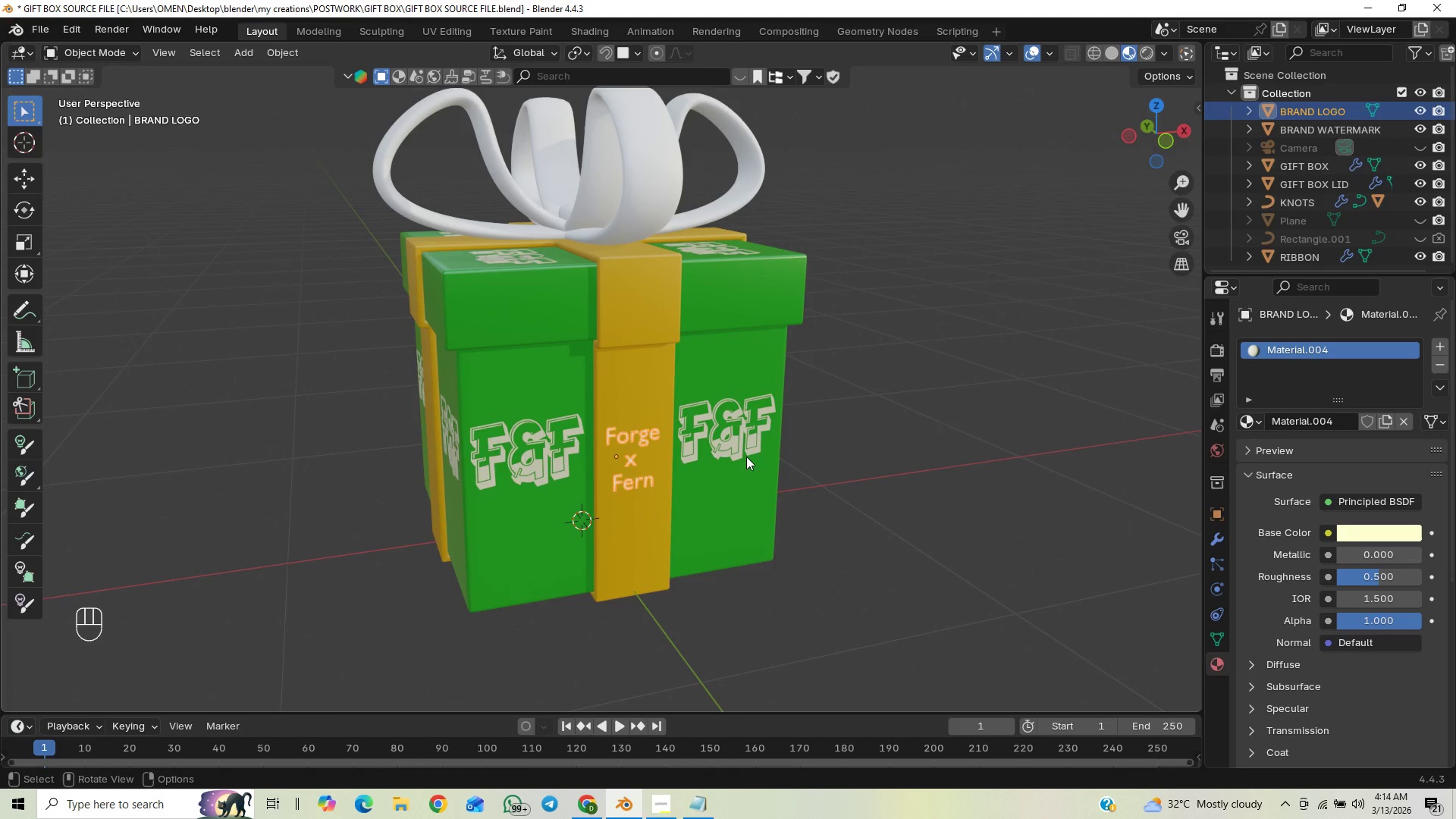 
left_click([757, 446])
 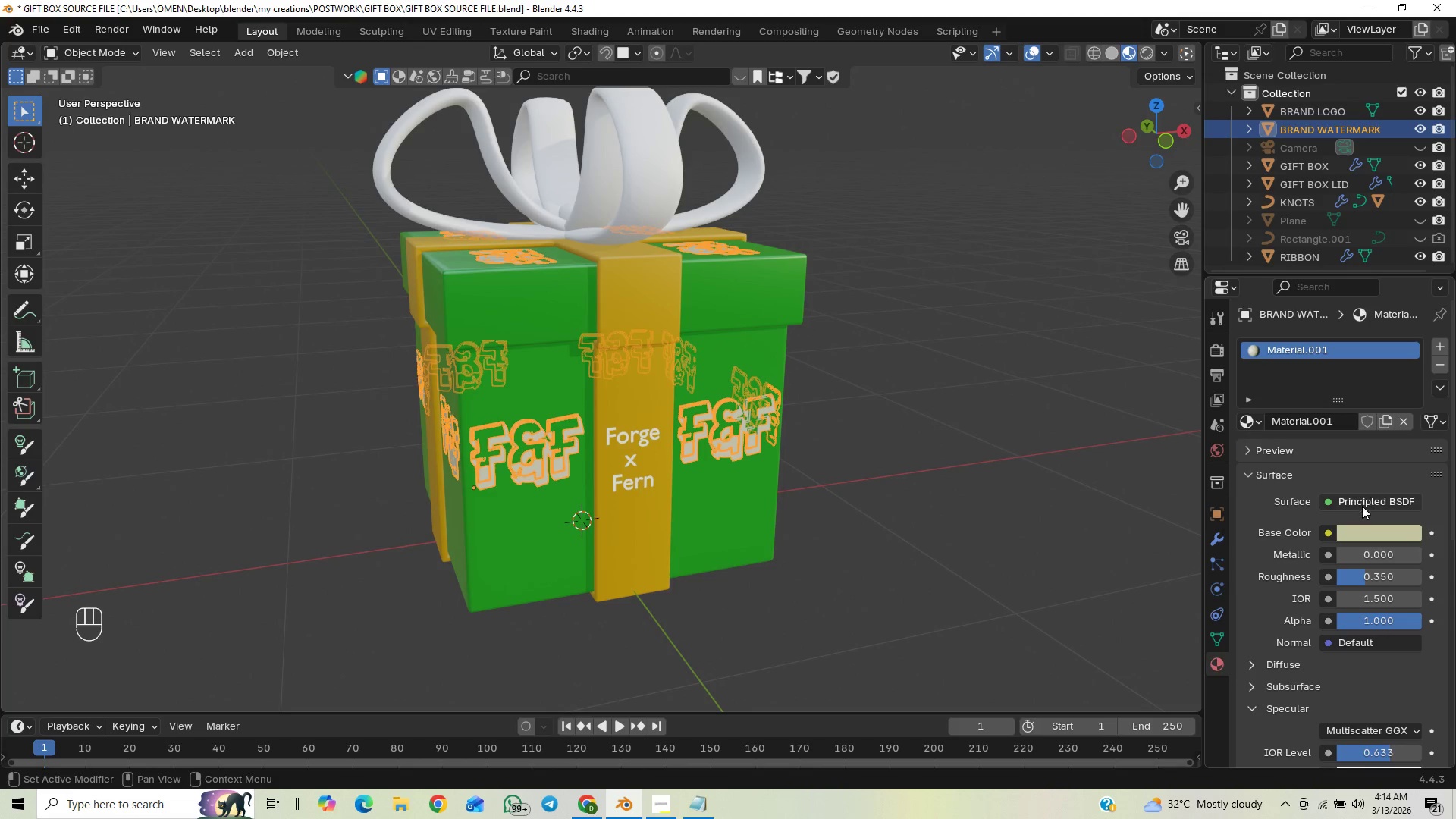 
left_click([1360, 527])
 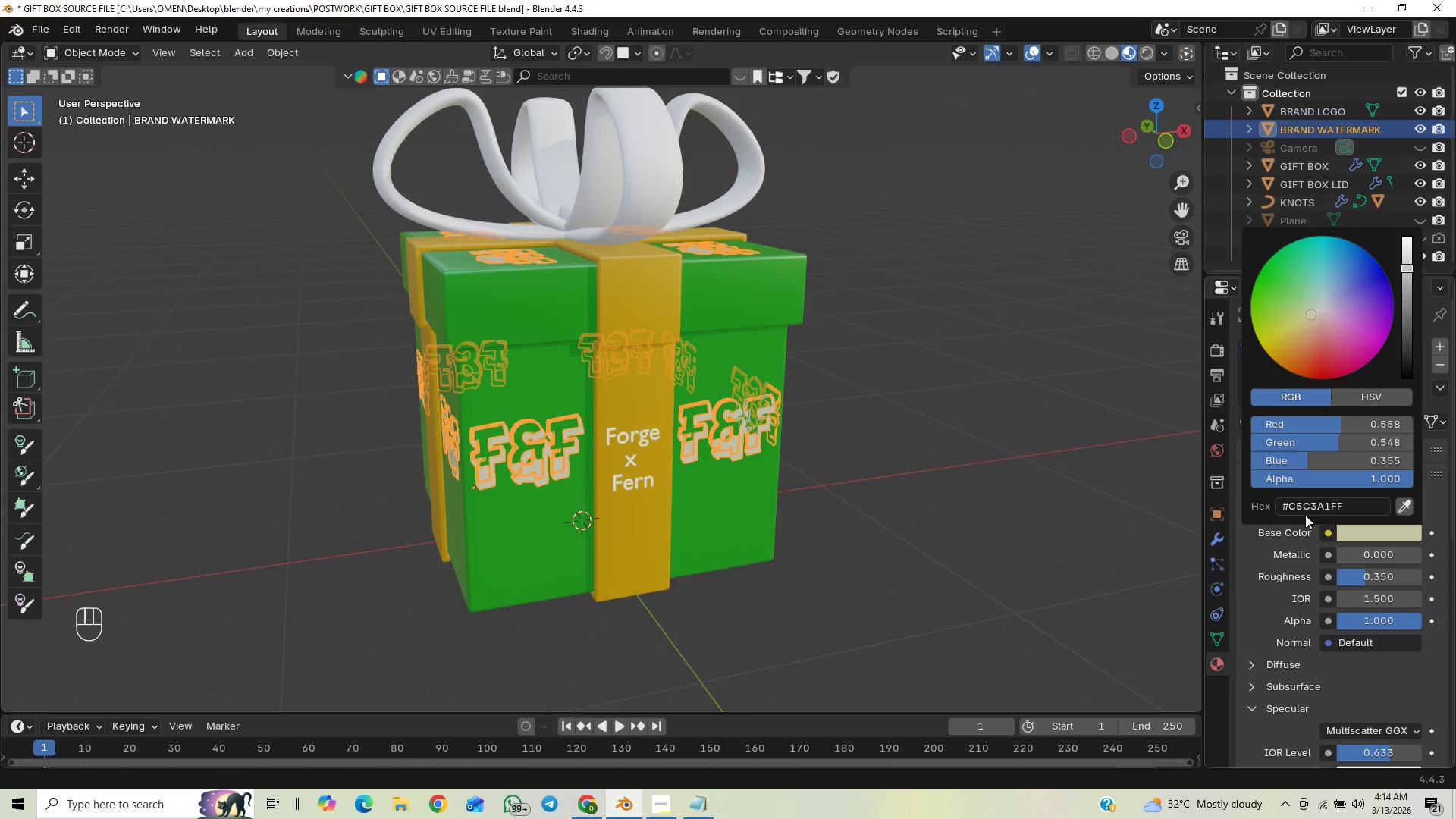 
left_click([1316, 504])
 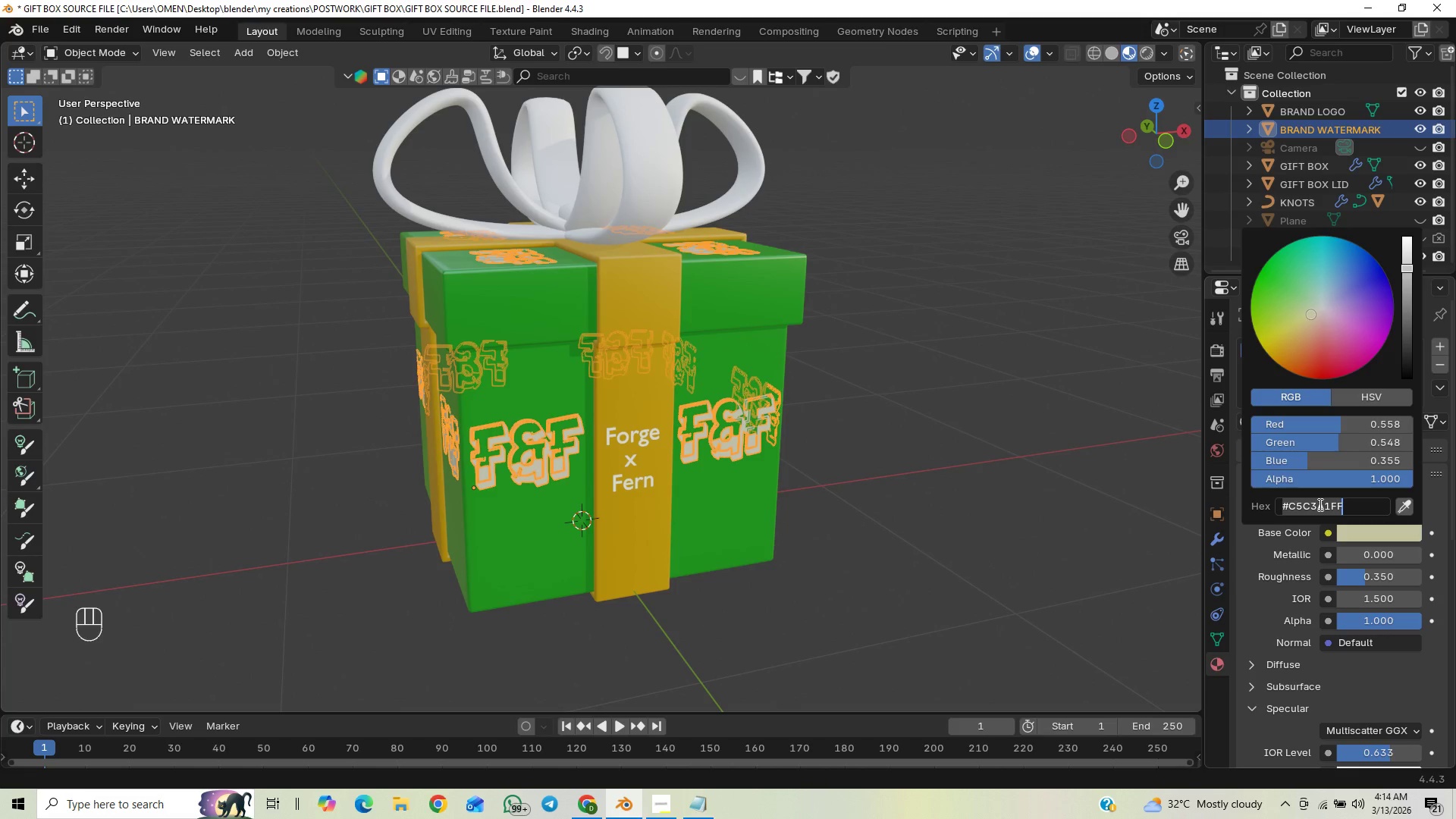 
key(Control+V)
 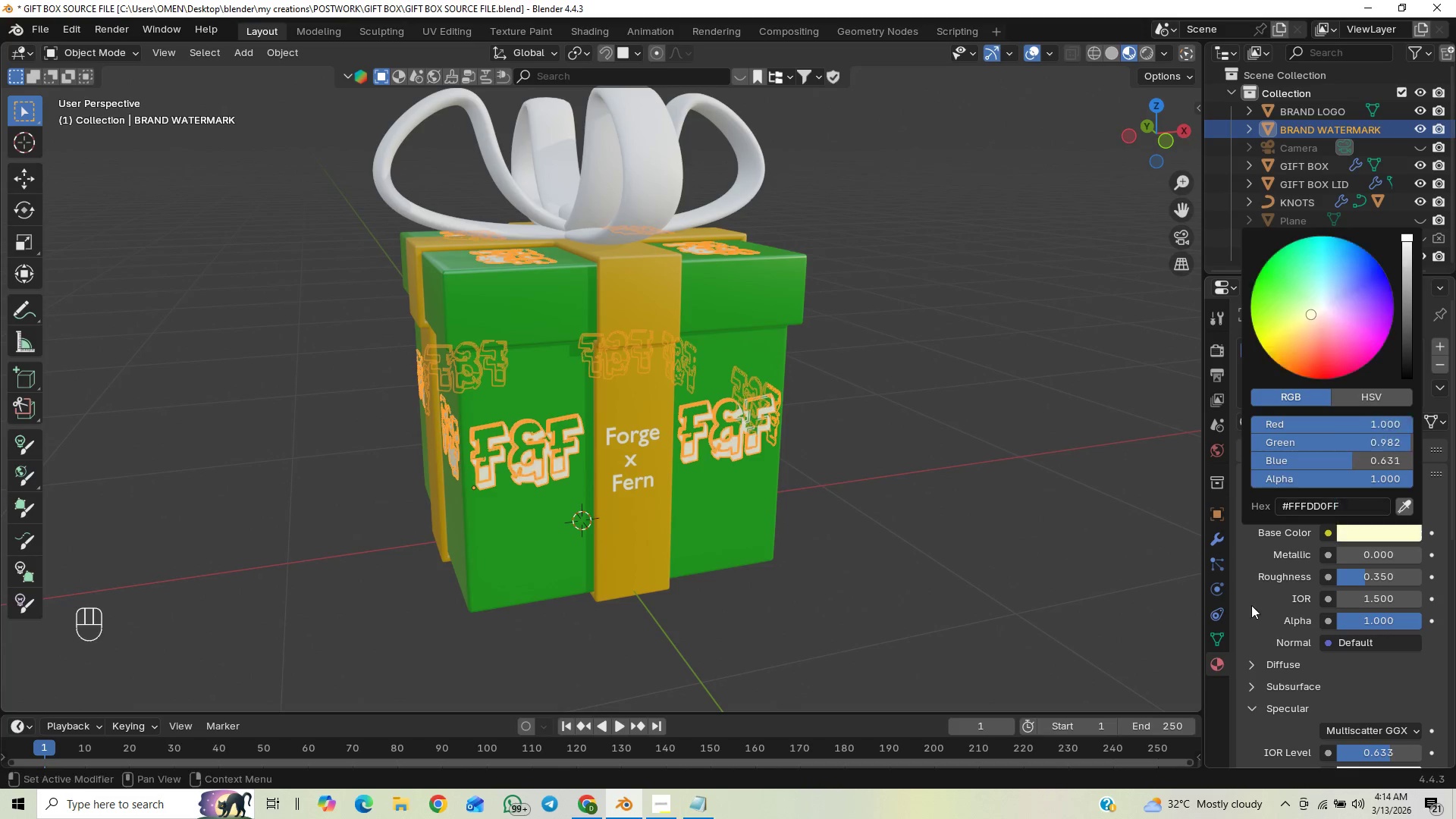 
left_click([1003, 516])
 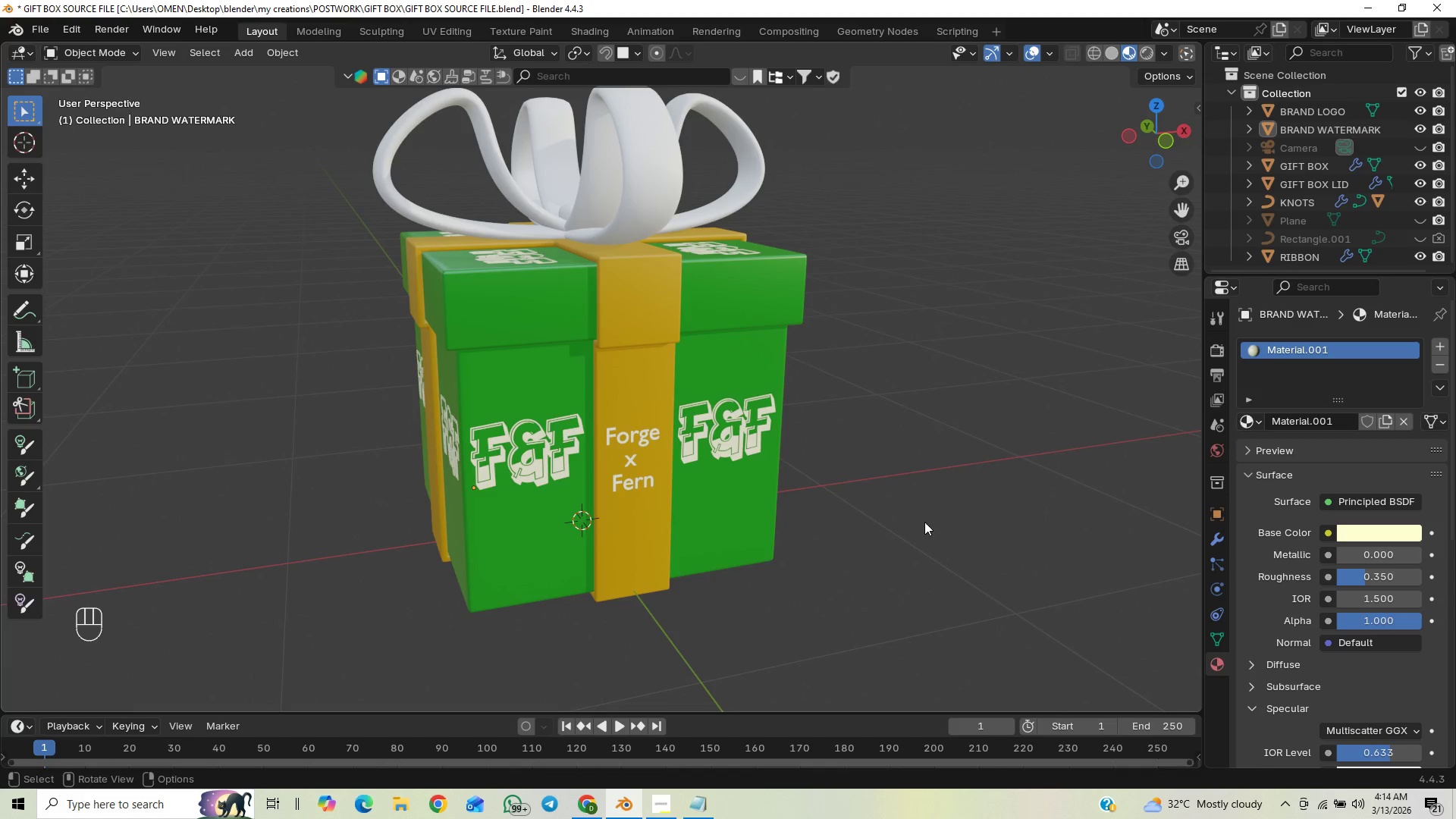 
scroll: coordinate [930, 491], scroll_direction: up, amount: 3.0
 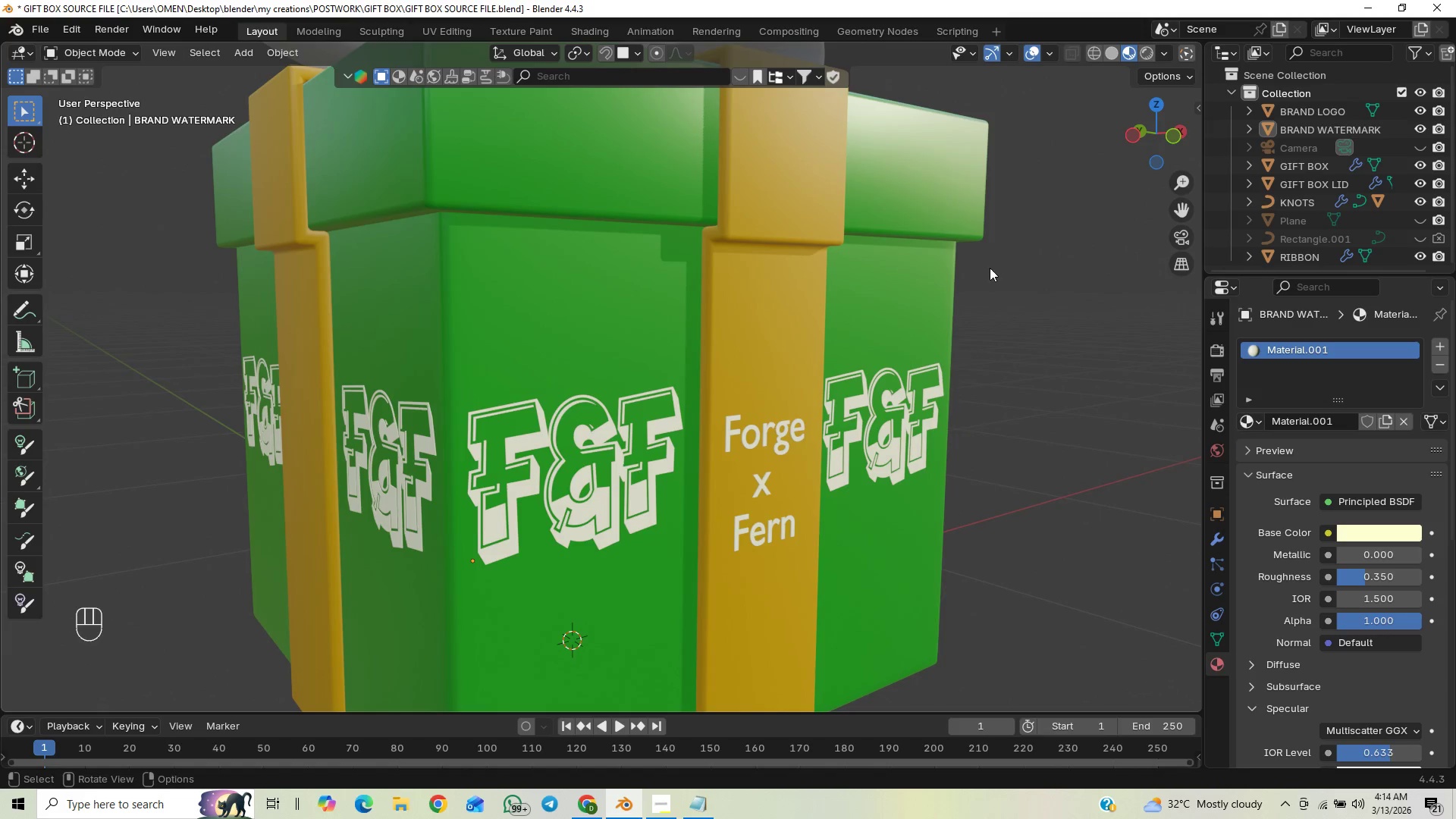 
scroll: coordinate [996, 388], scroll_direction: down, amount: 1.0
 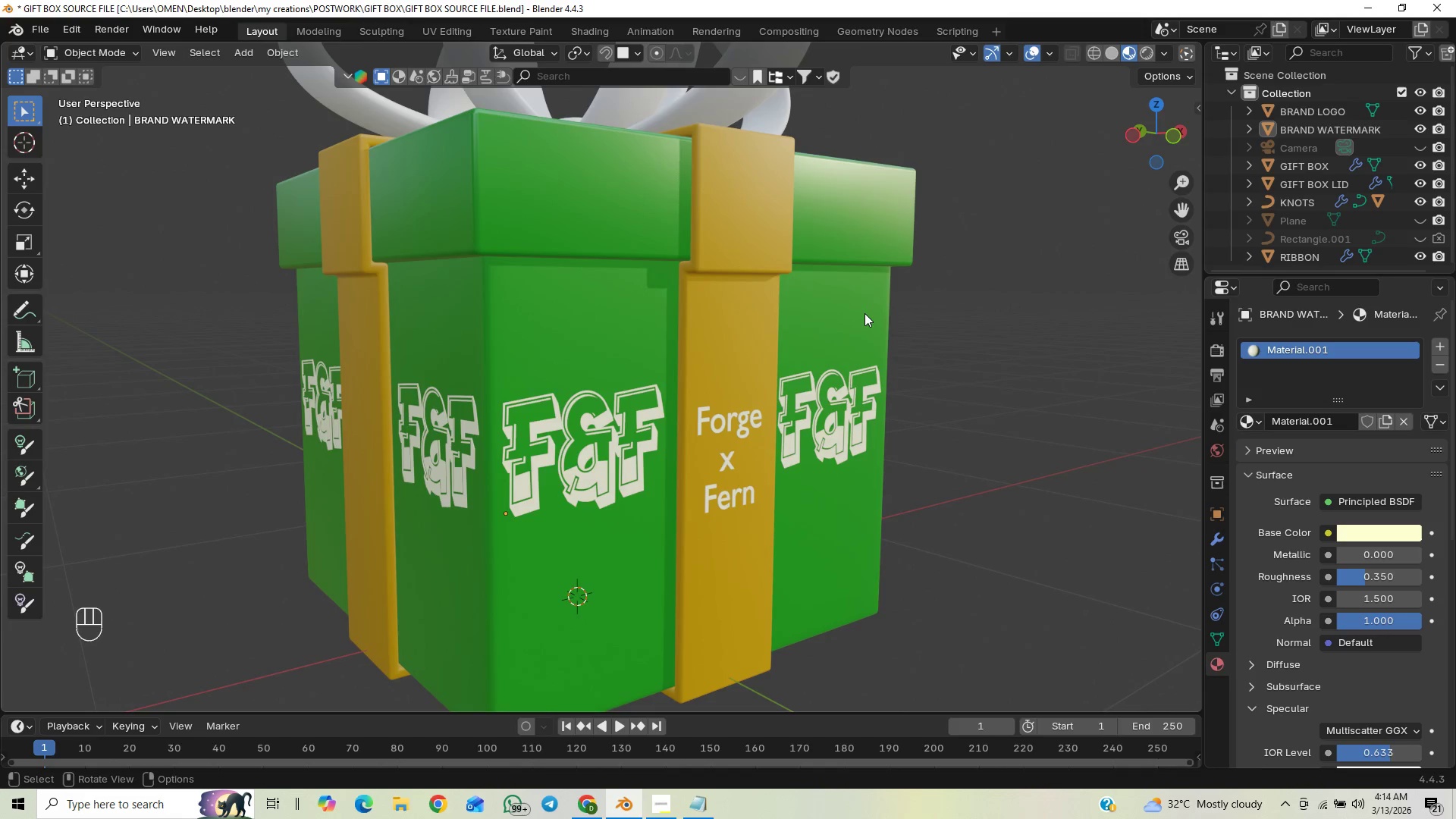 
left_click([864, 312])
 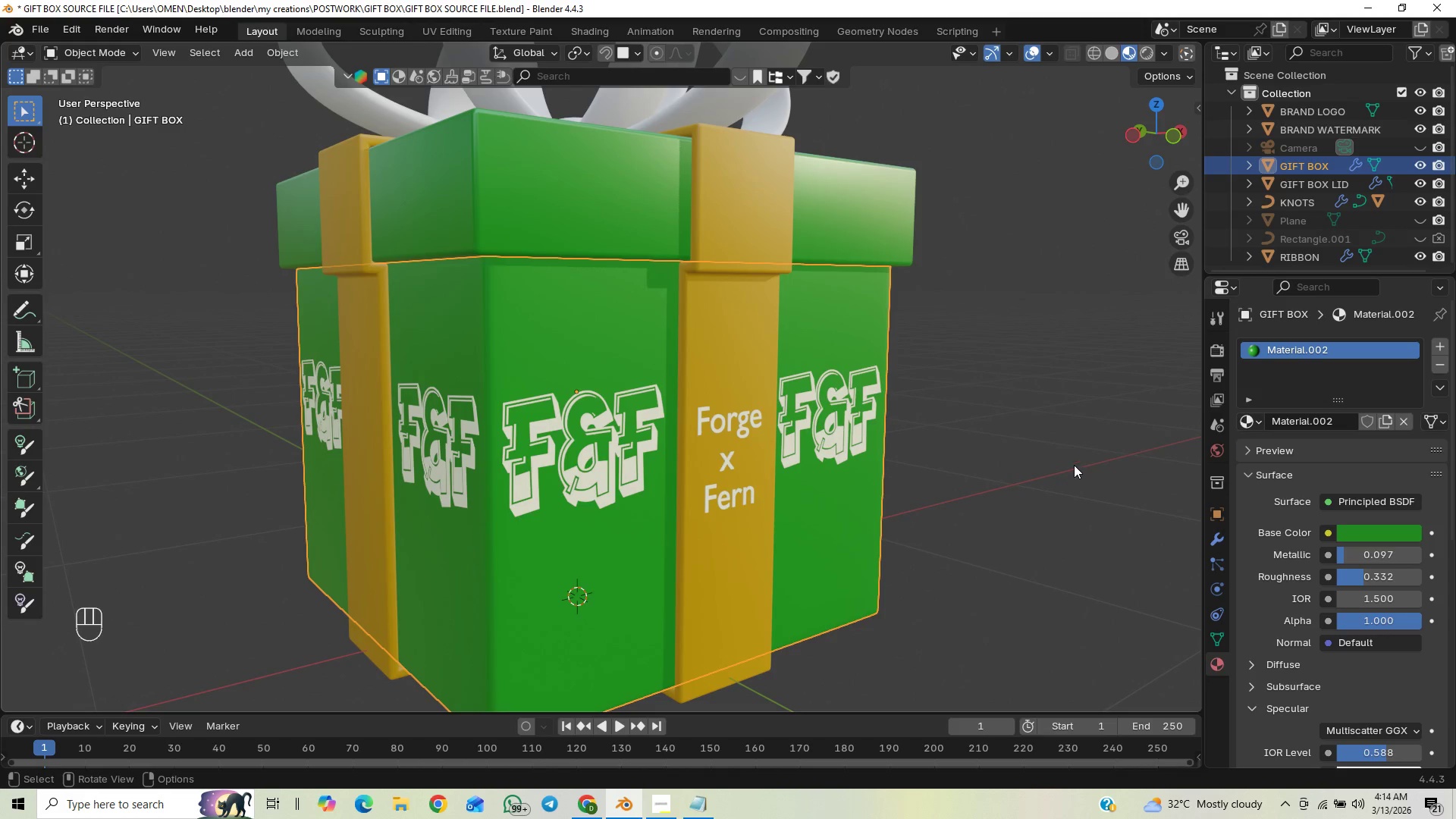 
scroll: coordinate [1073, 470], scroll_direction: down, amount: 1.0
 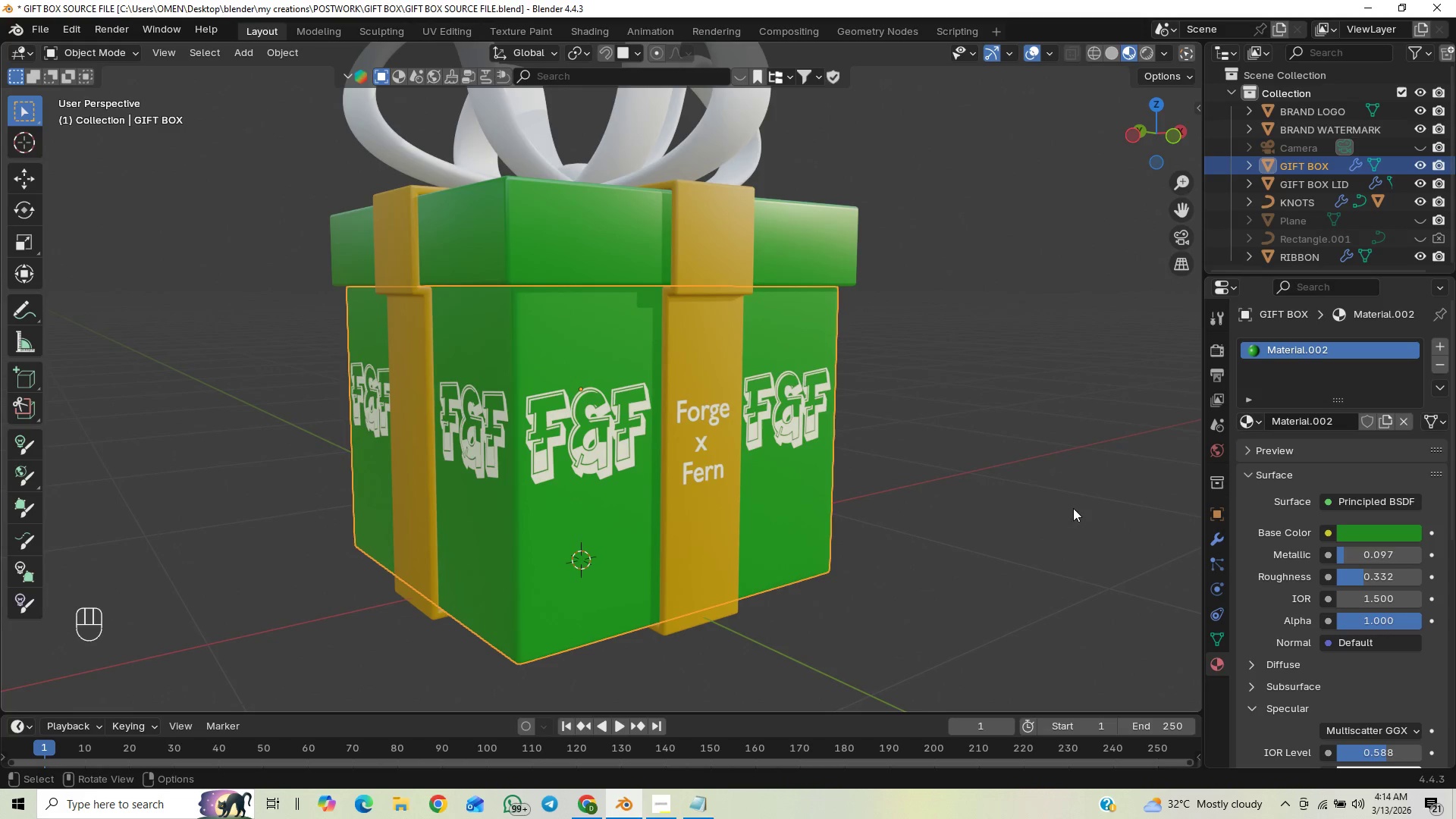 
left_click([1060, 504])
 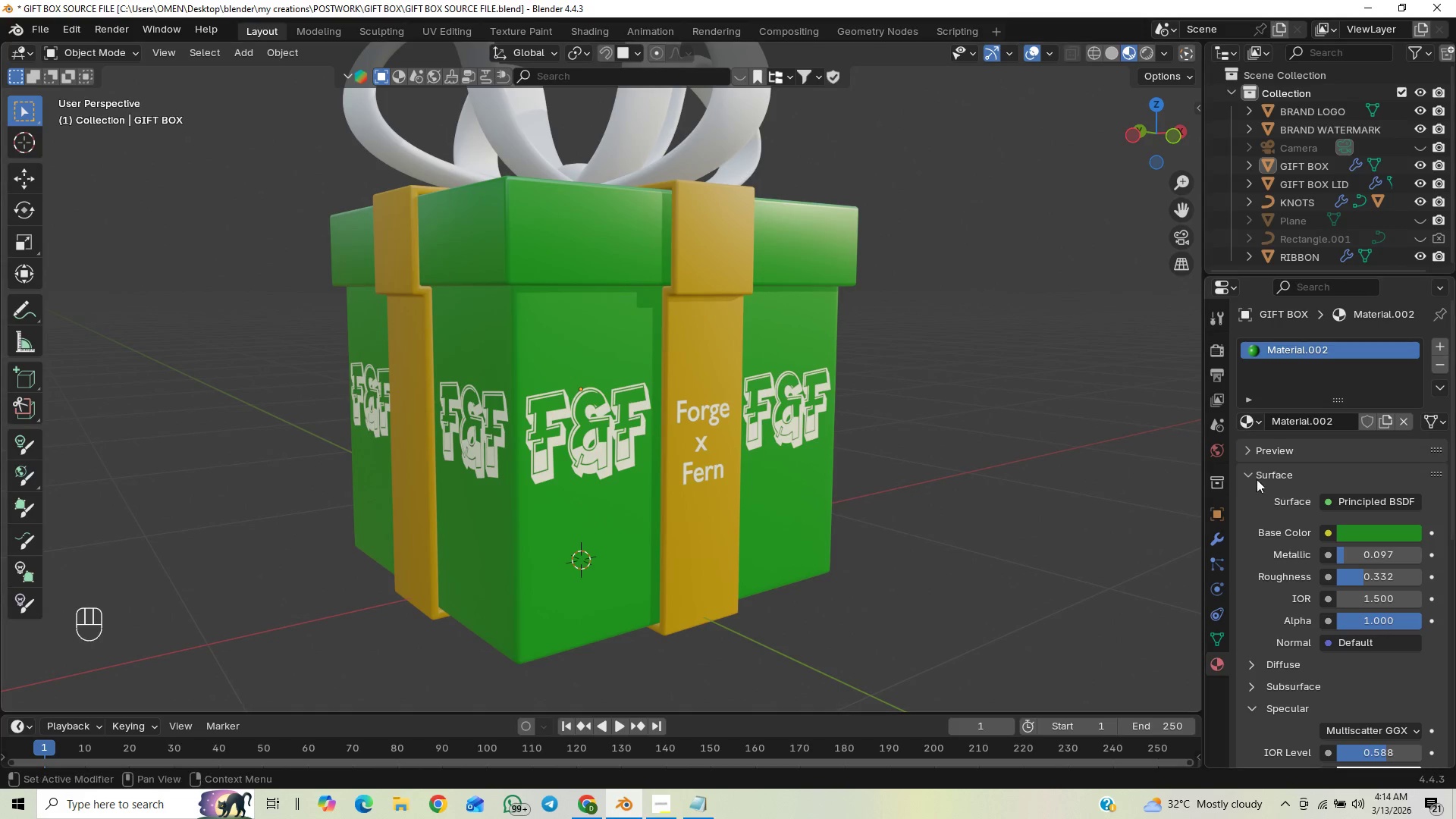 
left_click([1374, 537])
 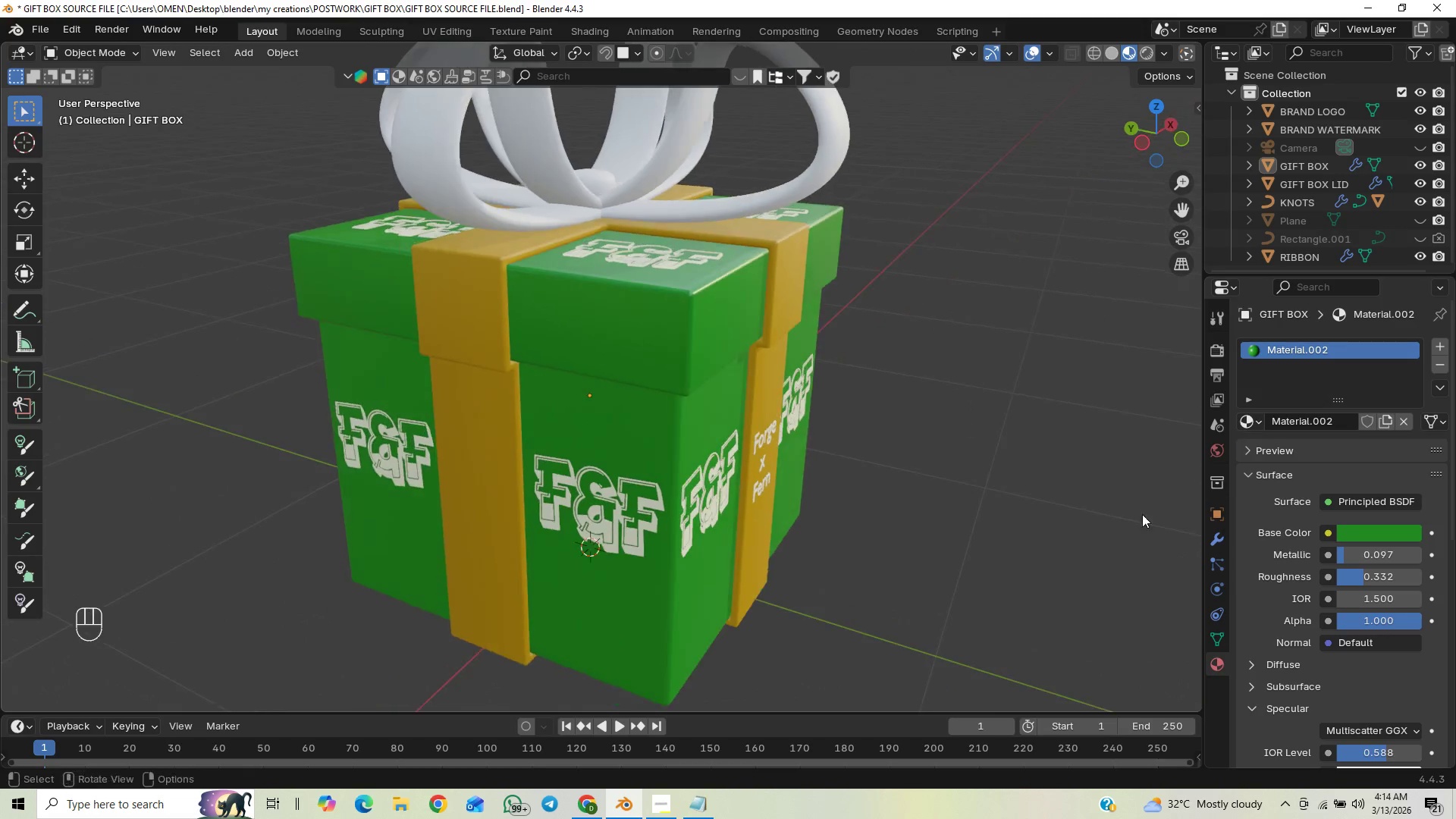 
wait(9.36)
 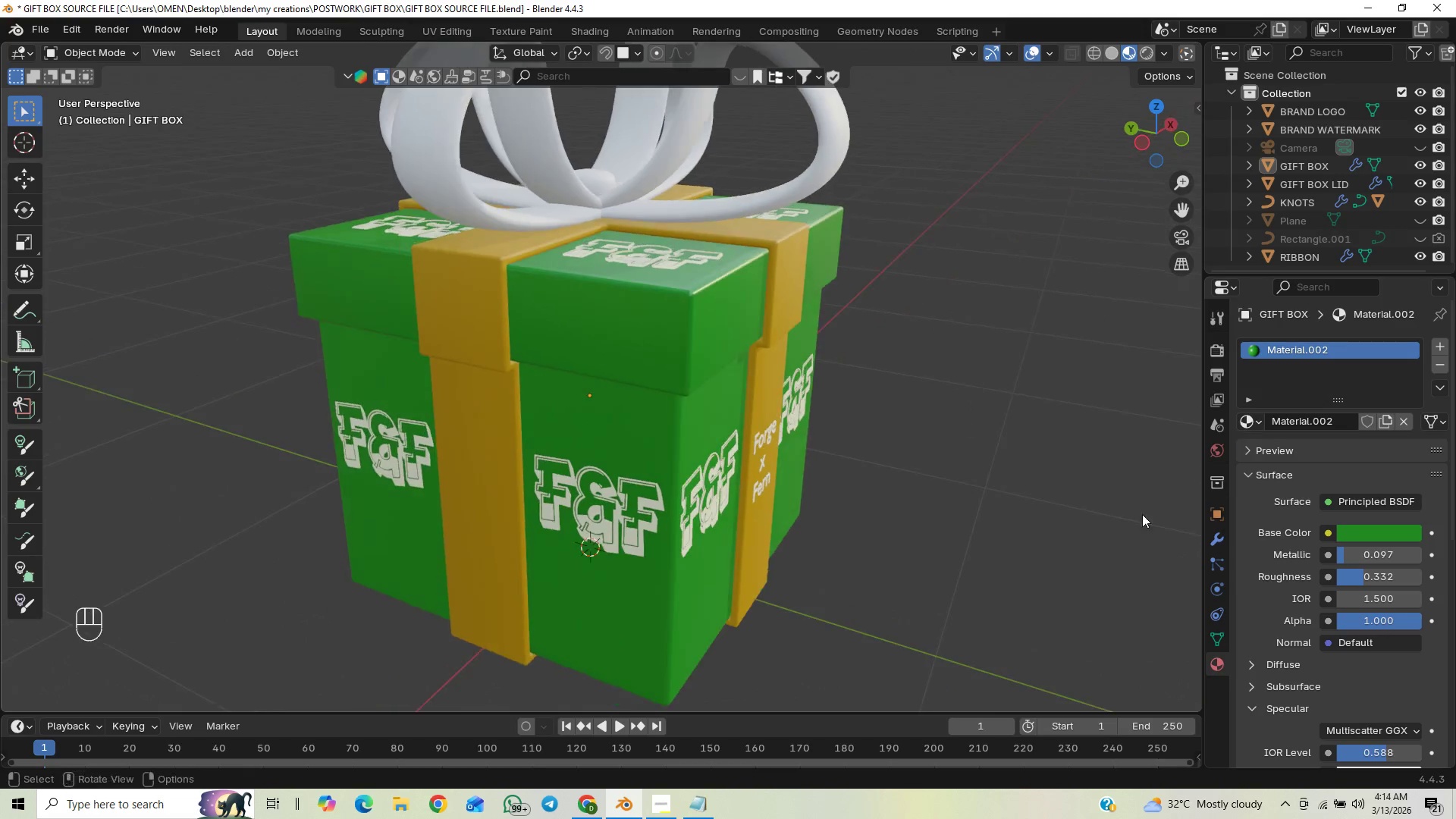 
left_click_drag(start_coordinate=[1366, 576], to_coordinate=[178, 580])
 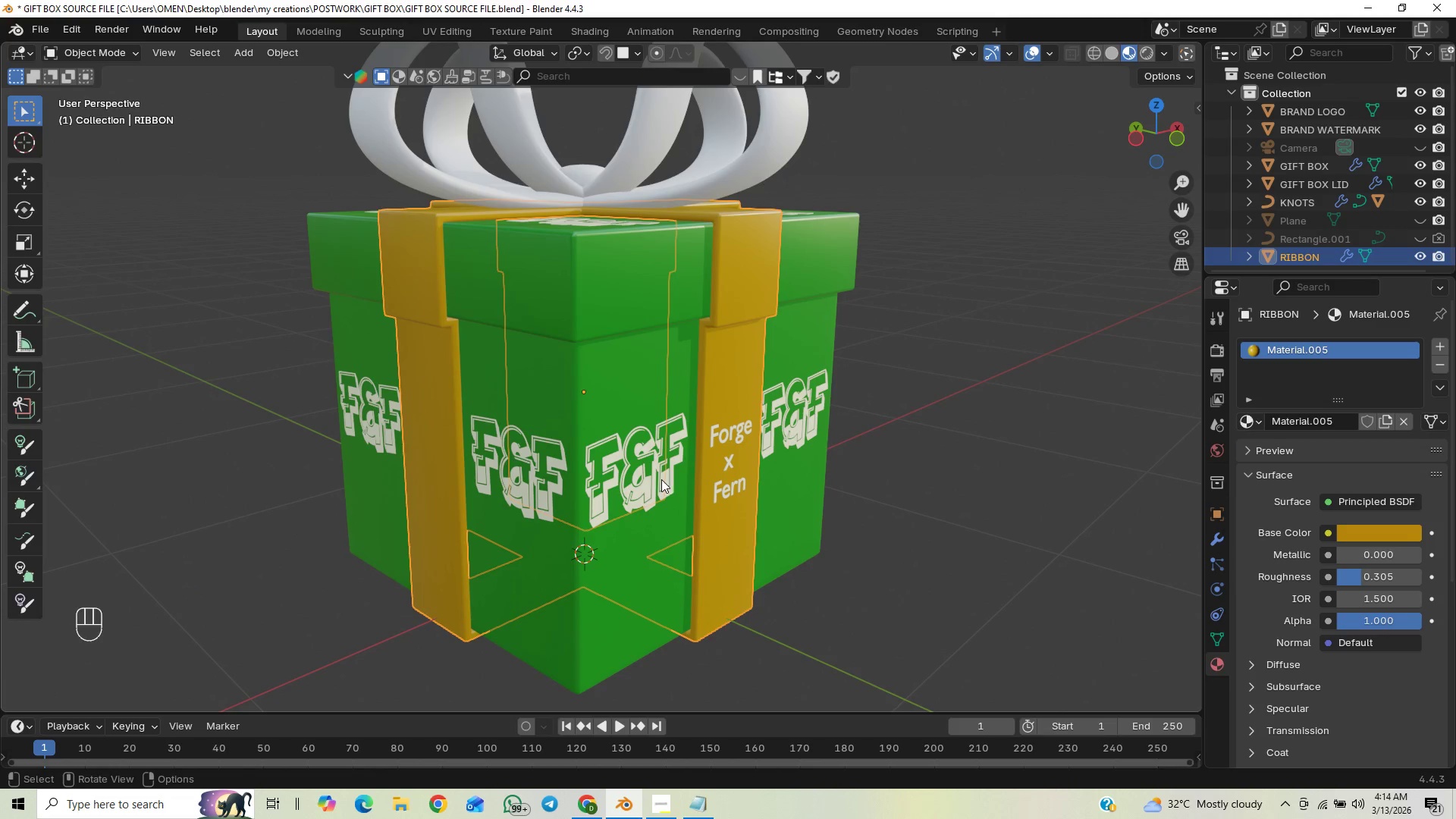 
left_click([648, 485])
 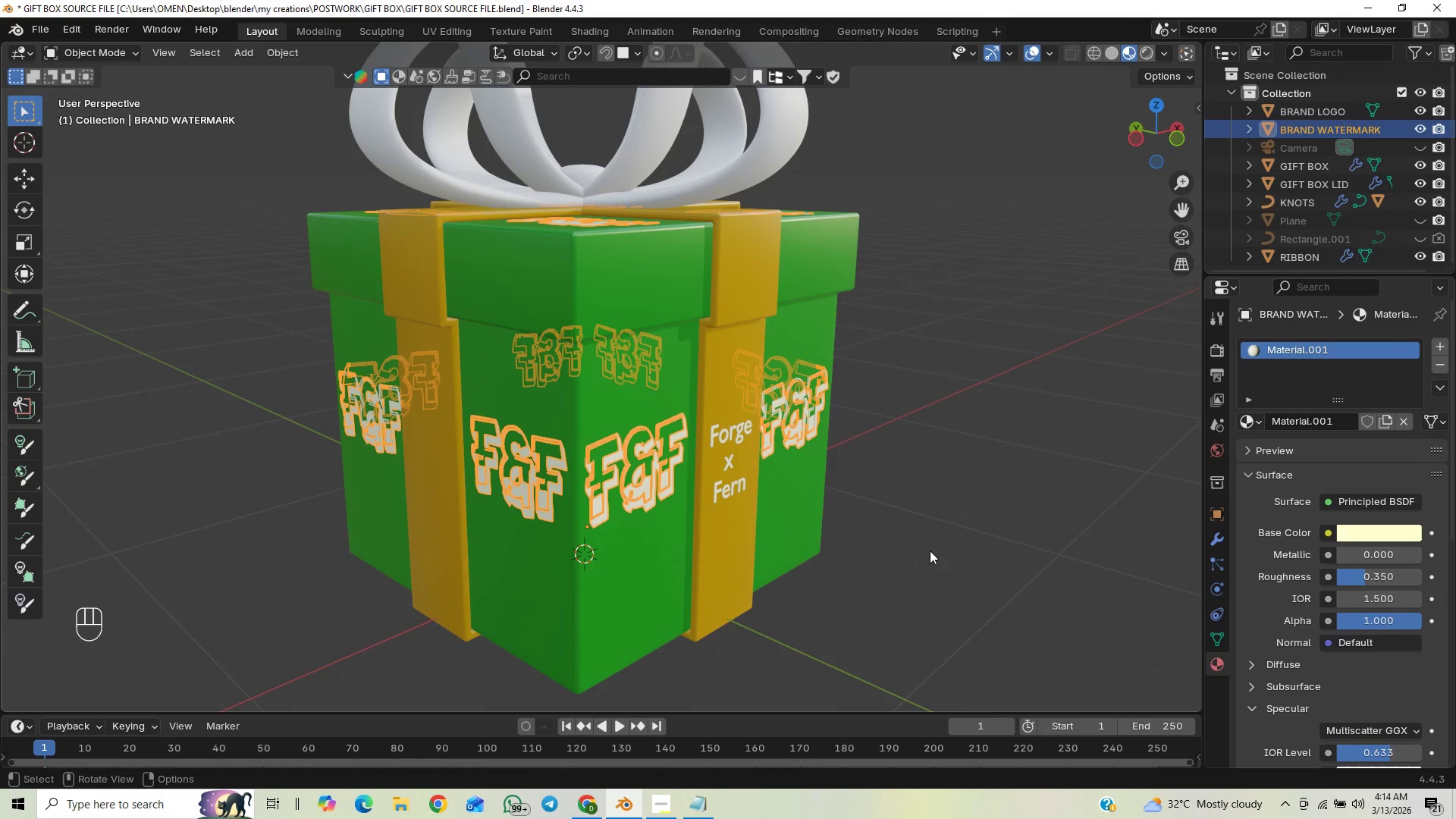 
left_click([725, 488])
 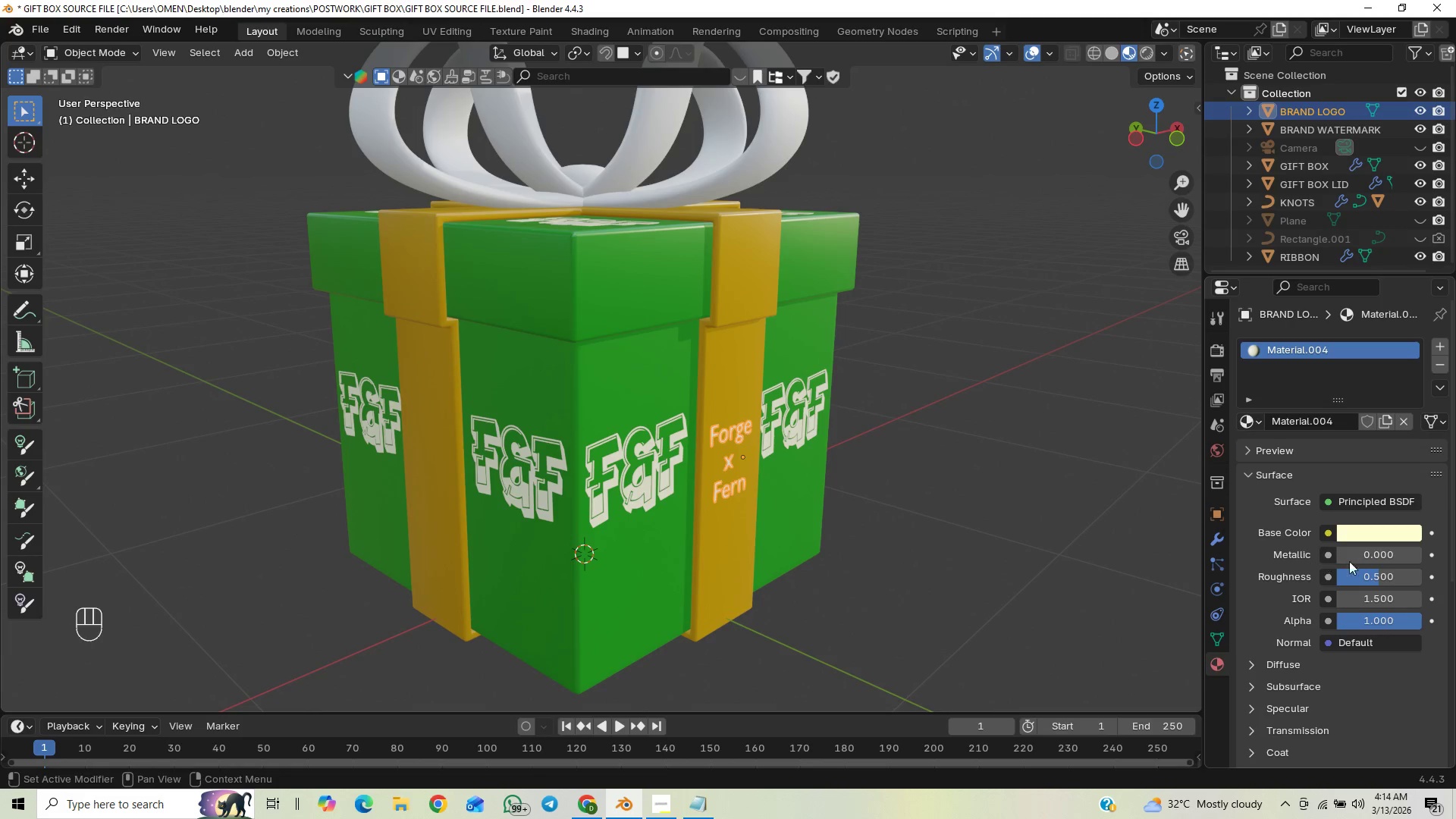 
left_click_drag(start_coordinate=[1363, 573], to_coordinate=[178, 580])
 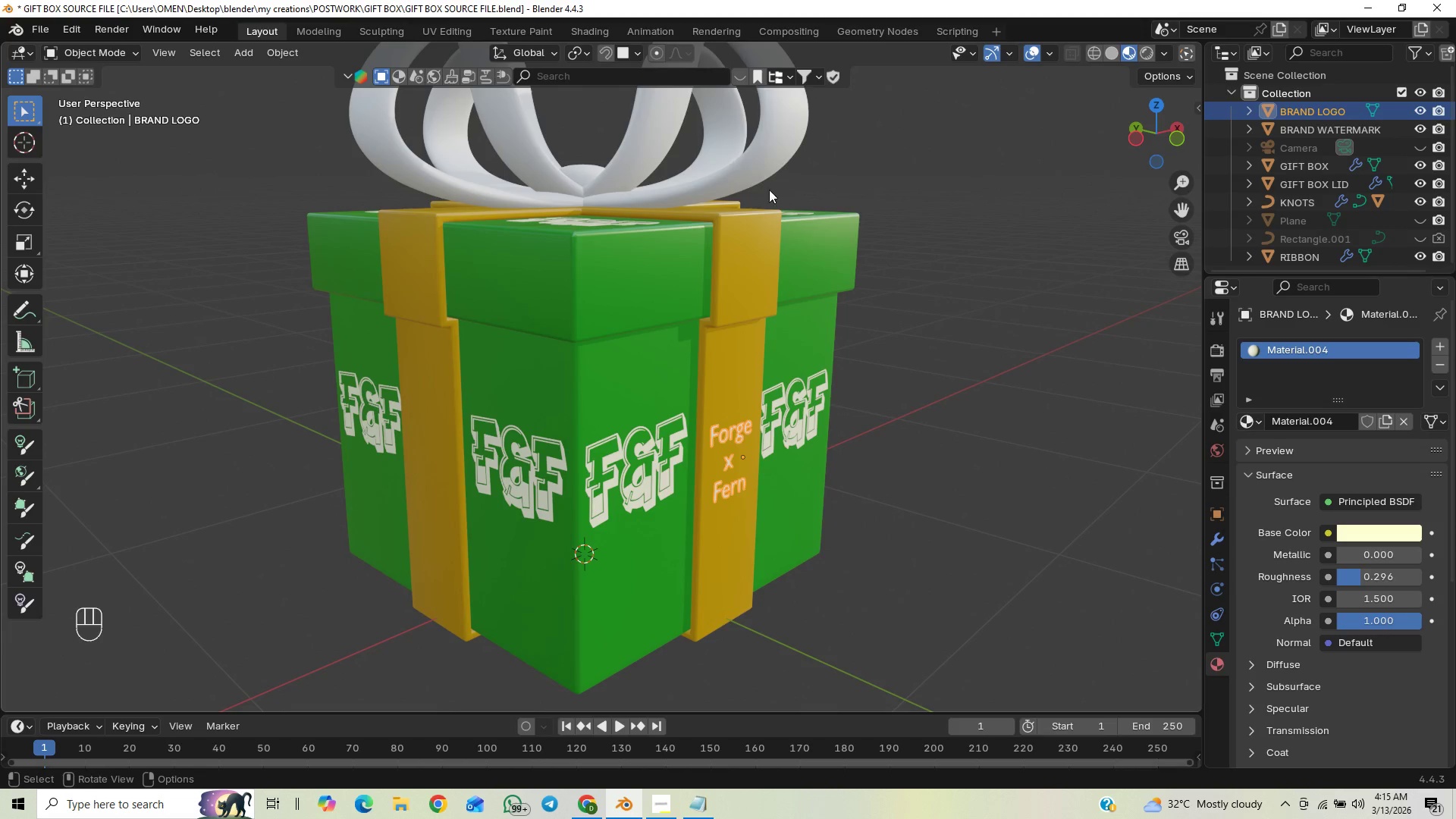 
left_click([877, 315])
 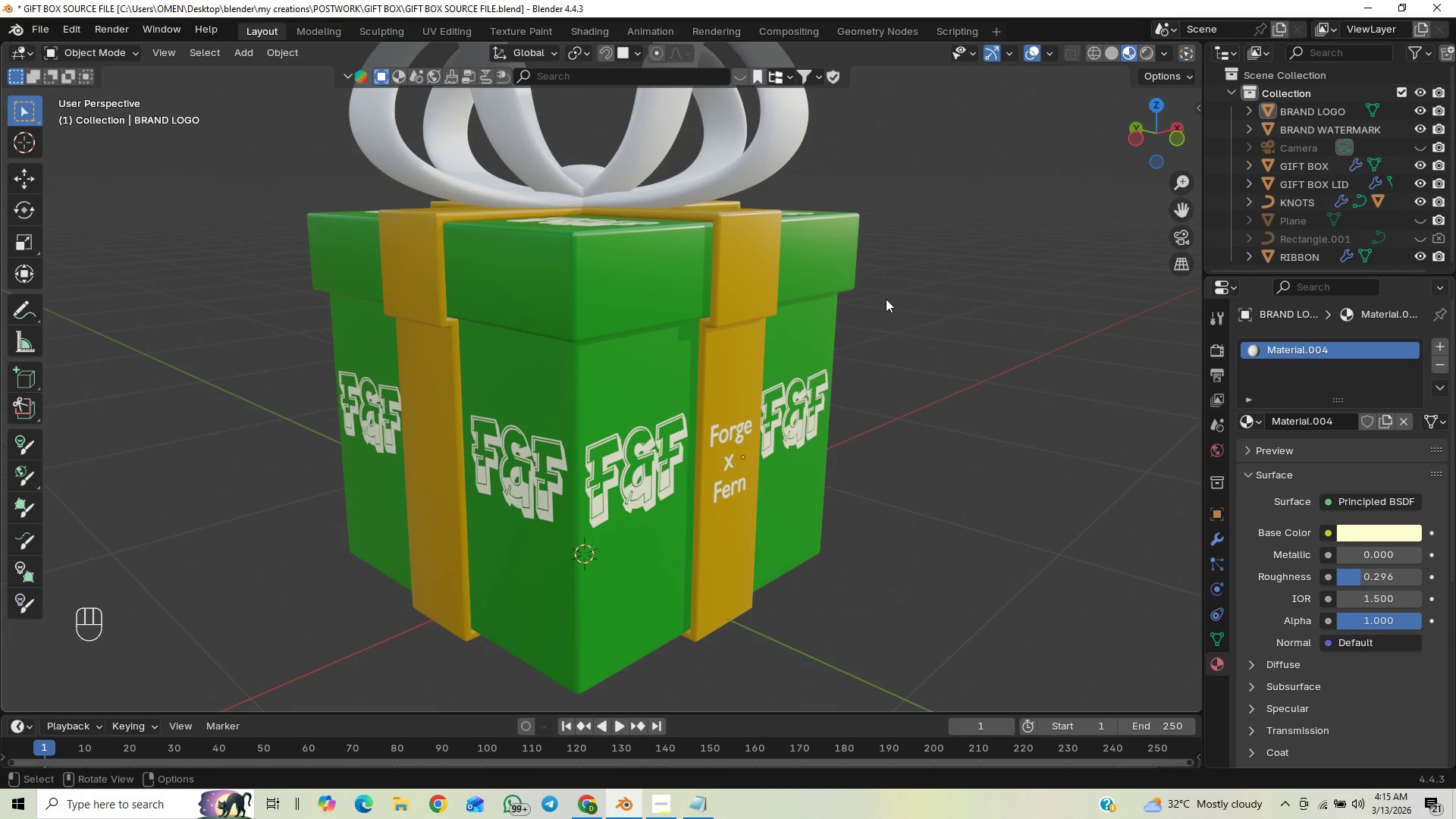 
key(Control+S)
 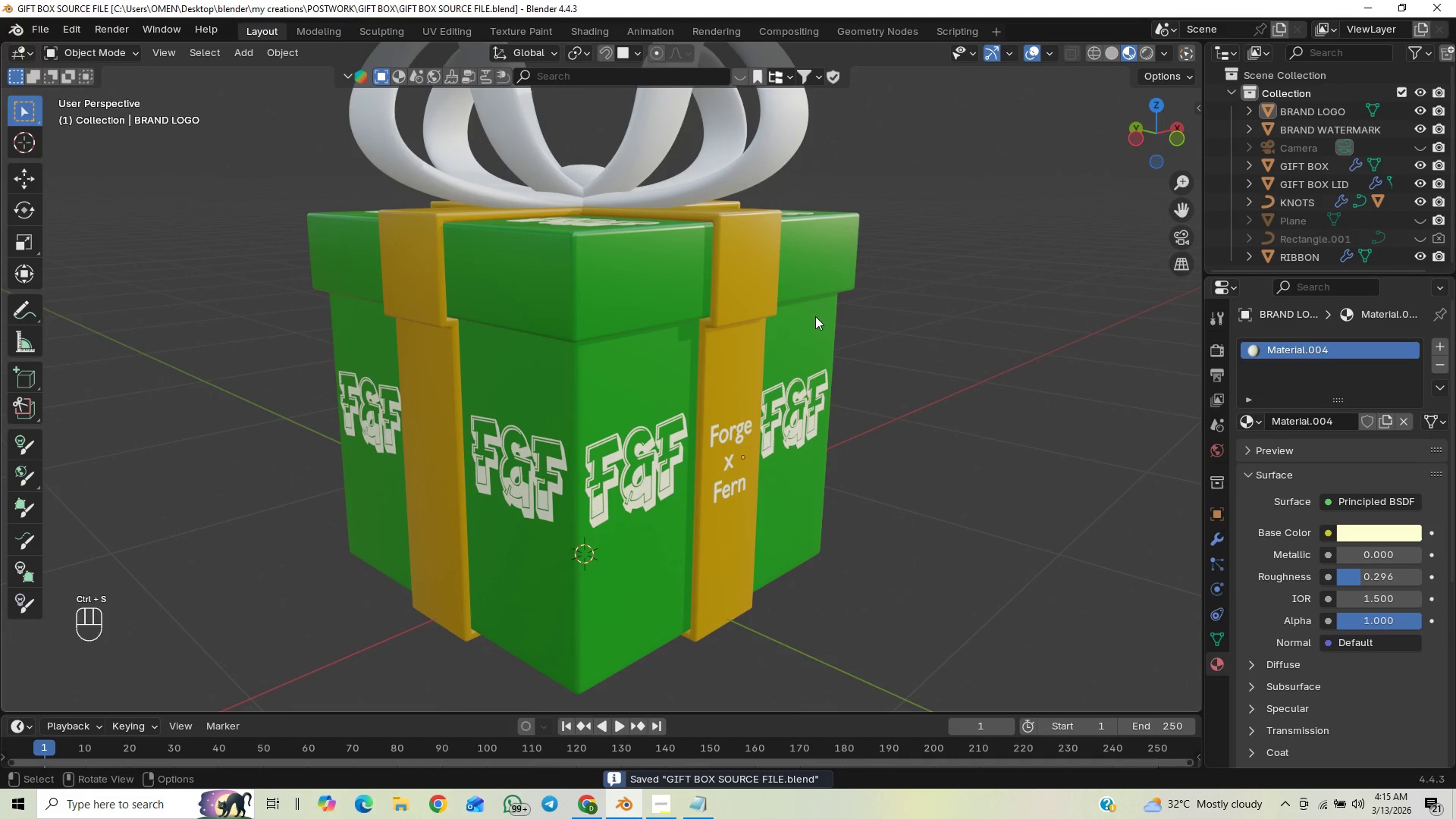 
scroll: coordinate [845, 373], scroll_direction: none, amount: 0.0
 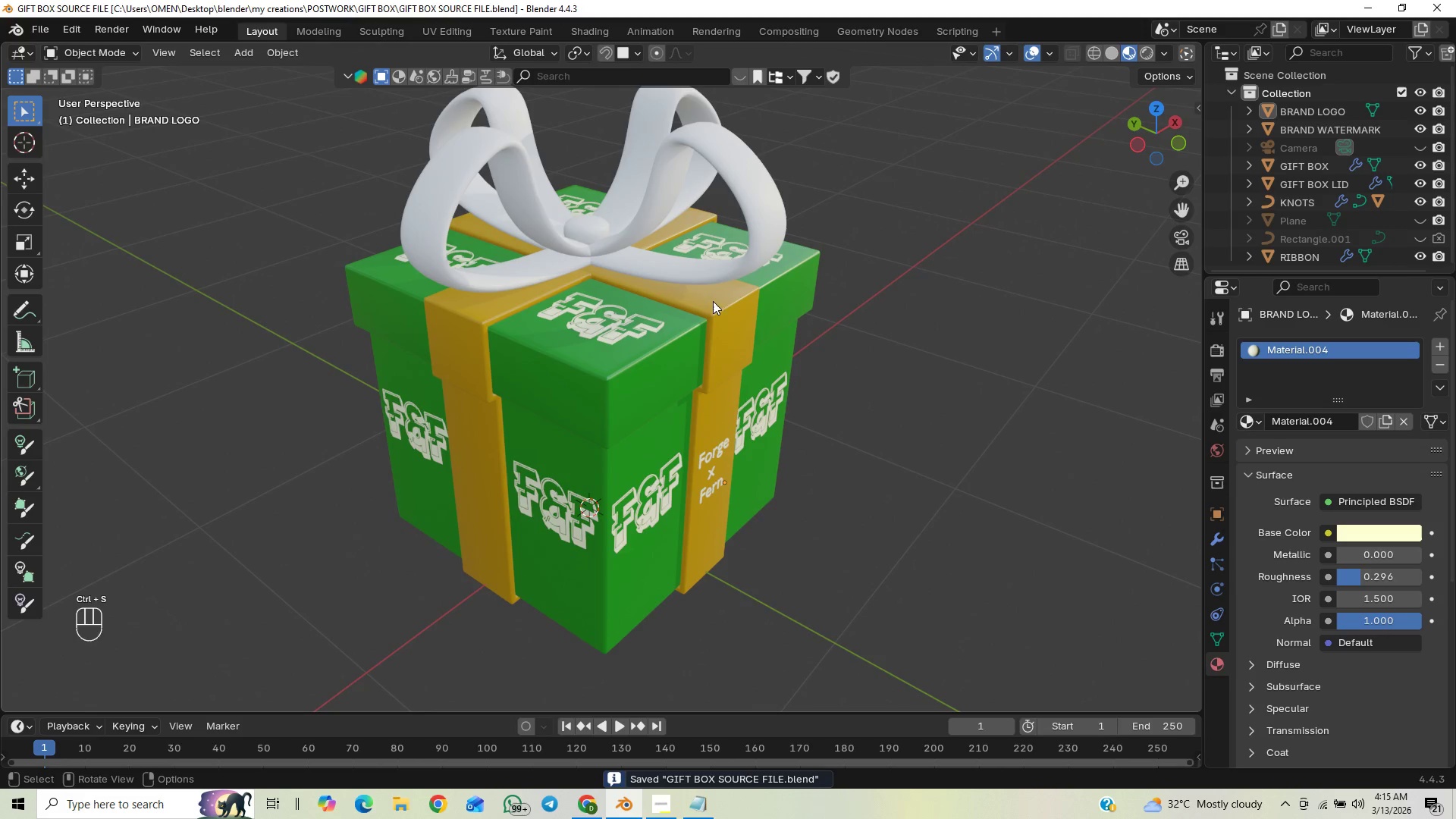 
left_click([705, 281])
 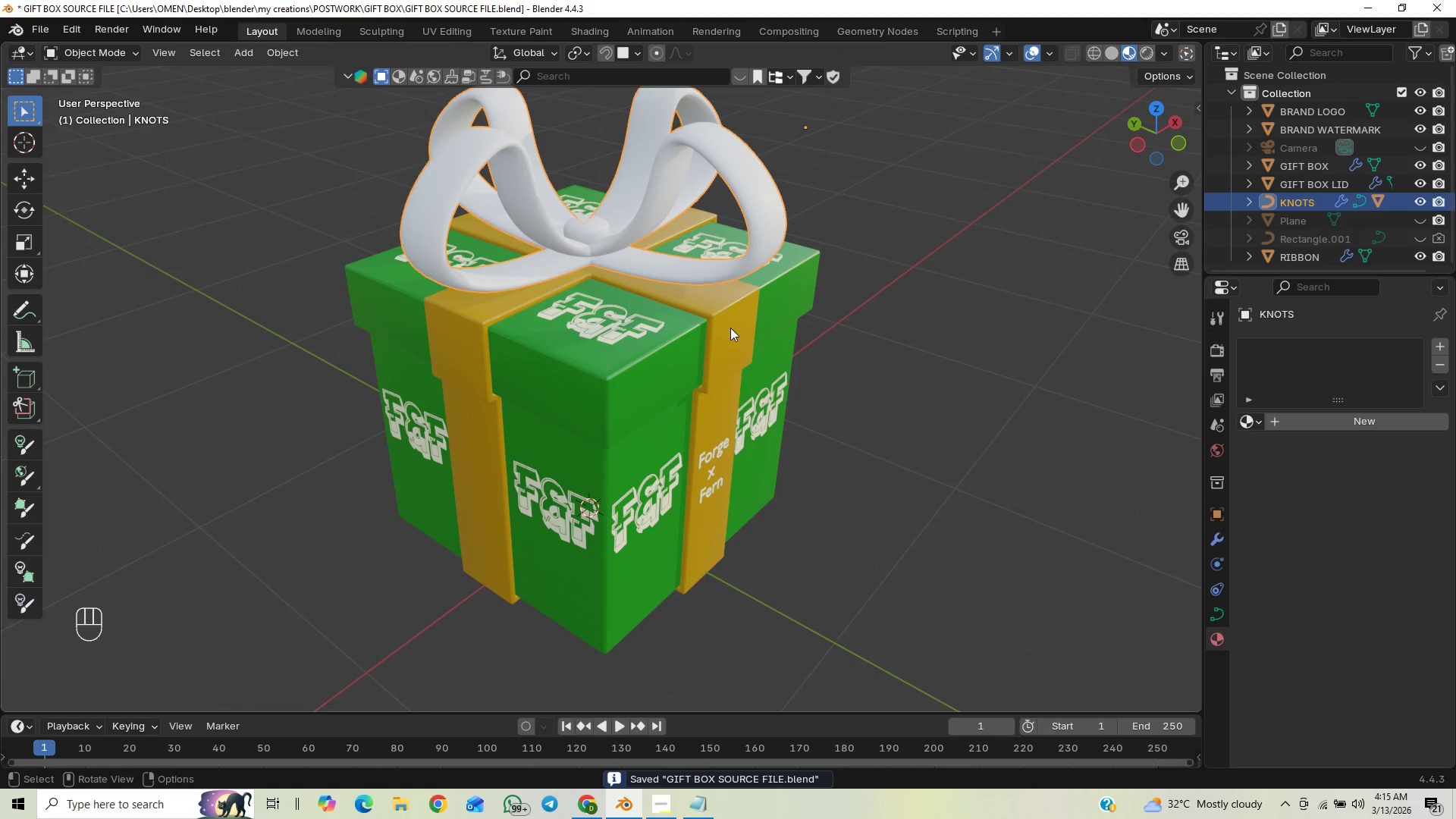 
left_click([730, 328])
 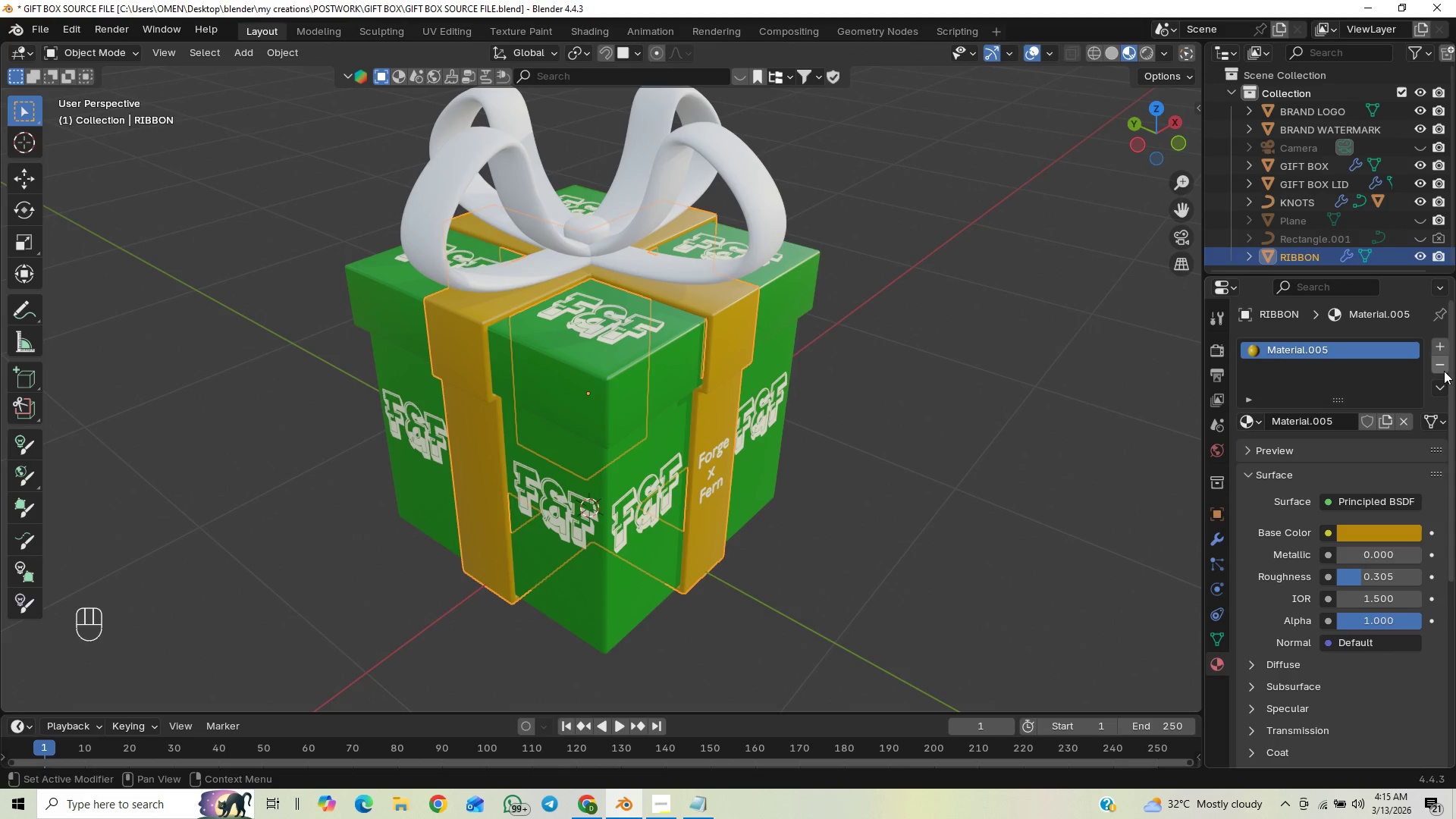 
left_click([1440, 381])
 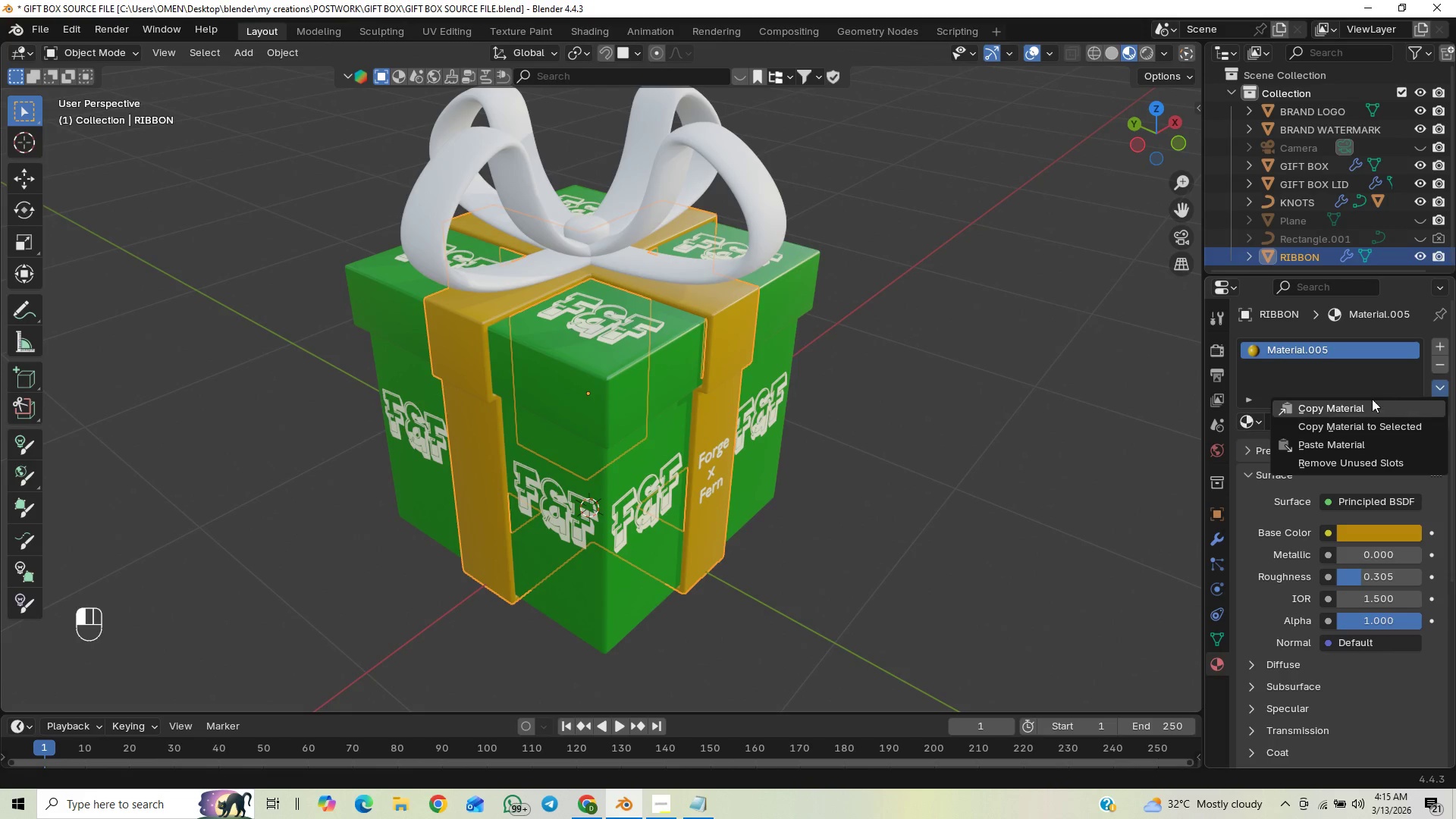 
left_click([1361, 409])
 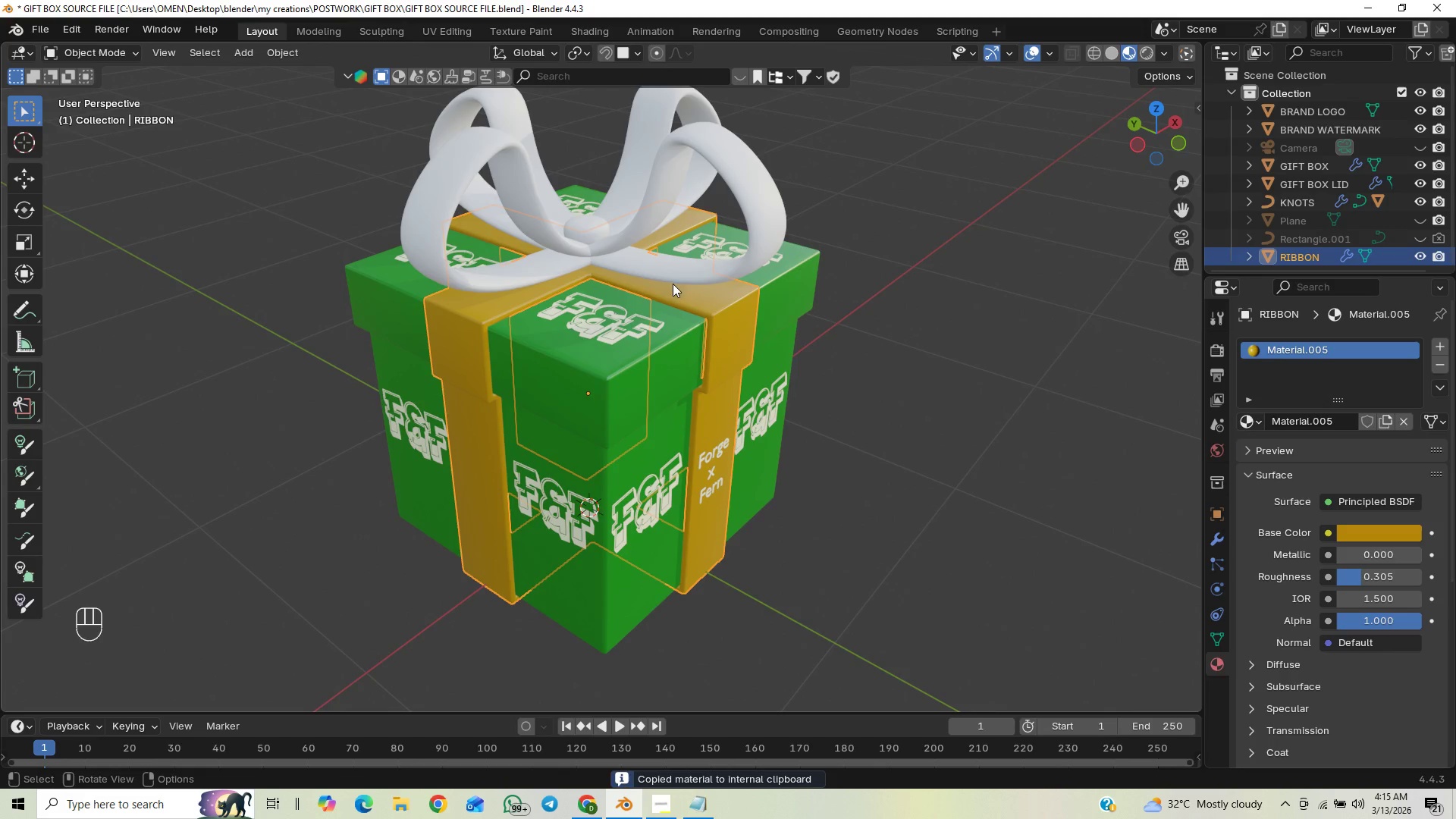 
left_click([673, 275])
 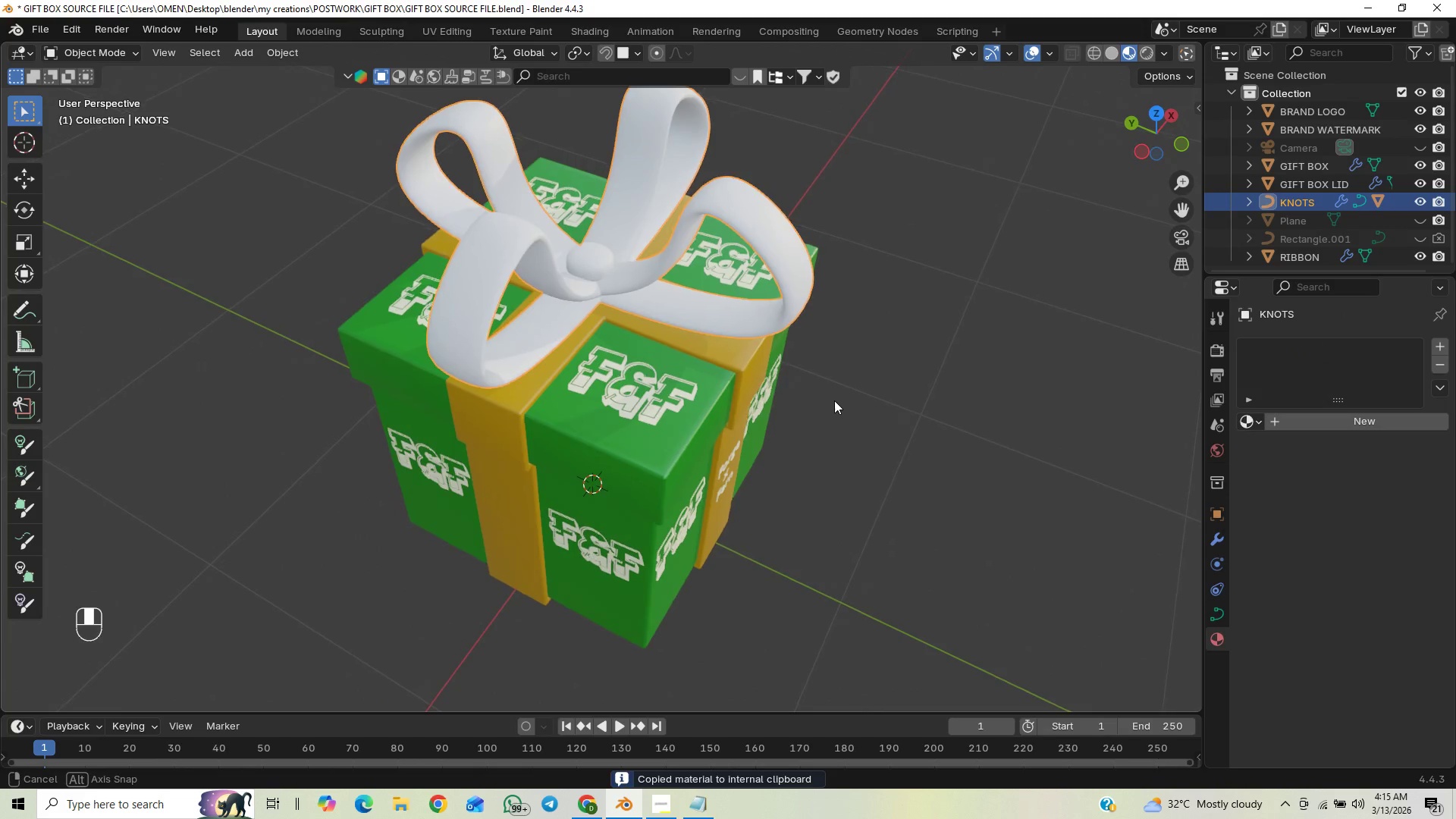 
left_click([590, 259])
 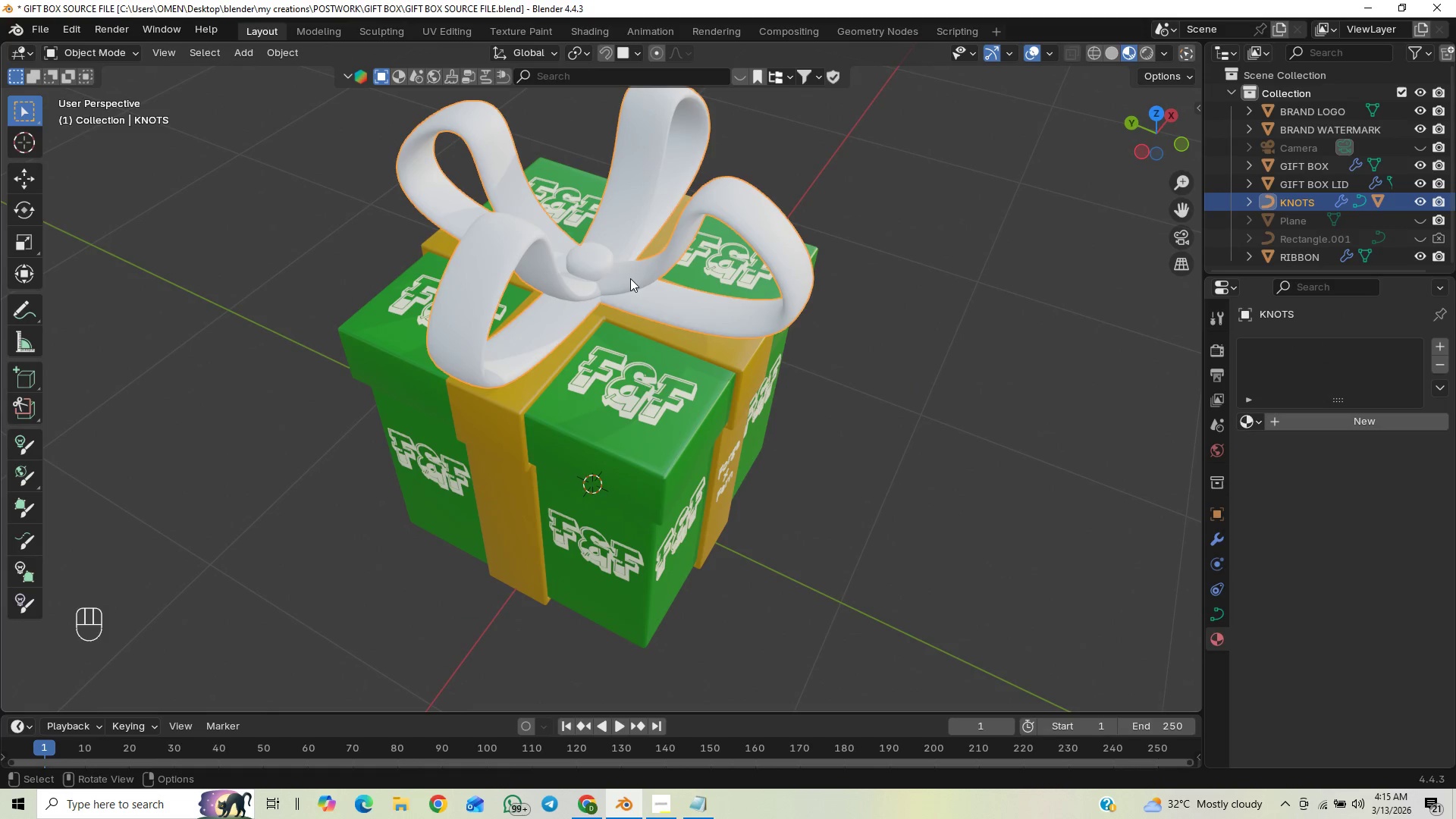 
left_click([639, 167])
 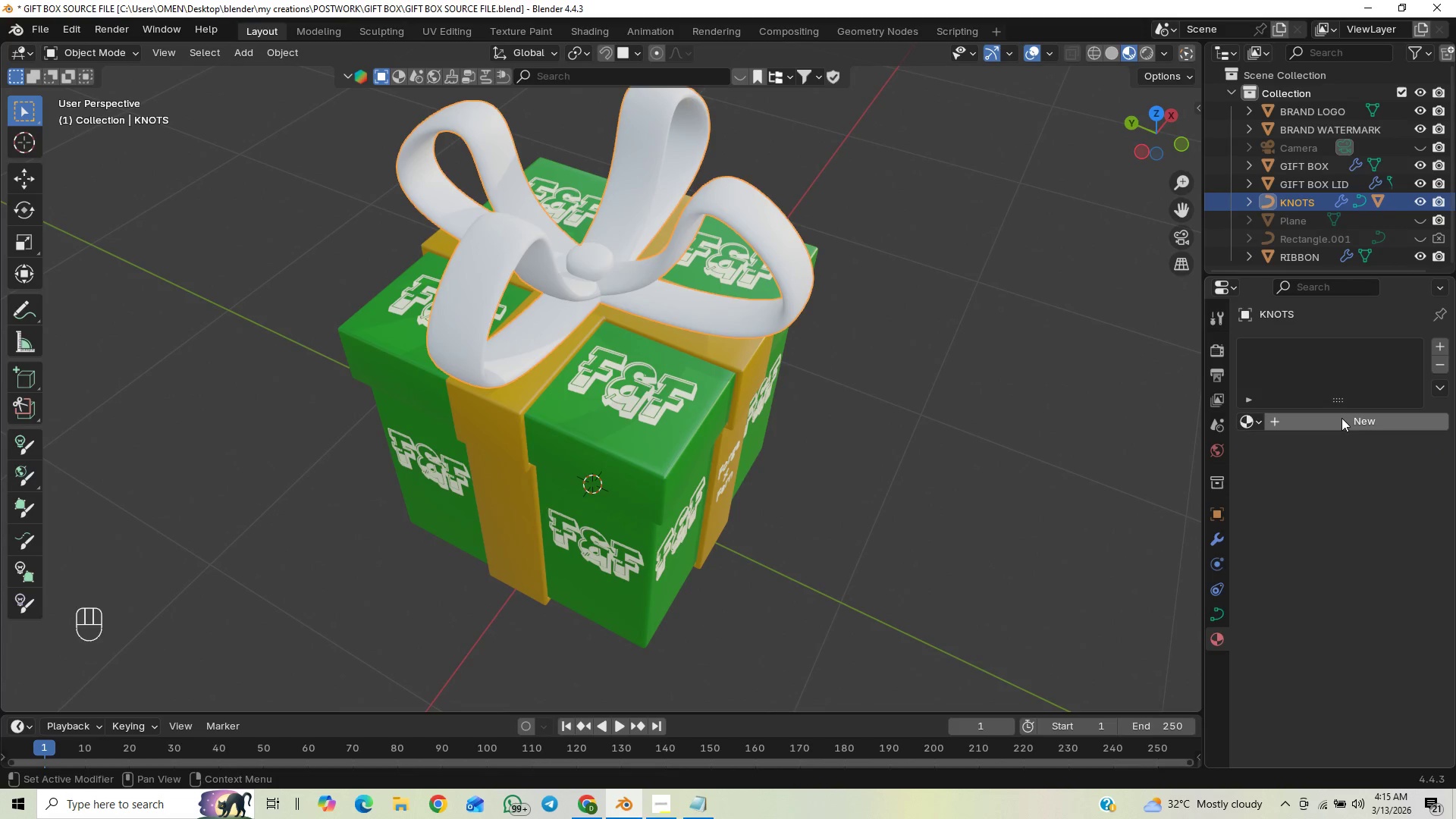 
left_click([1378, 525])
 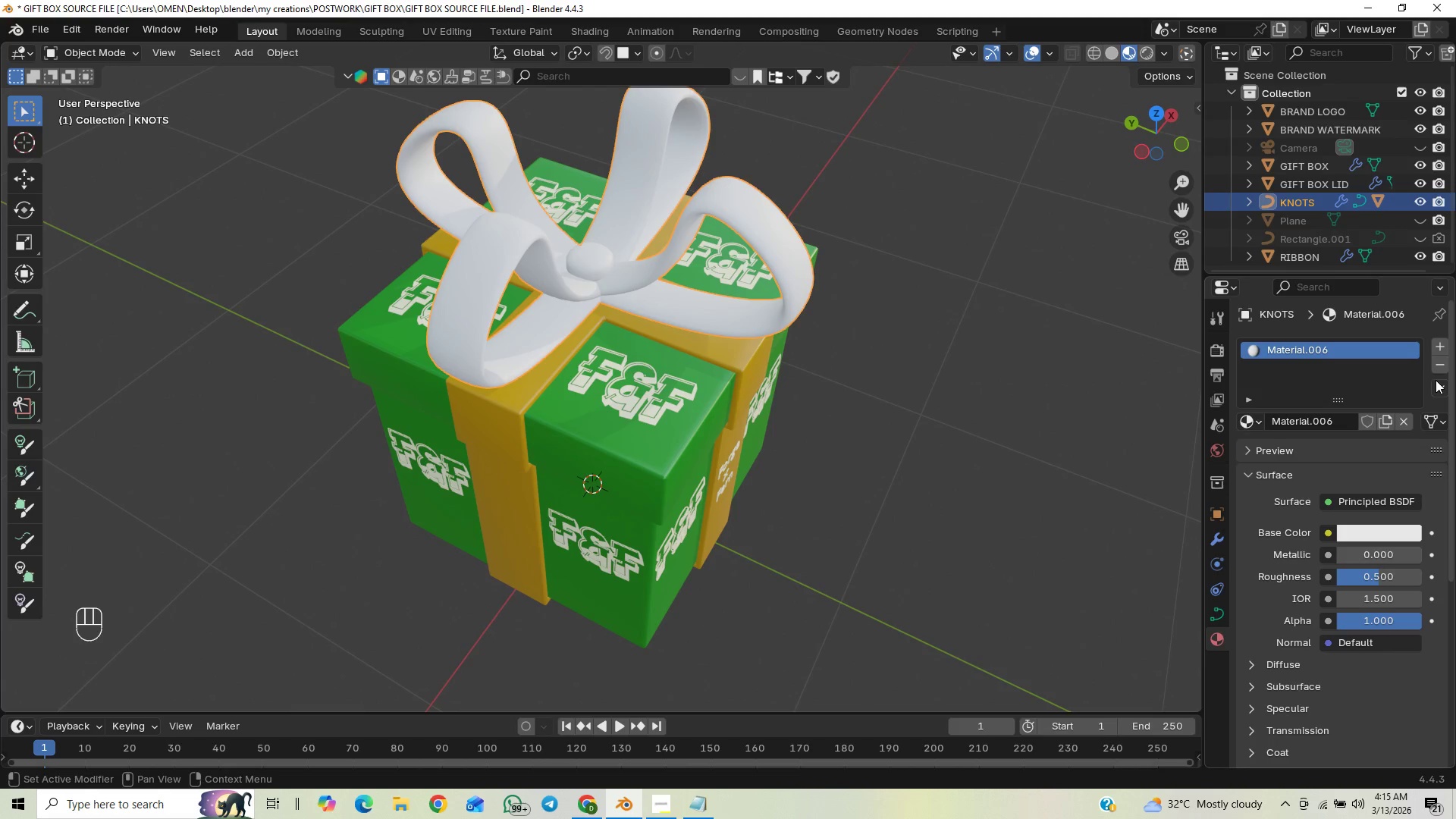 
left_click([1363, 444])
 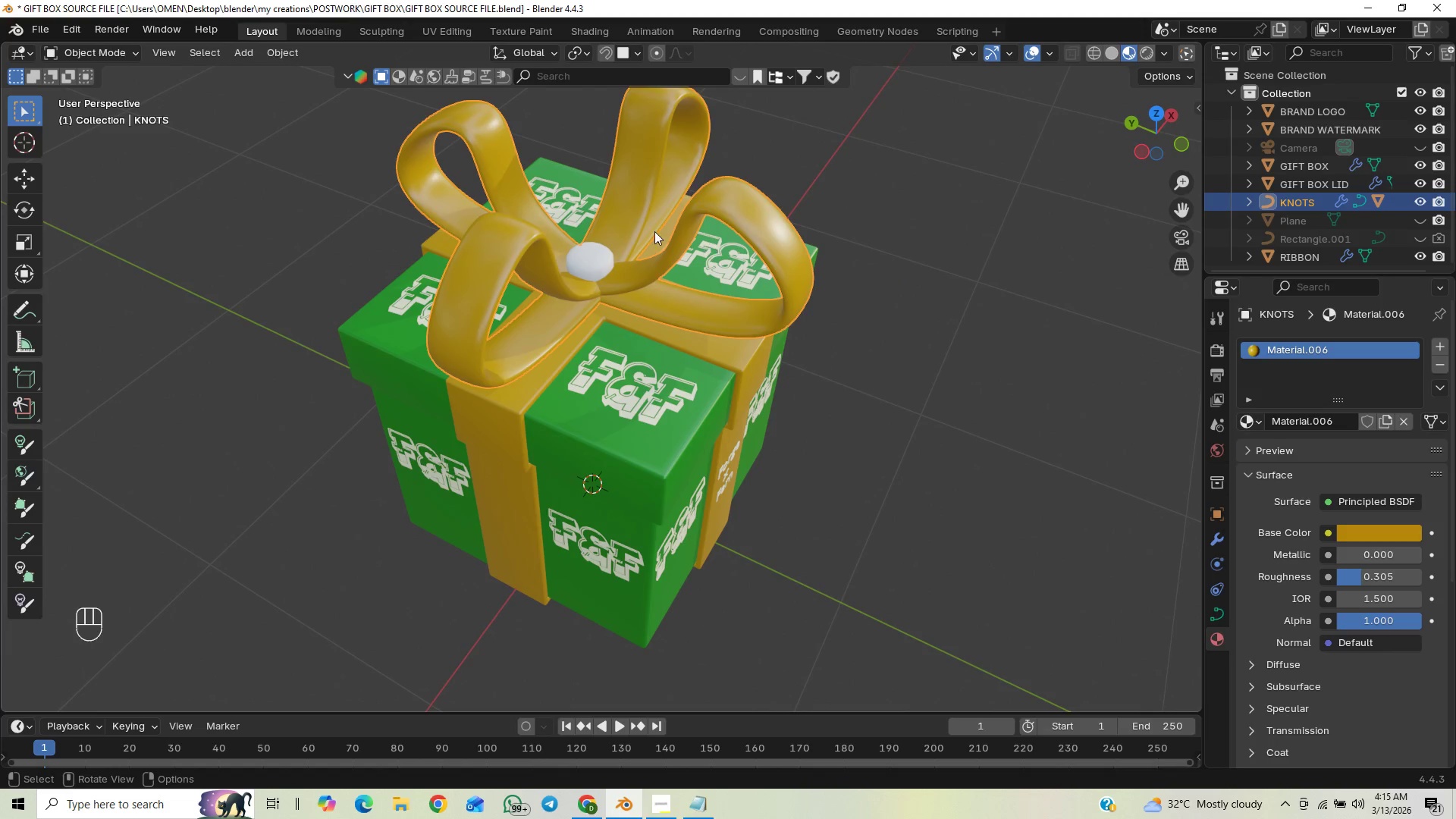 
left_click([601, 261])
 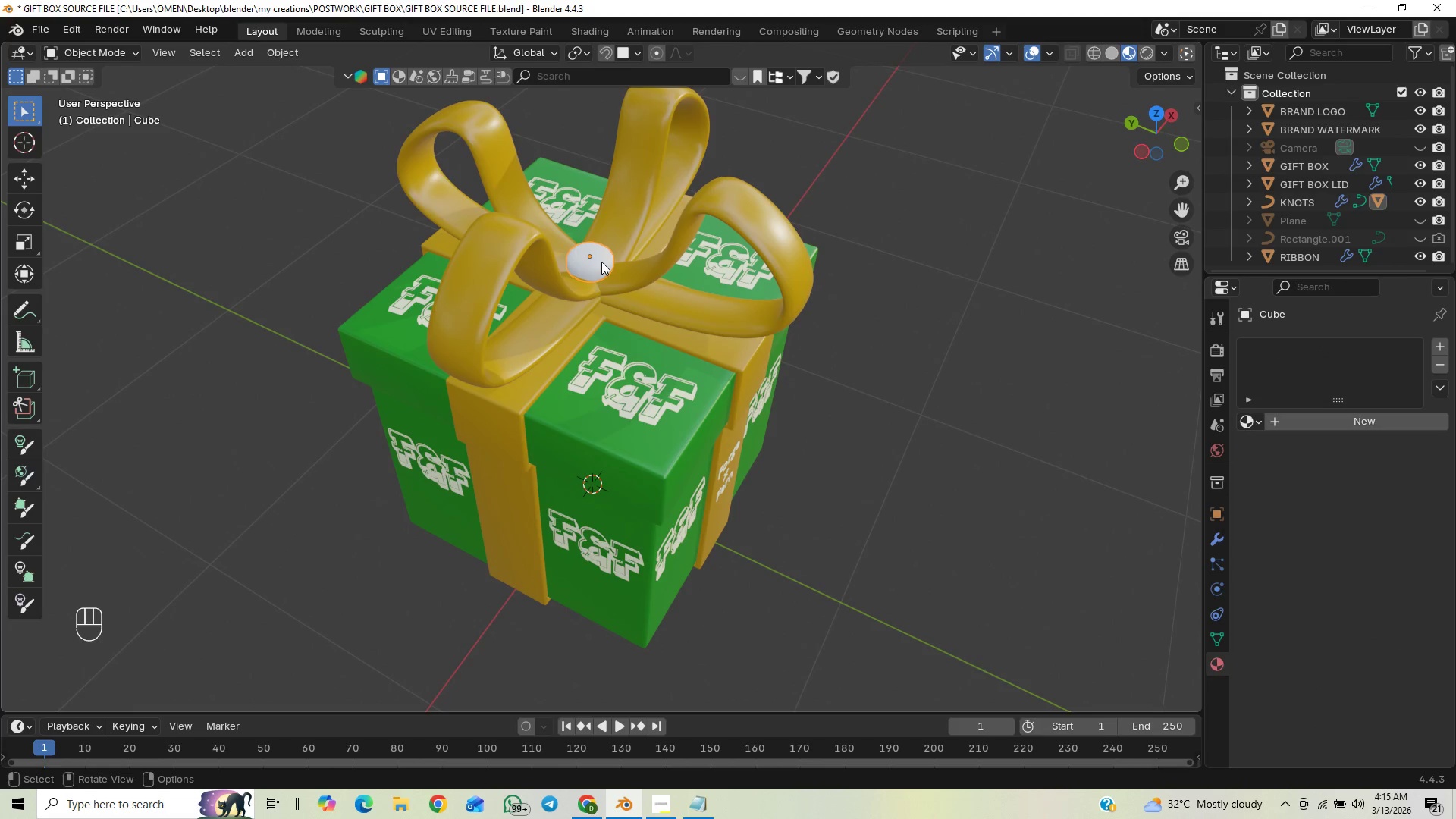 
scroll: coordinate [614, 297], scroll_direction: up, amount: 1.0
 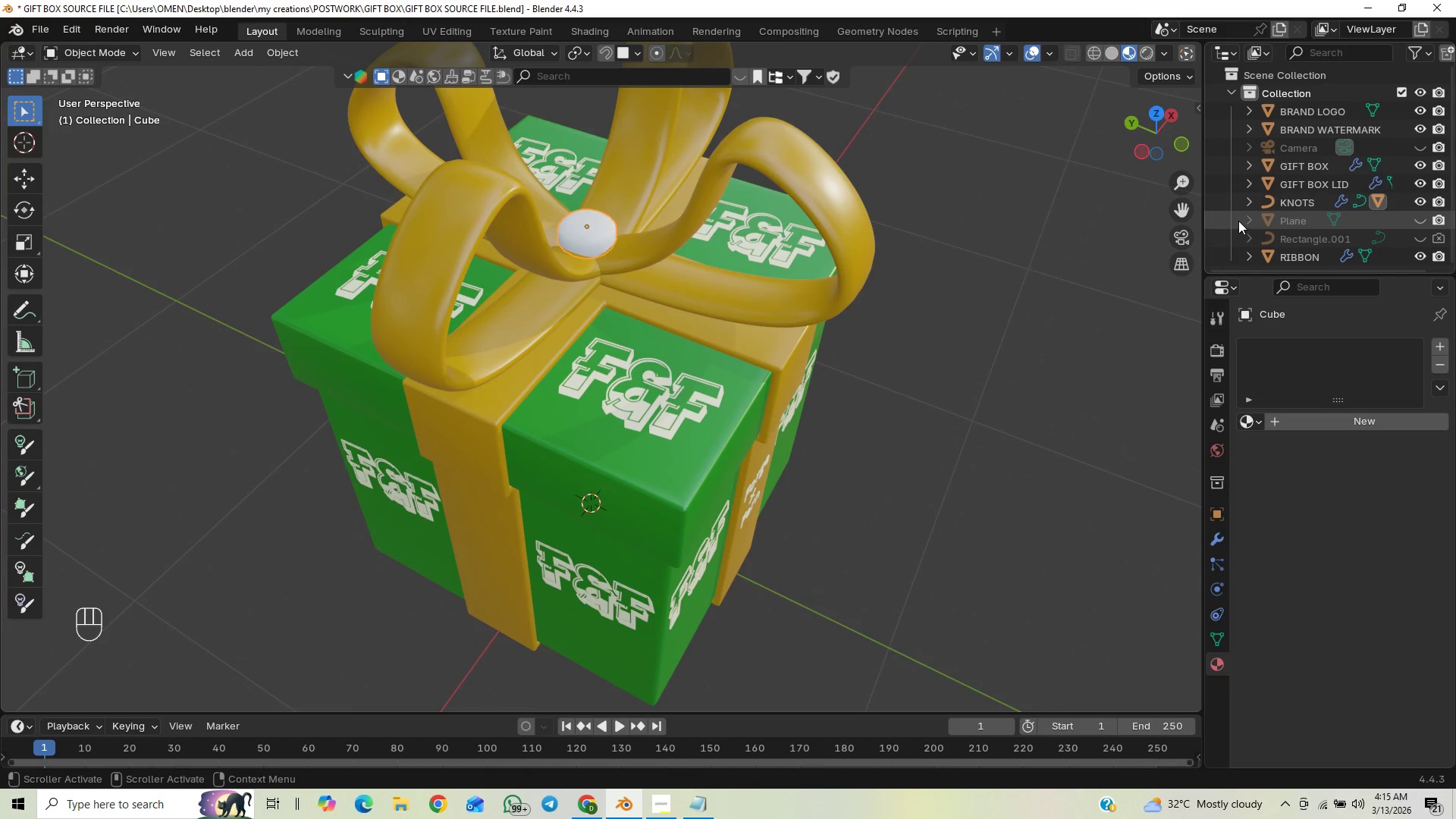 
left_click([1253, 208])
 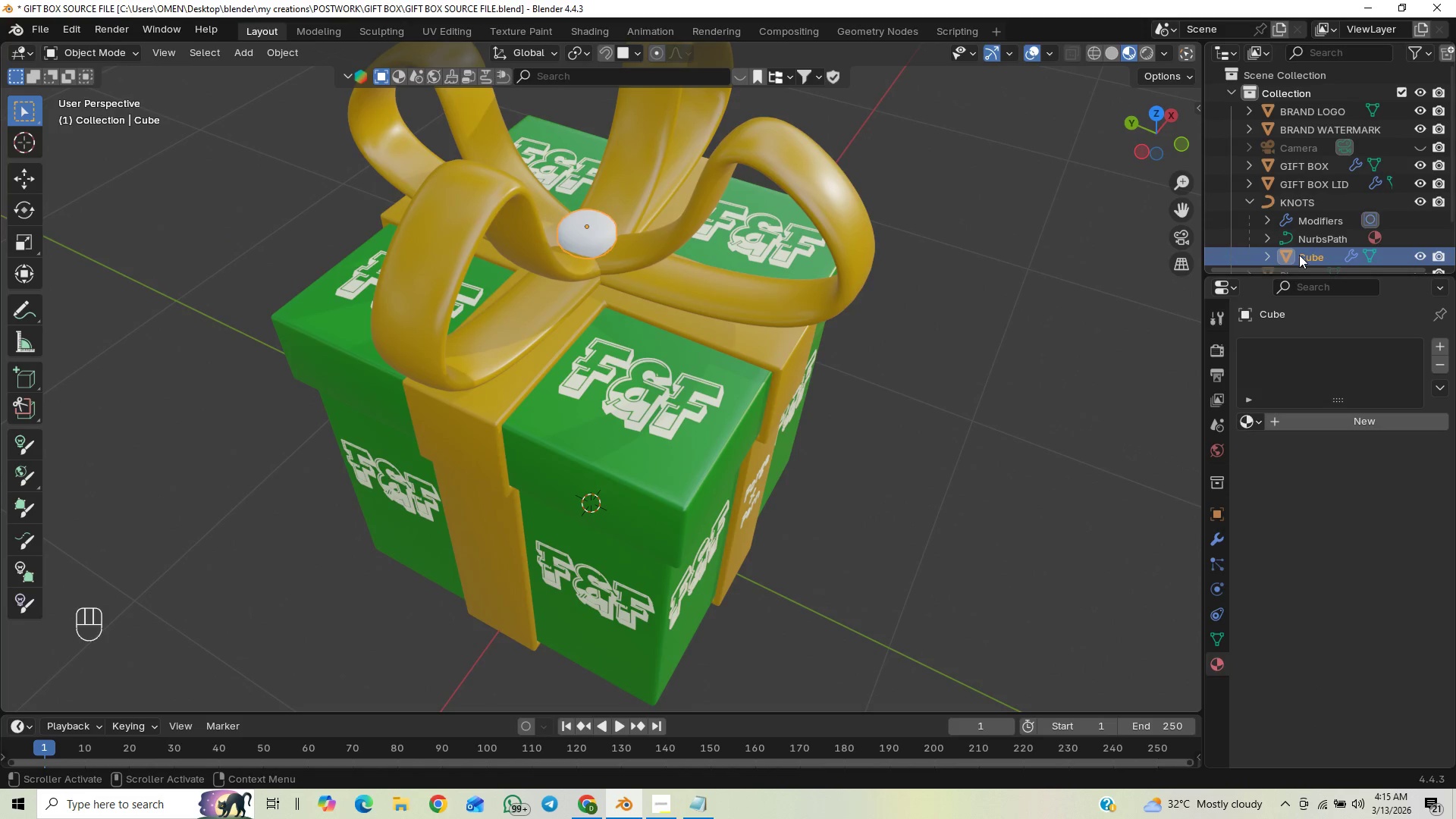 
left_click([1309, 255])
 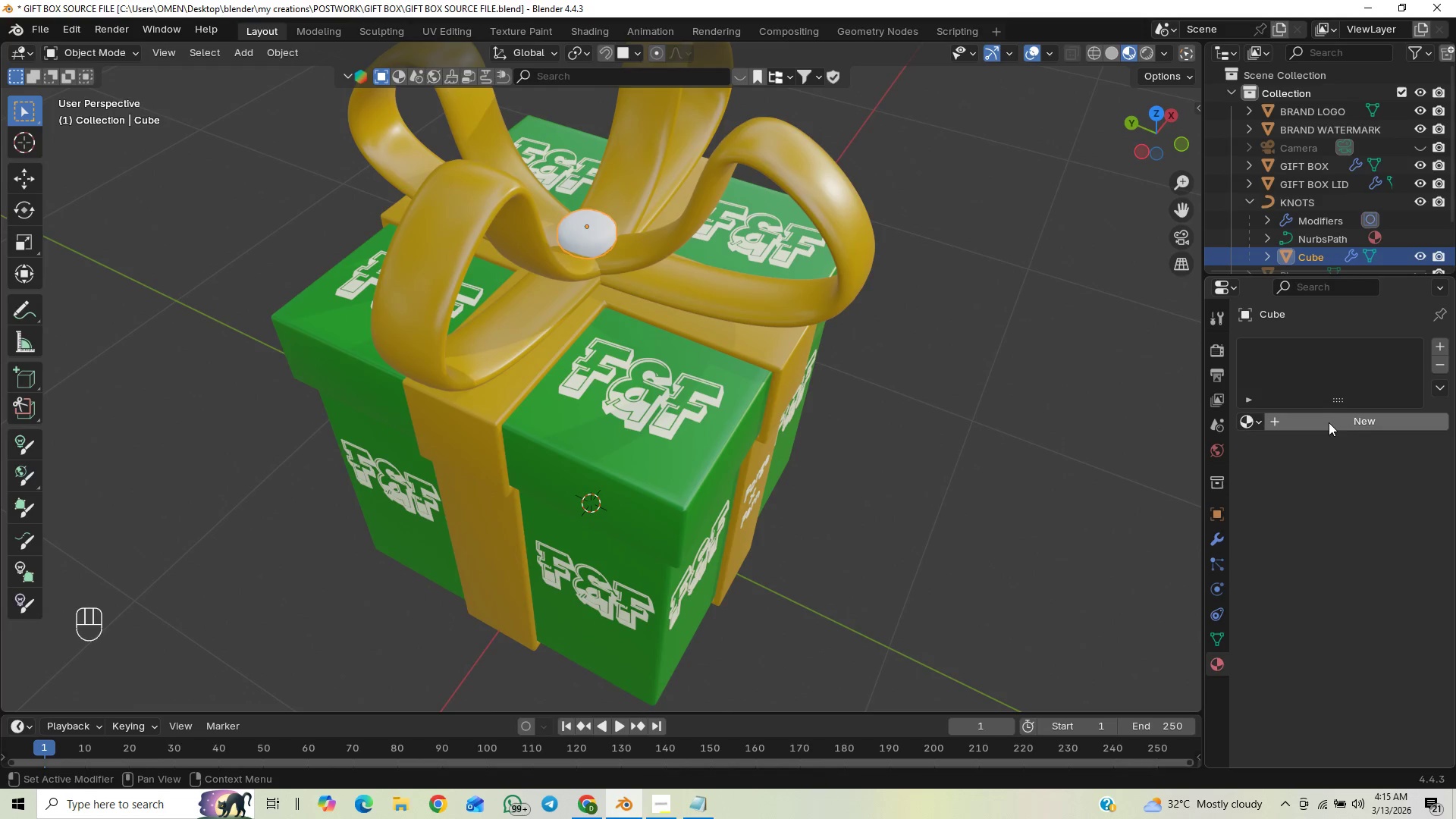 
left_click([1333, 419])
 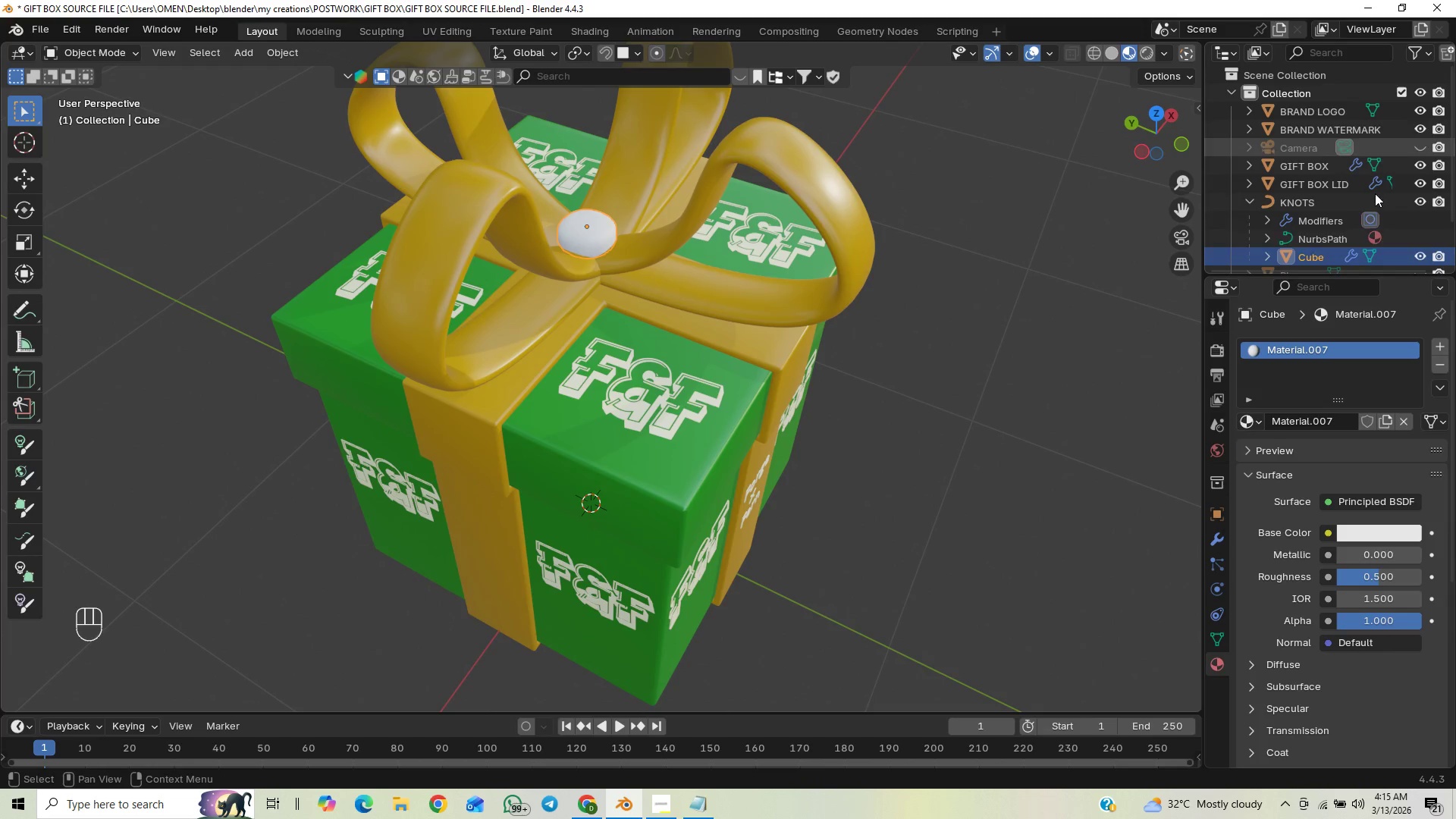 
wait(6.58)
 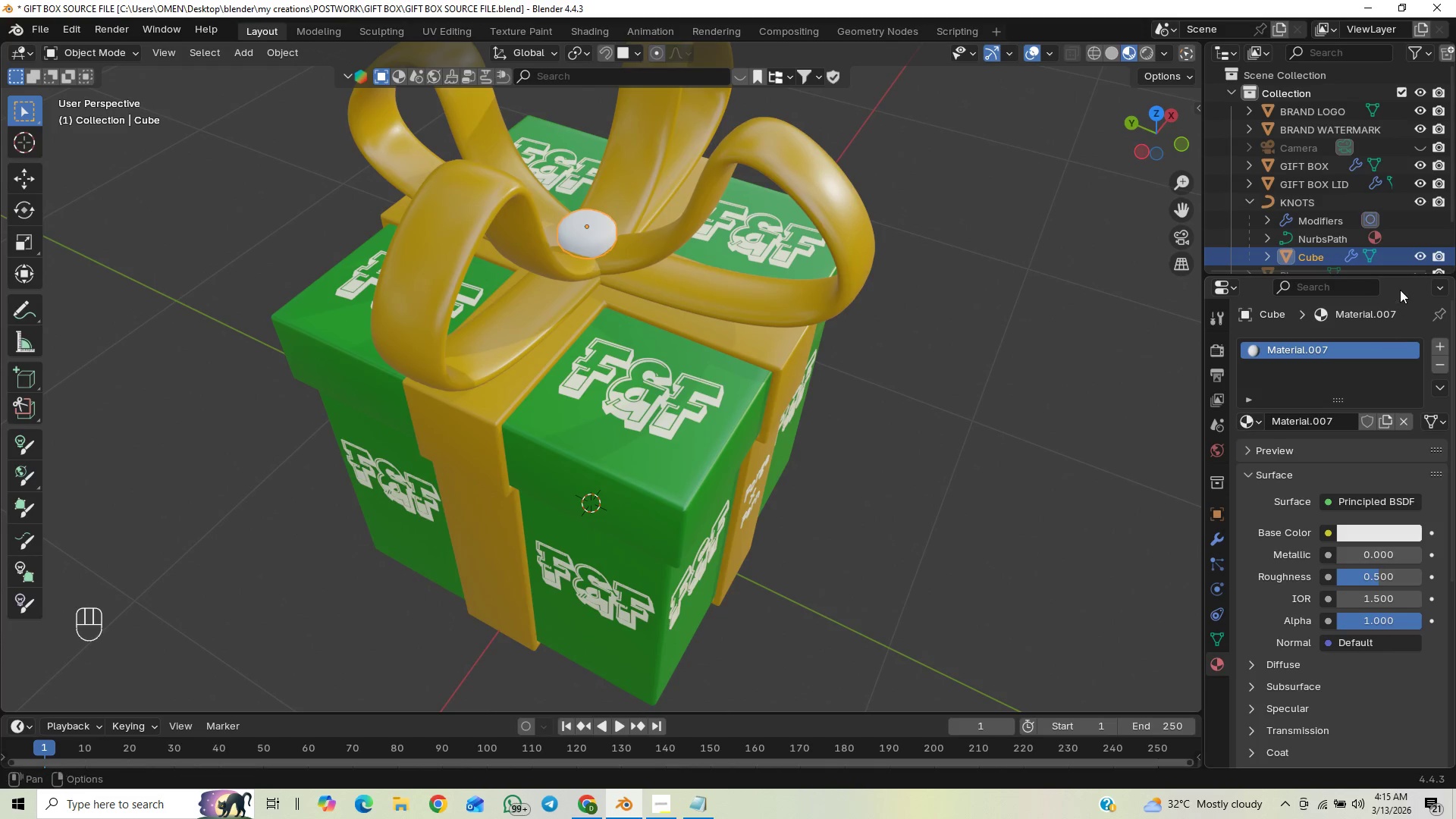 
left_click([1439, 380])
 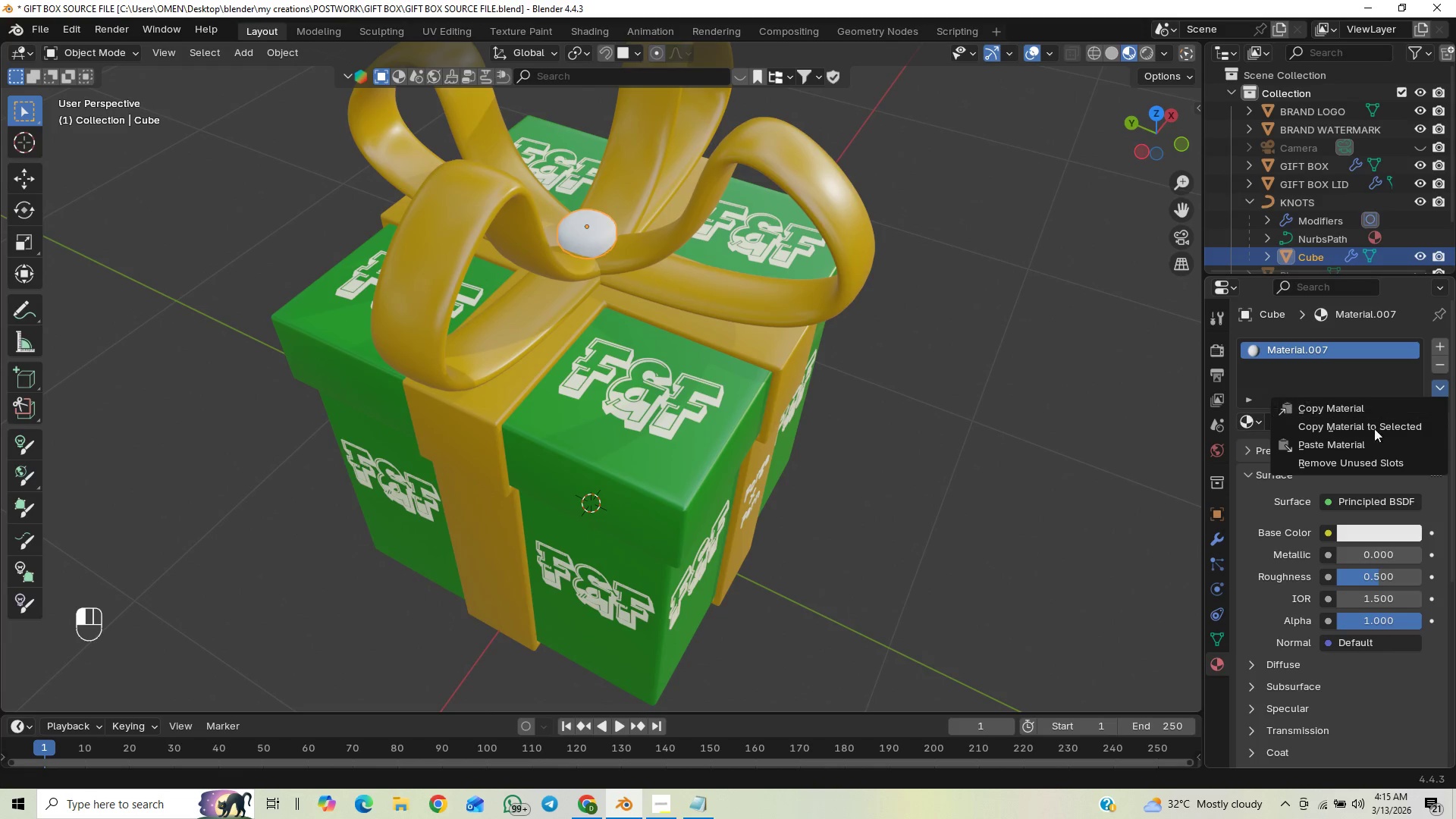 
left_click([1367, 444])
 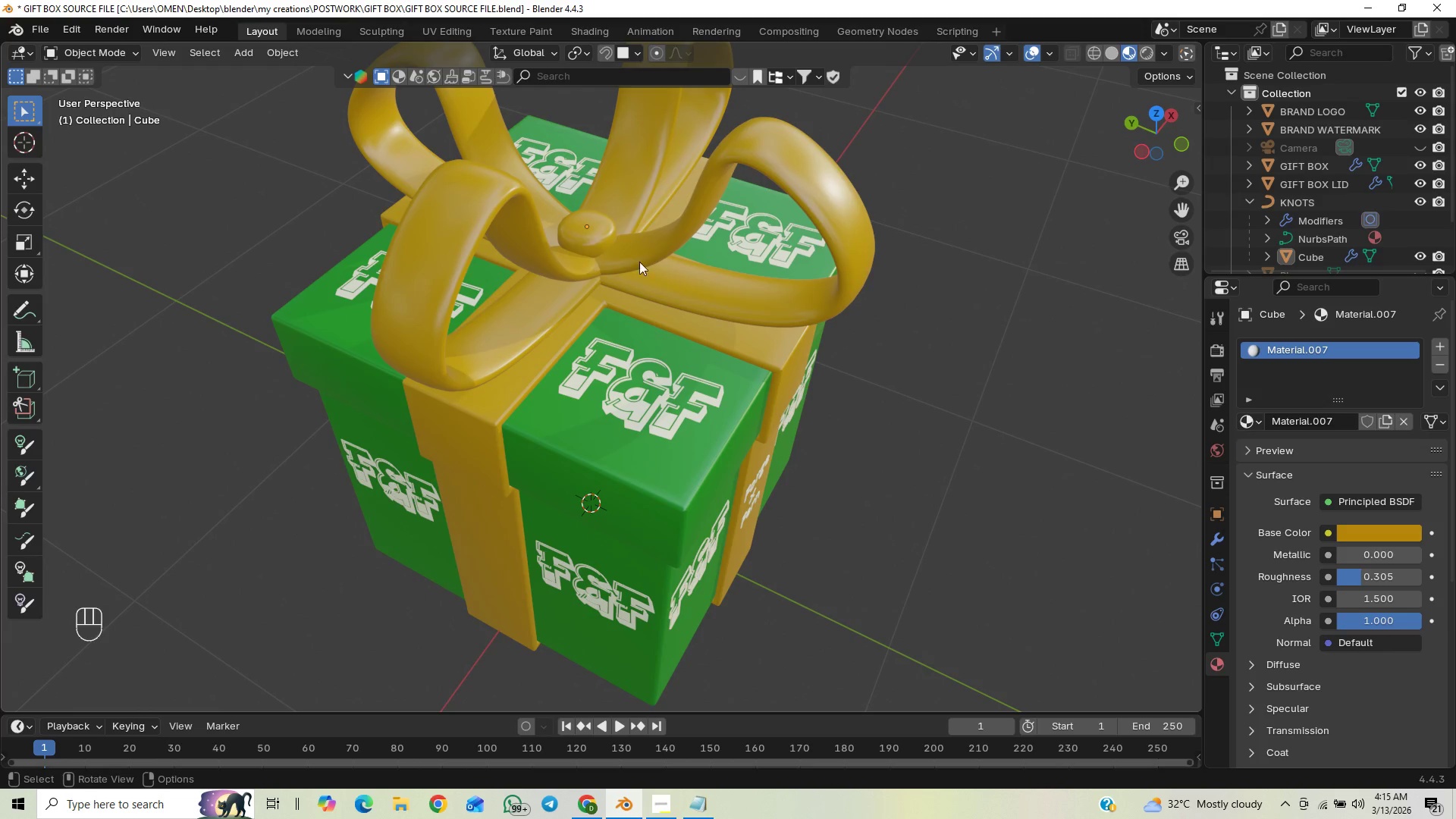 
left_click([601, 237])
 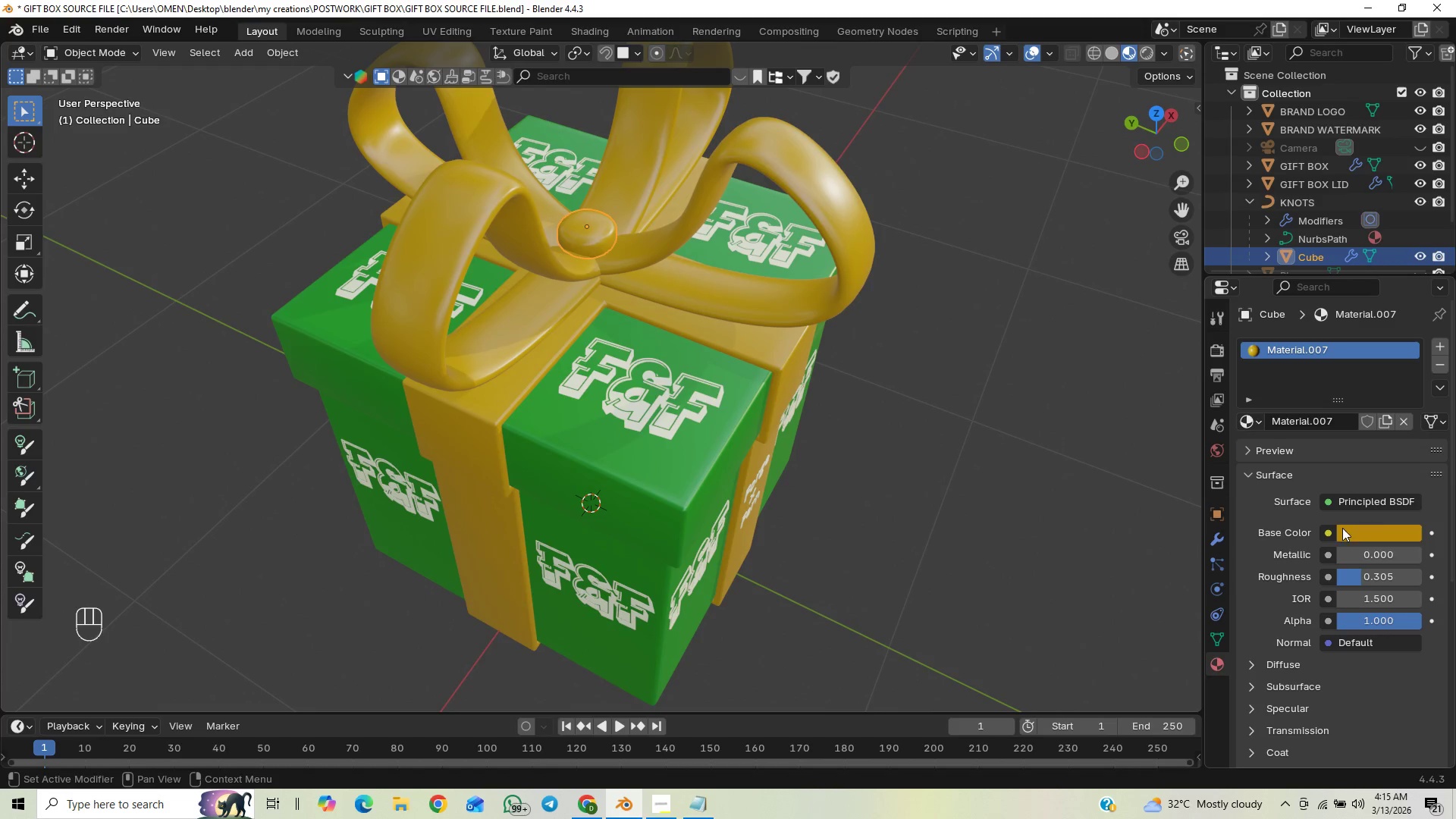 
left_click([1385, 535])
 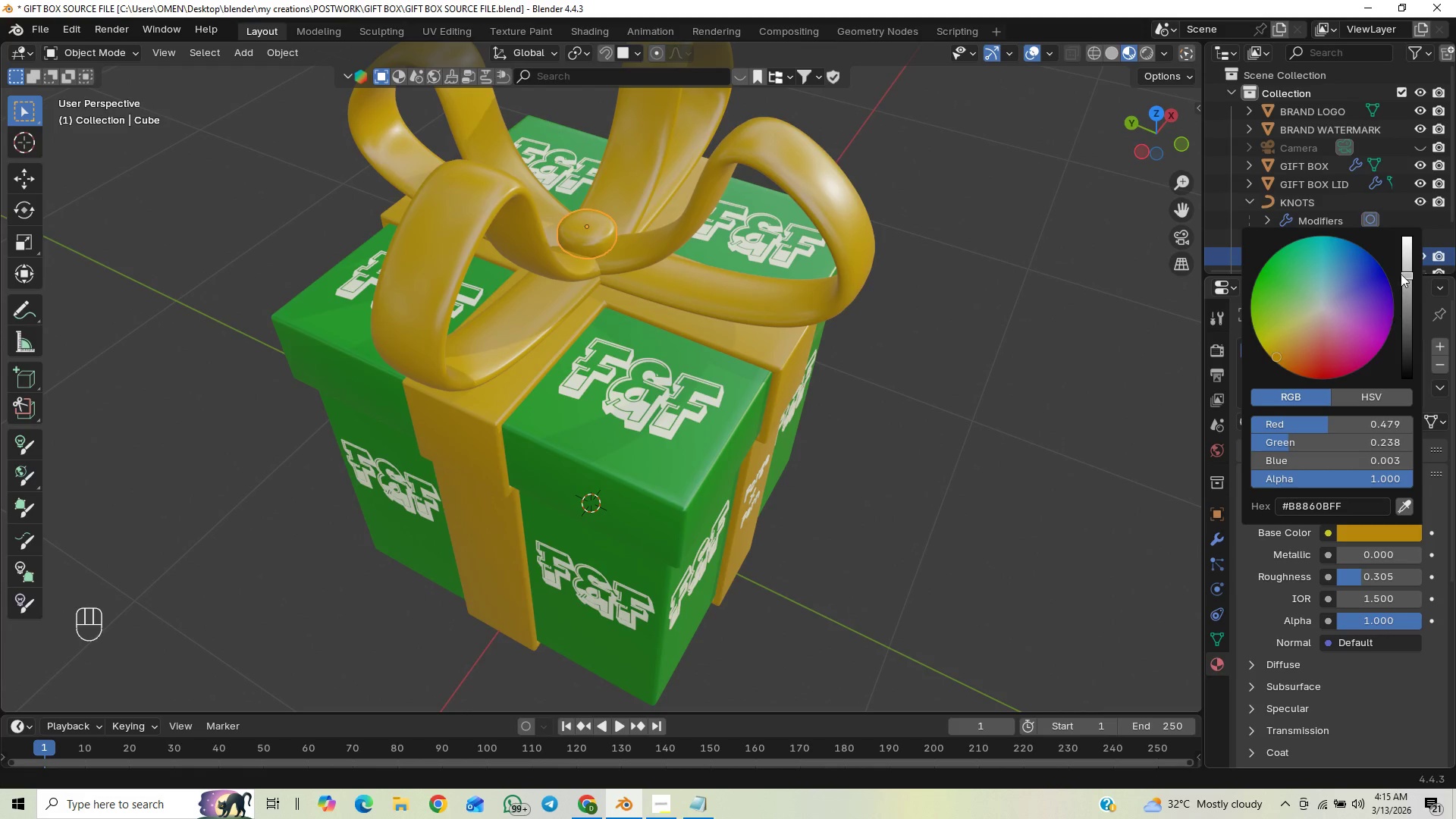 
left_click_drag(start_coordinate=[1407, 271], to_coordinate=[1407, 297])
 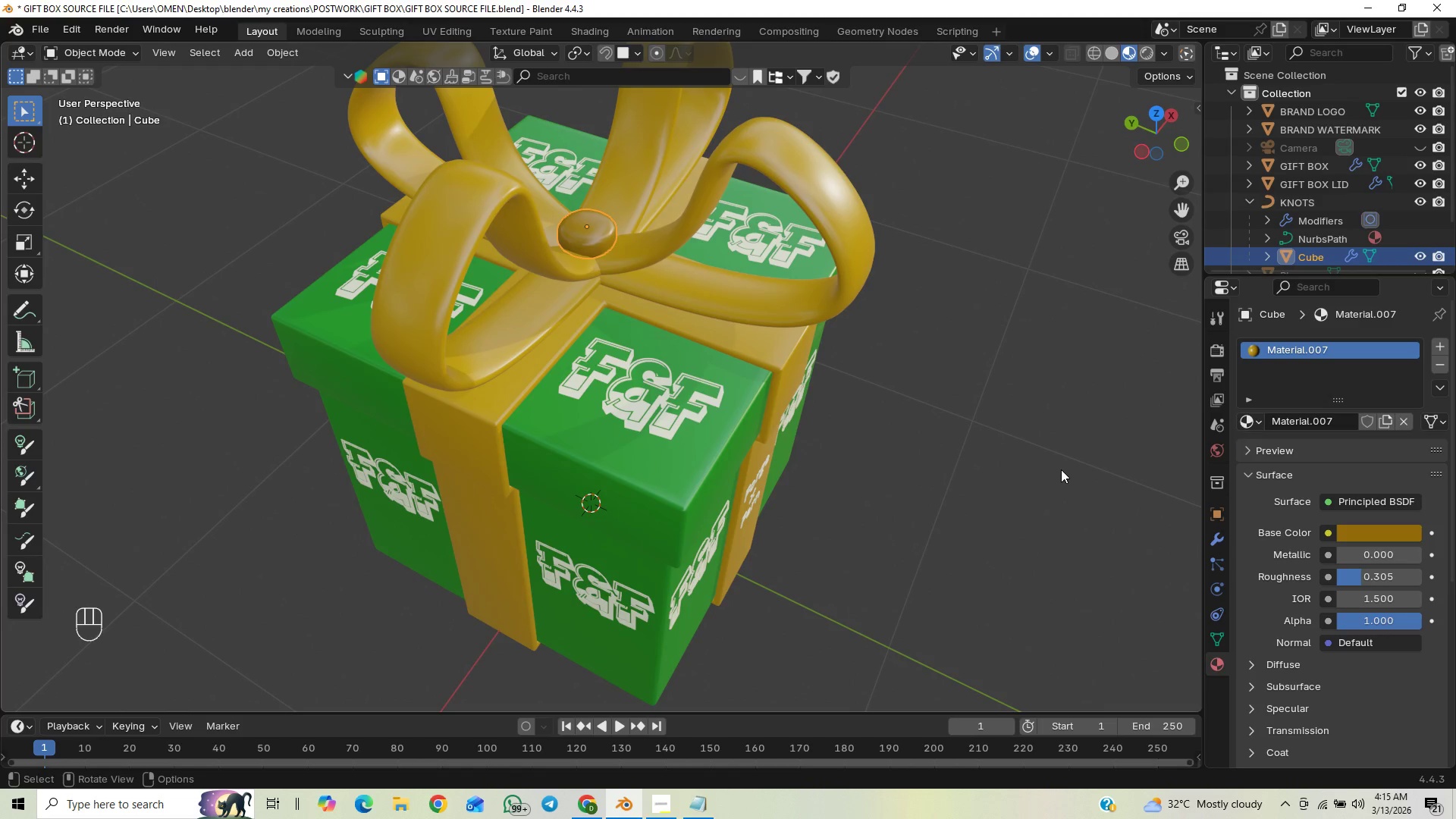 
key(Control+Z)
 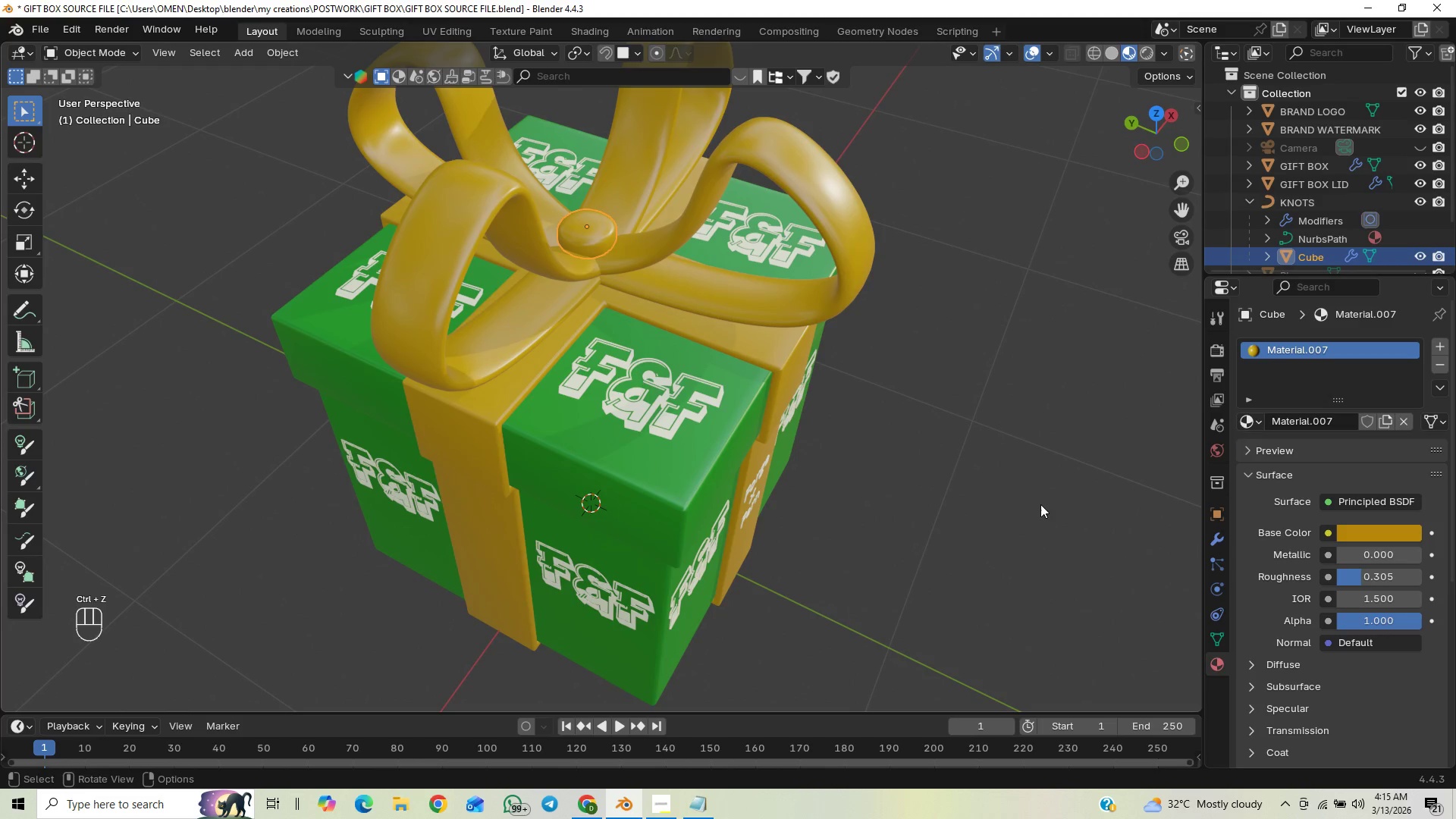 
left_click([1034, 491])
 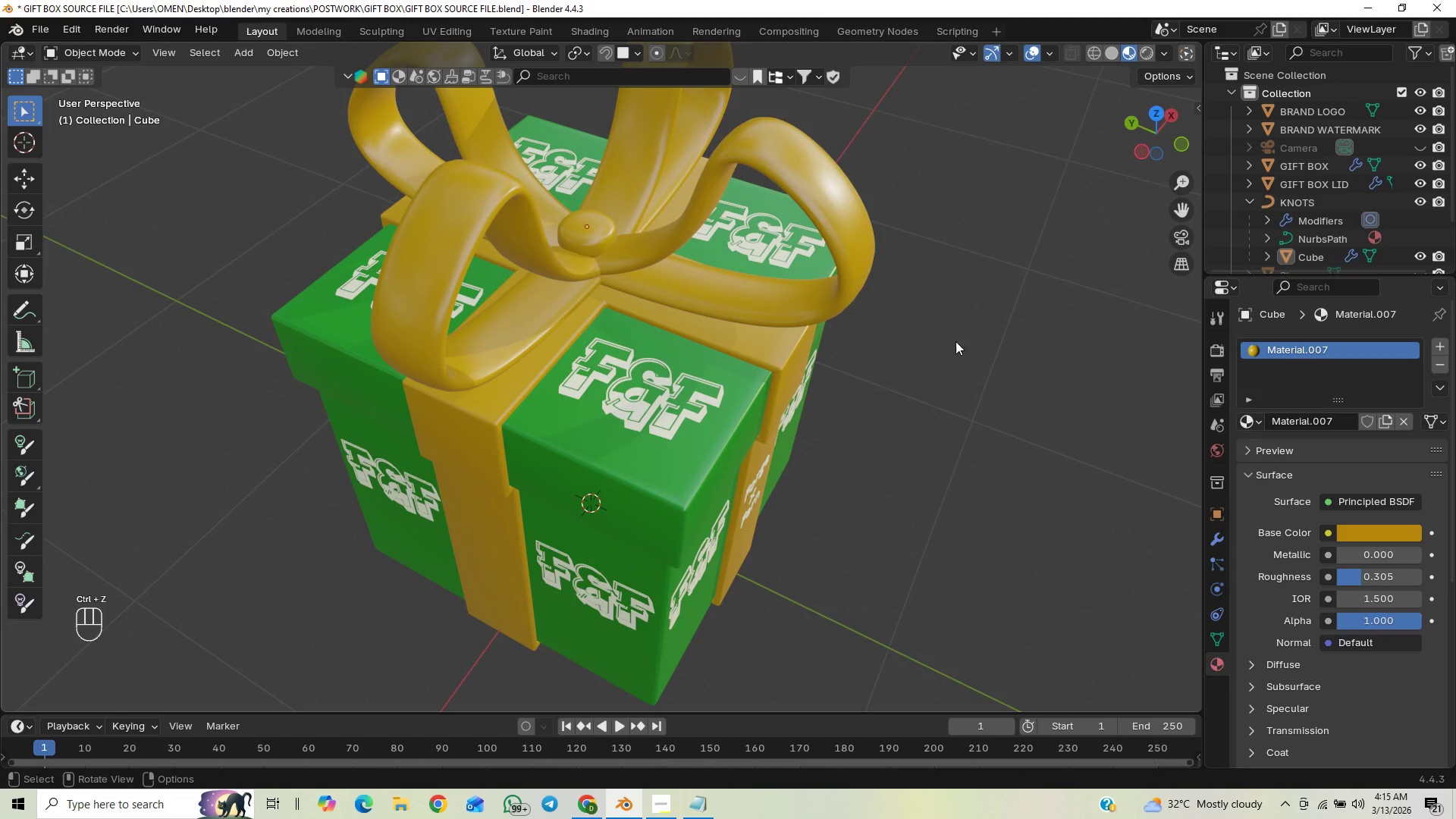 
key(Control+S)
 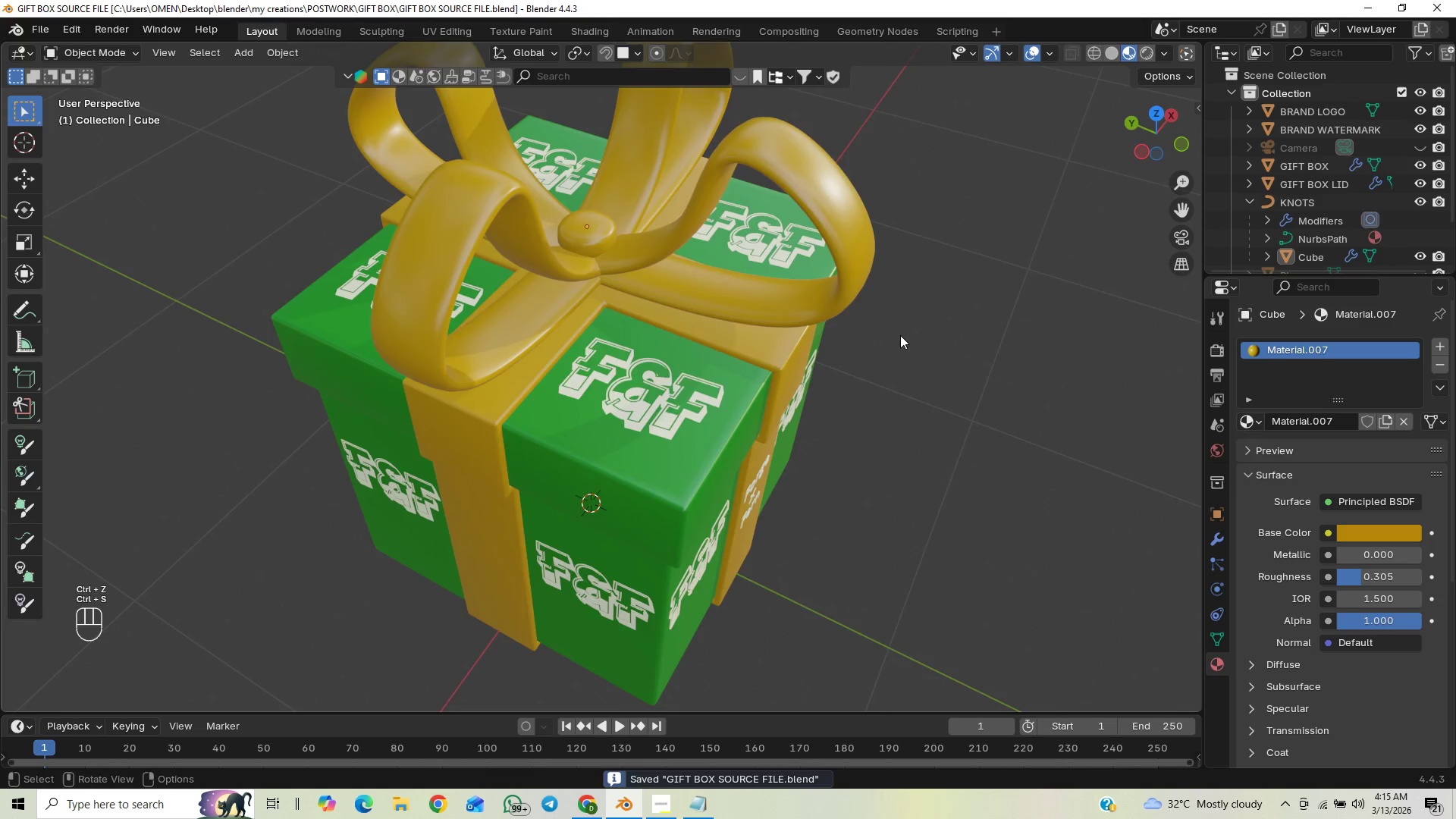 
scroll: coordinate [885, 353], scroll_direction: down, amount: 3.0
 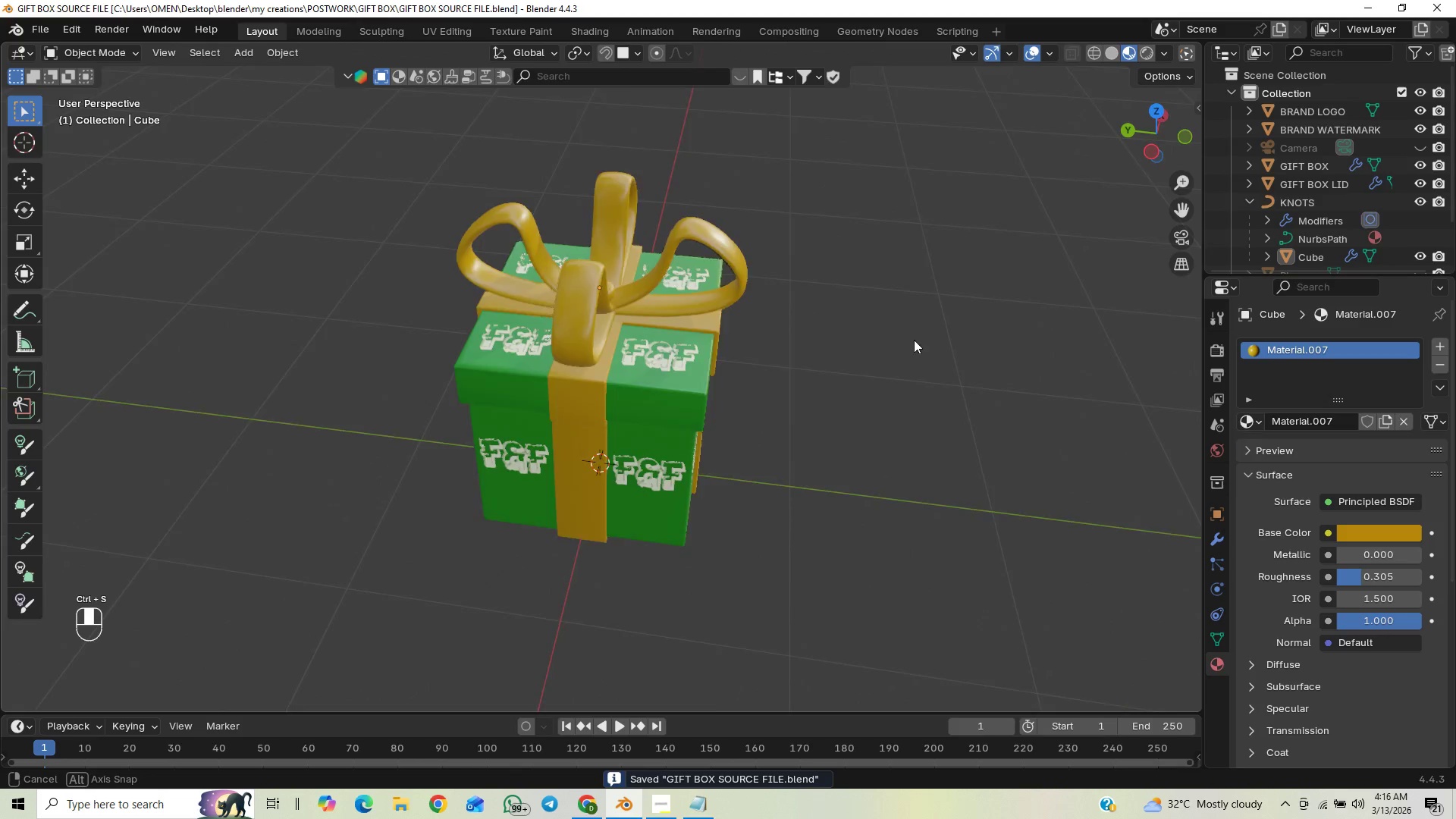 
scroll: coordinate [858, 375], scroll_direction: up, amount: 4.0
 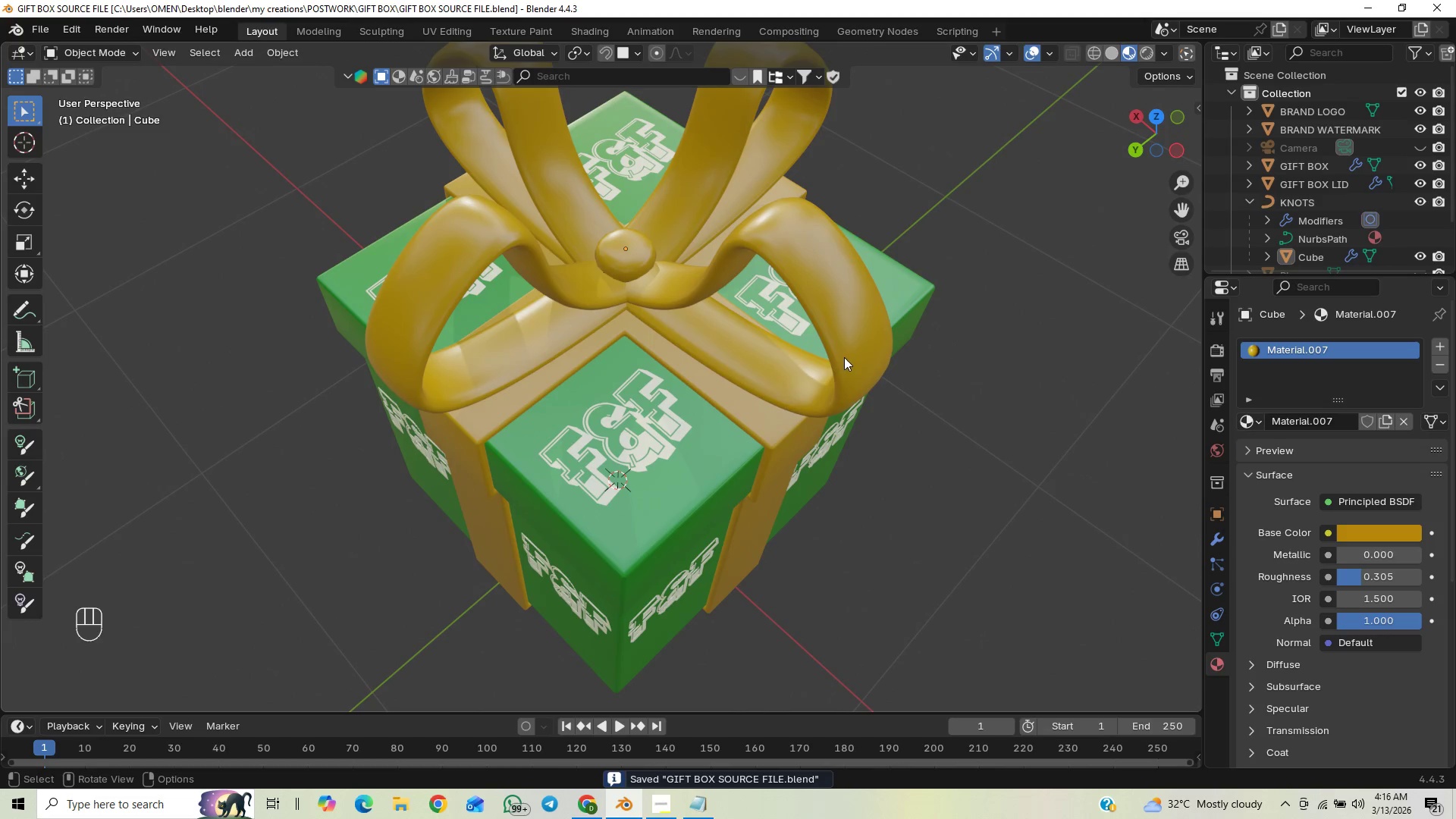 
scroll: coordinate [865, 369], scroll_direction: down, amount: 1.0
 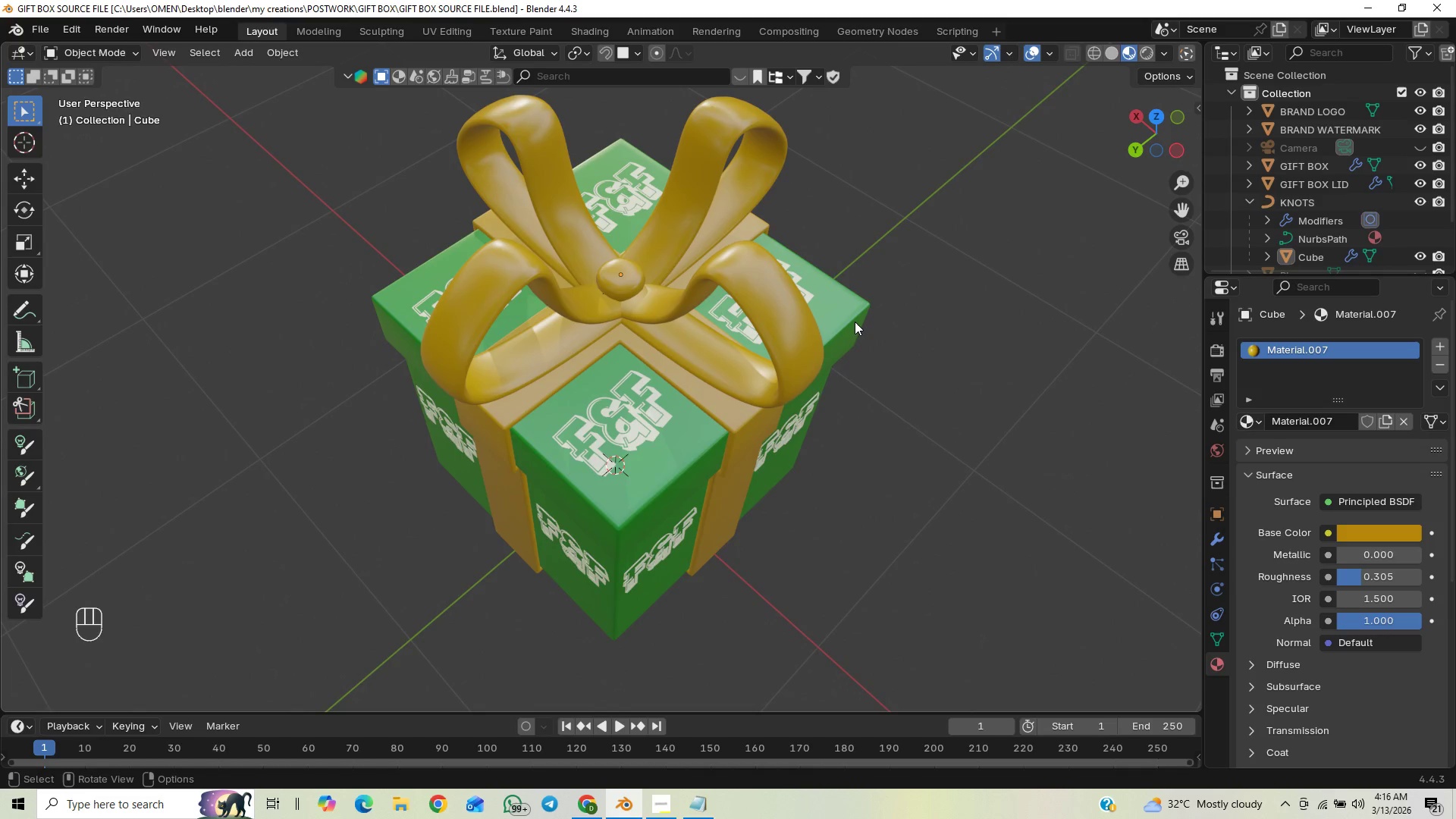 
left_click([855, 322])
 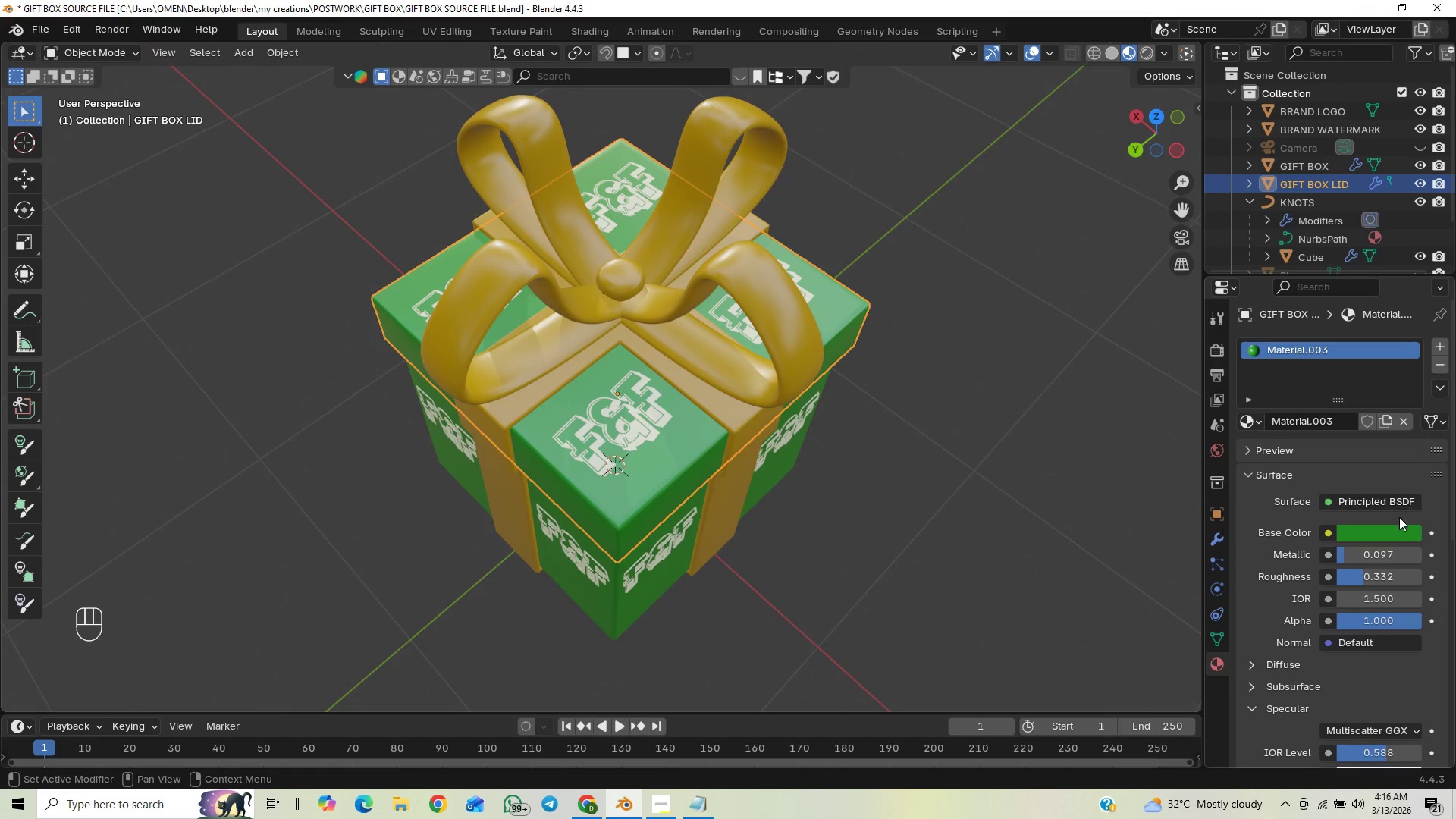 
left_click([1387, 532])
 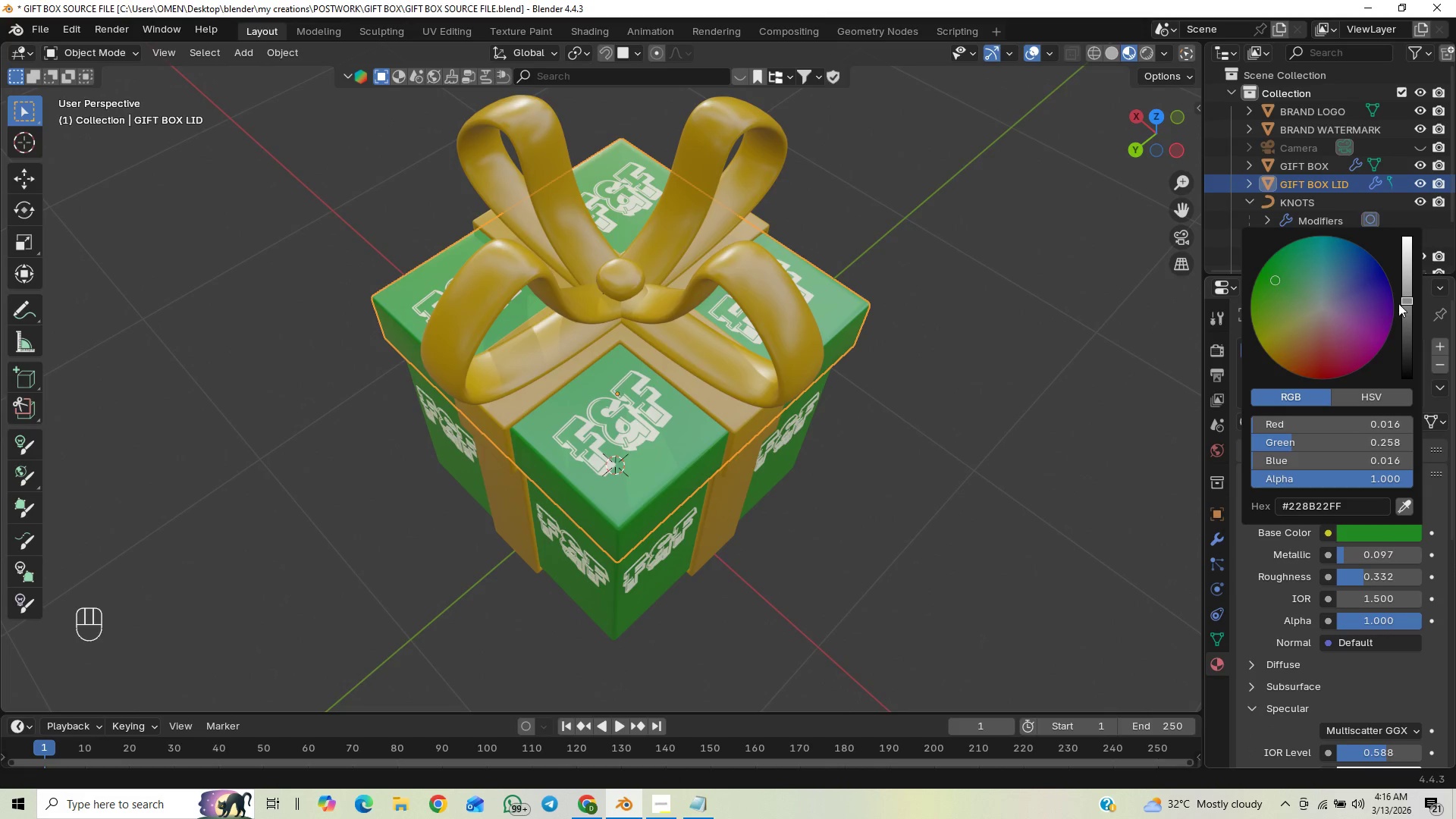 
left_click_drag(start_coordinate=[1405, 303], to_coordinate=[1406, 315])
 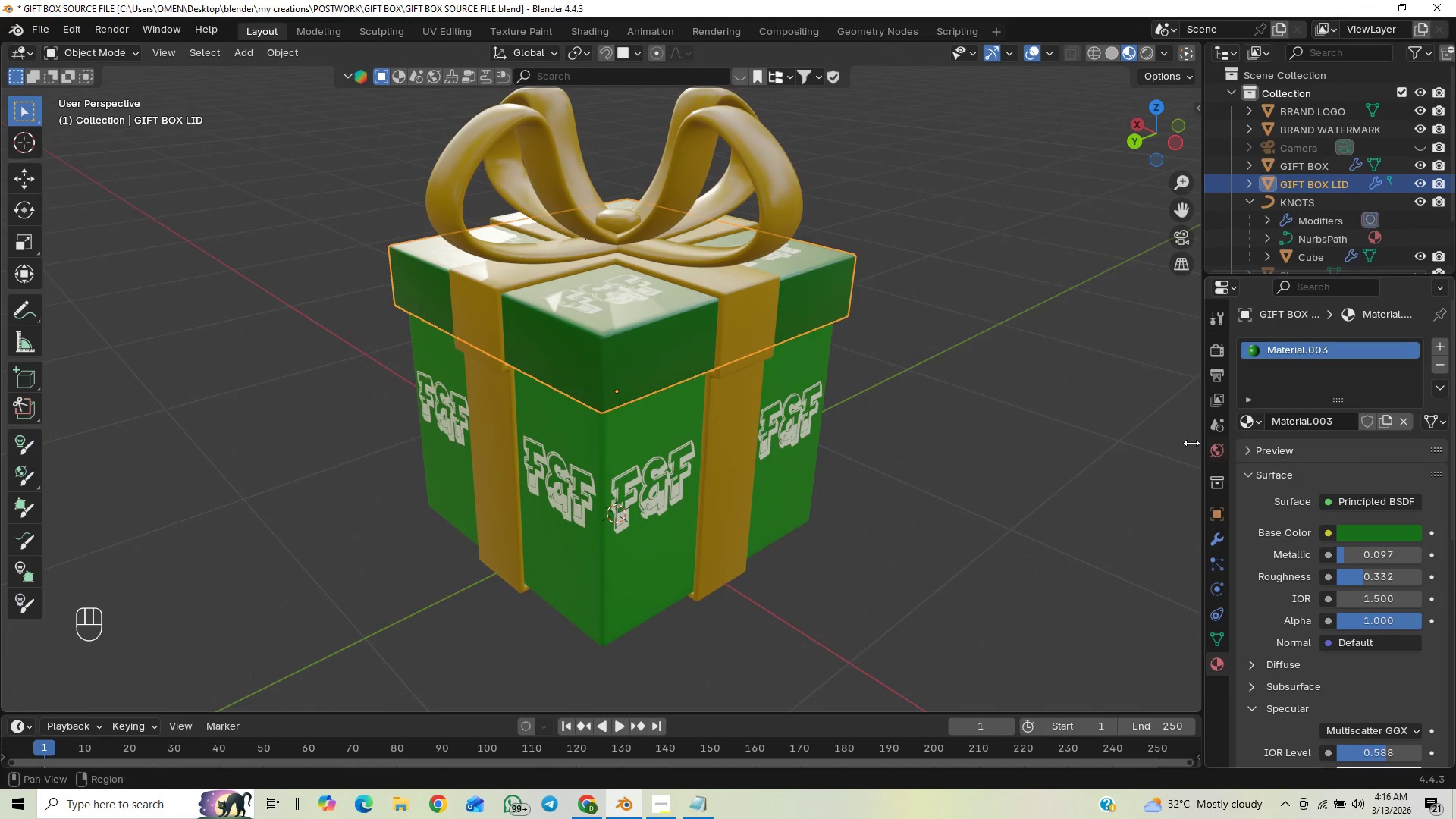 
left_click([818, 472])
 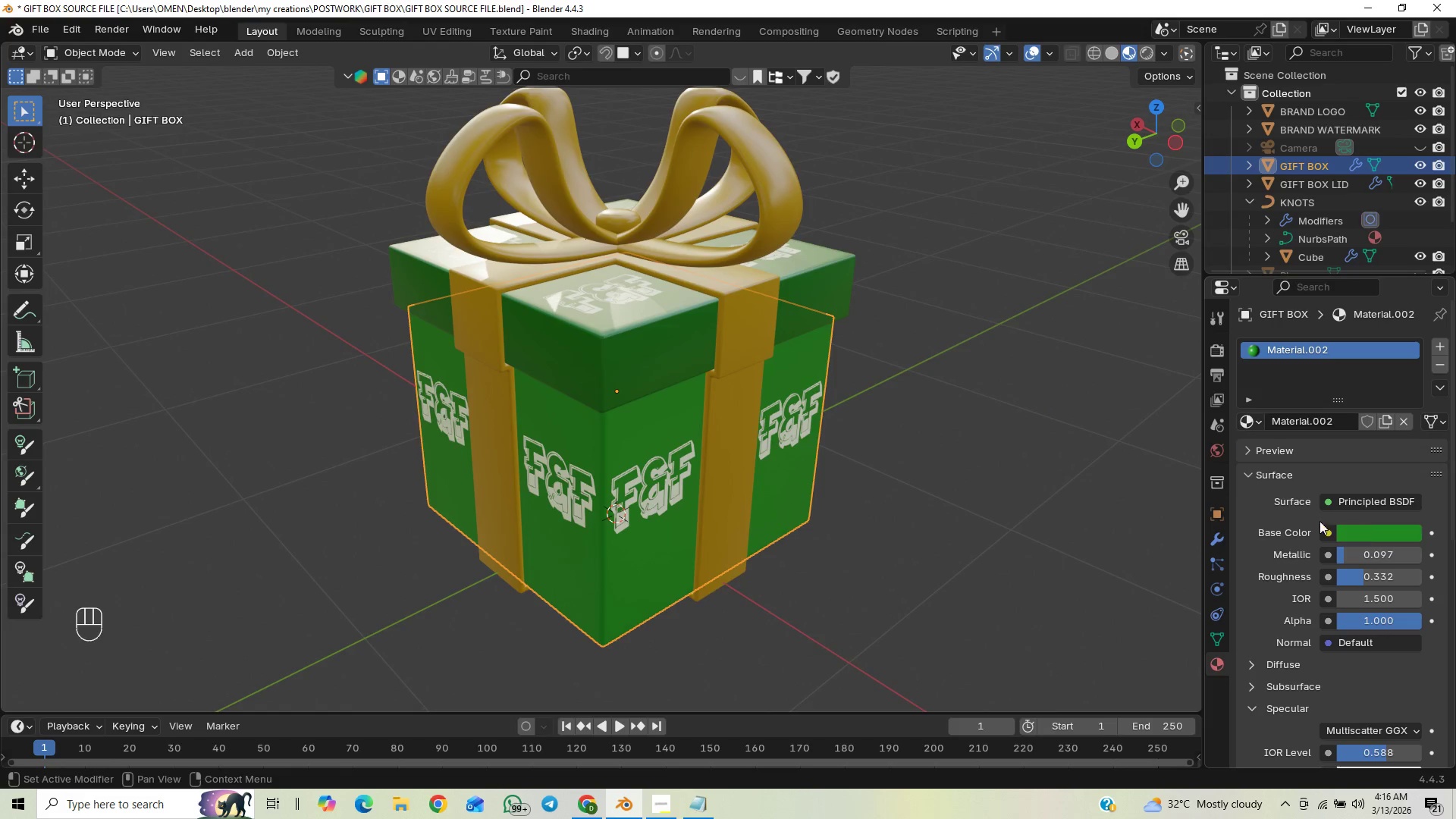 
left_click([839, 281])
 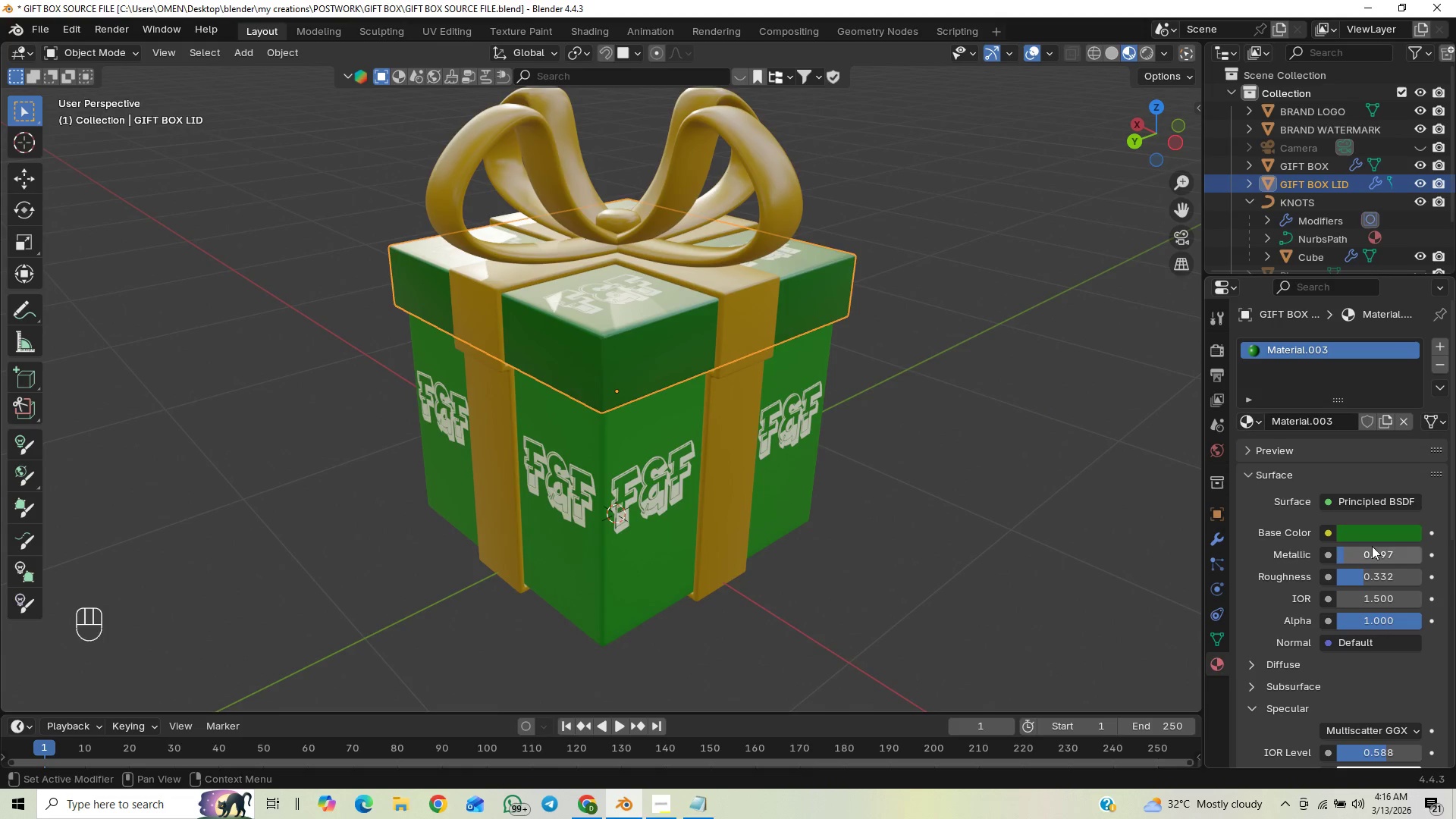 
left_click([1367, 533])
 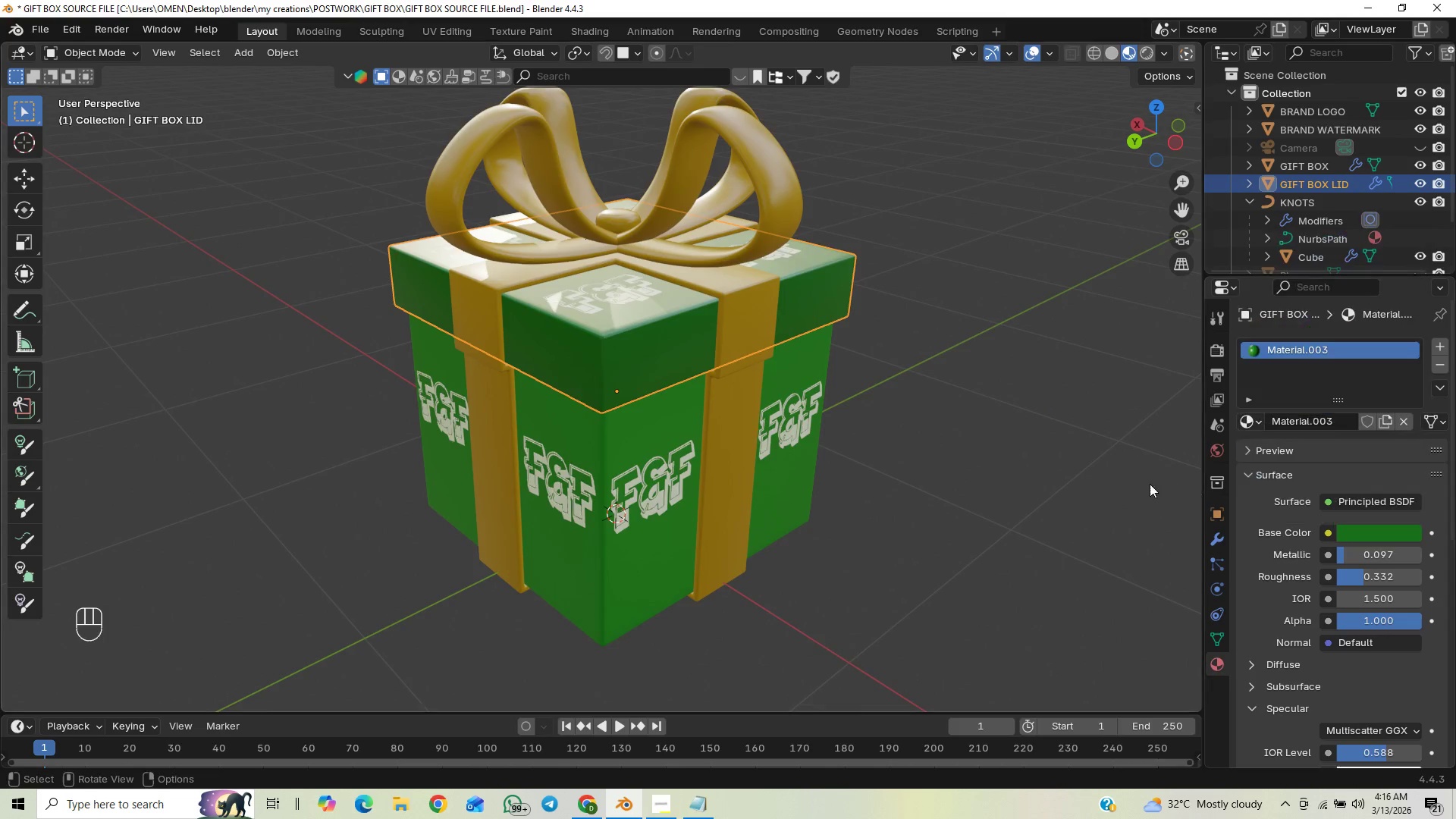 
key(Control+Z)
 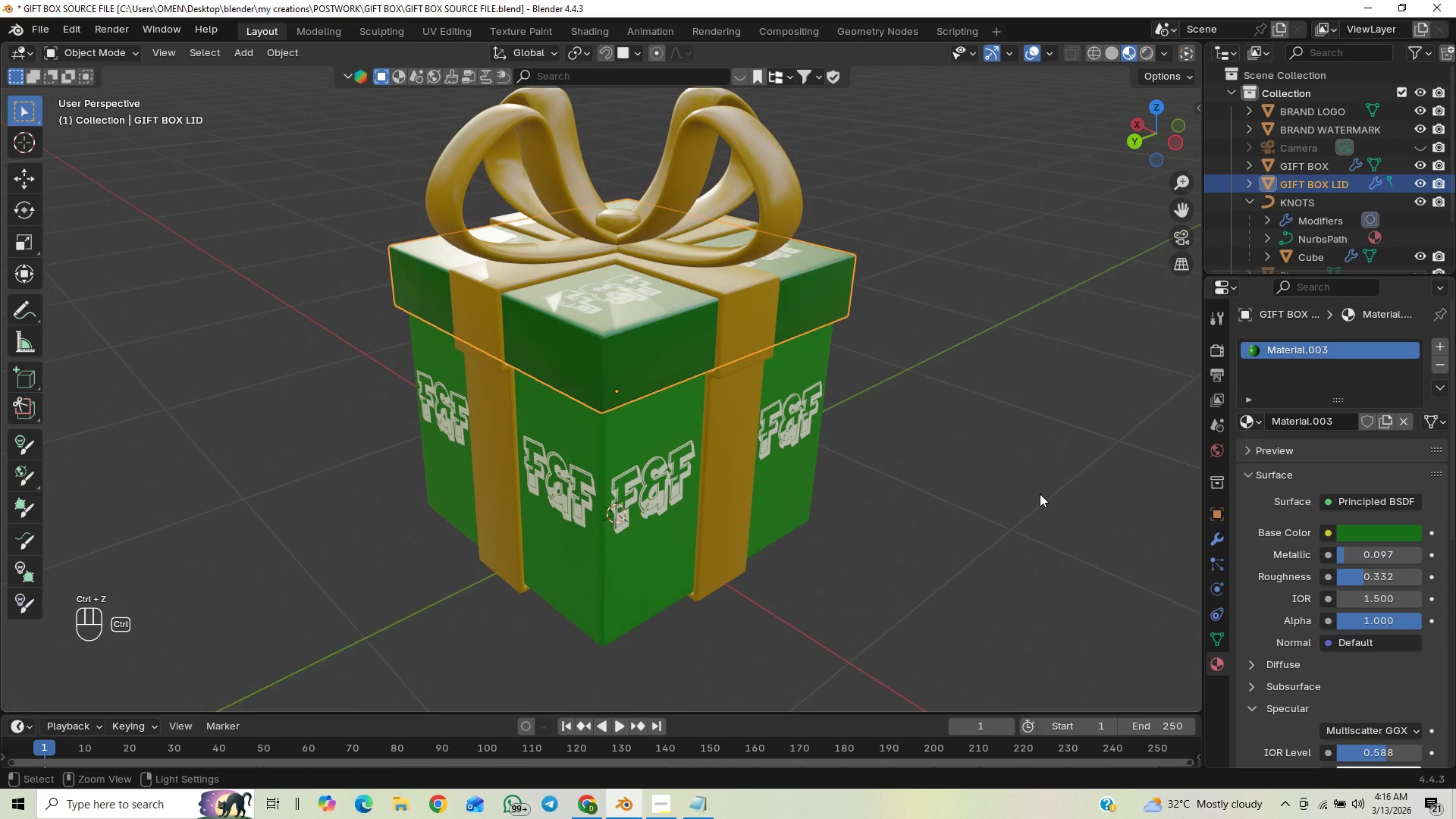 
key(Control+Z)
 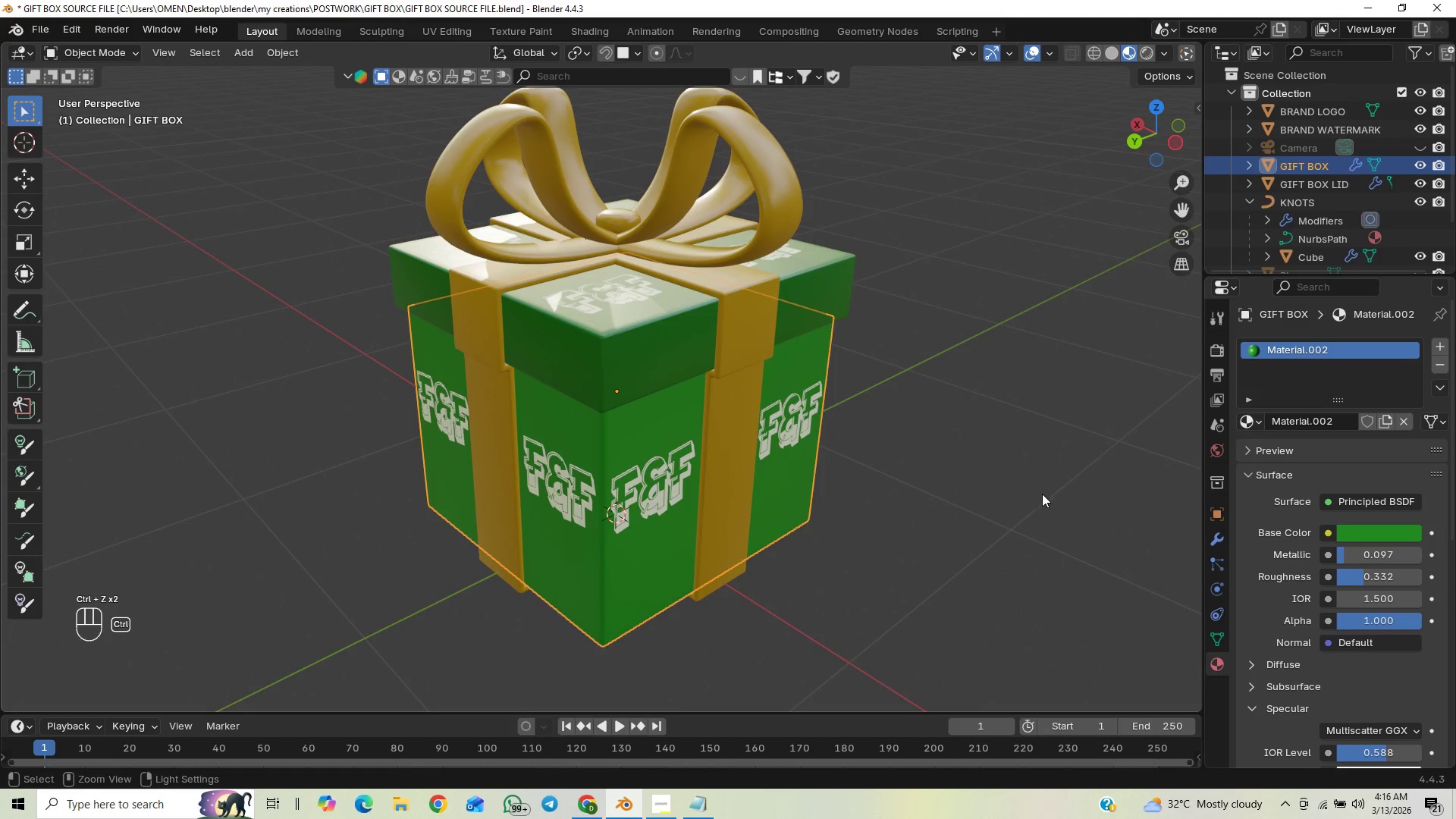 
key(Control+Z)
 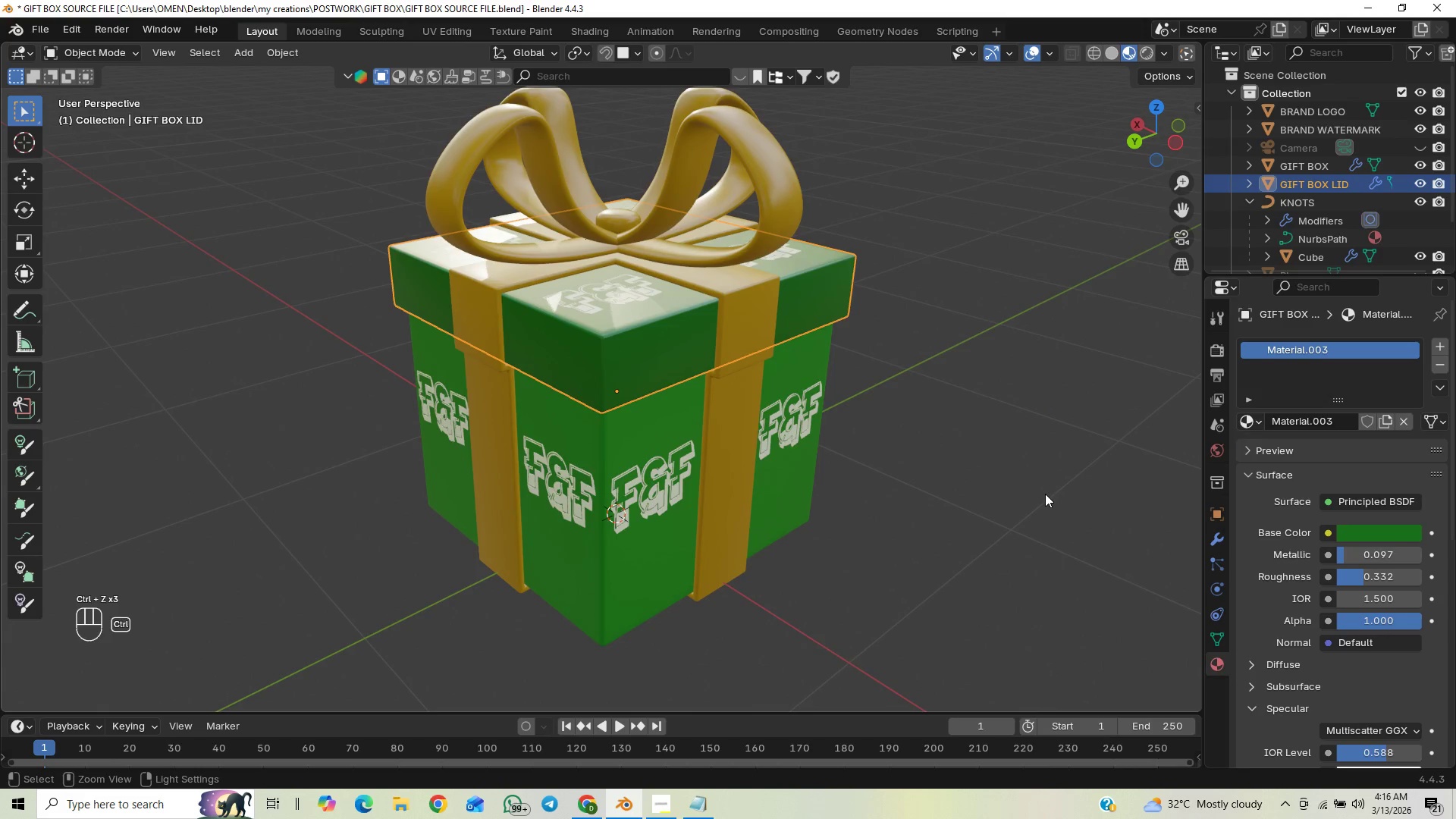 
key(Control+Z)
 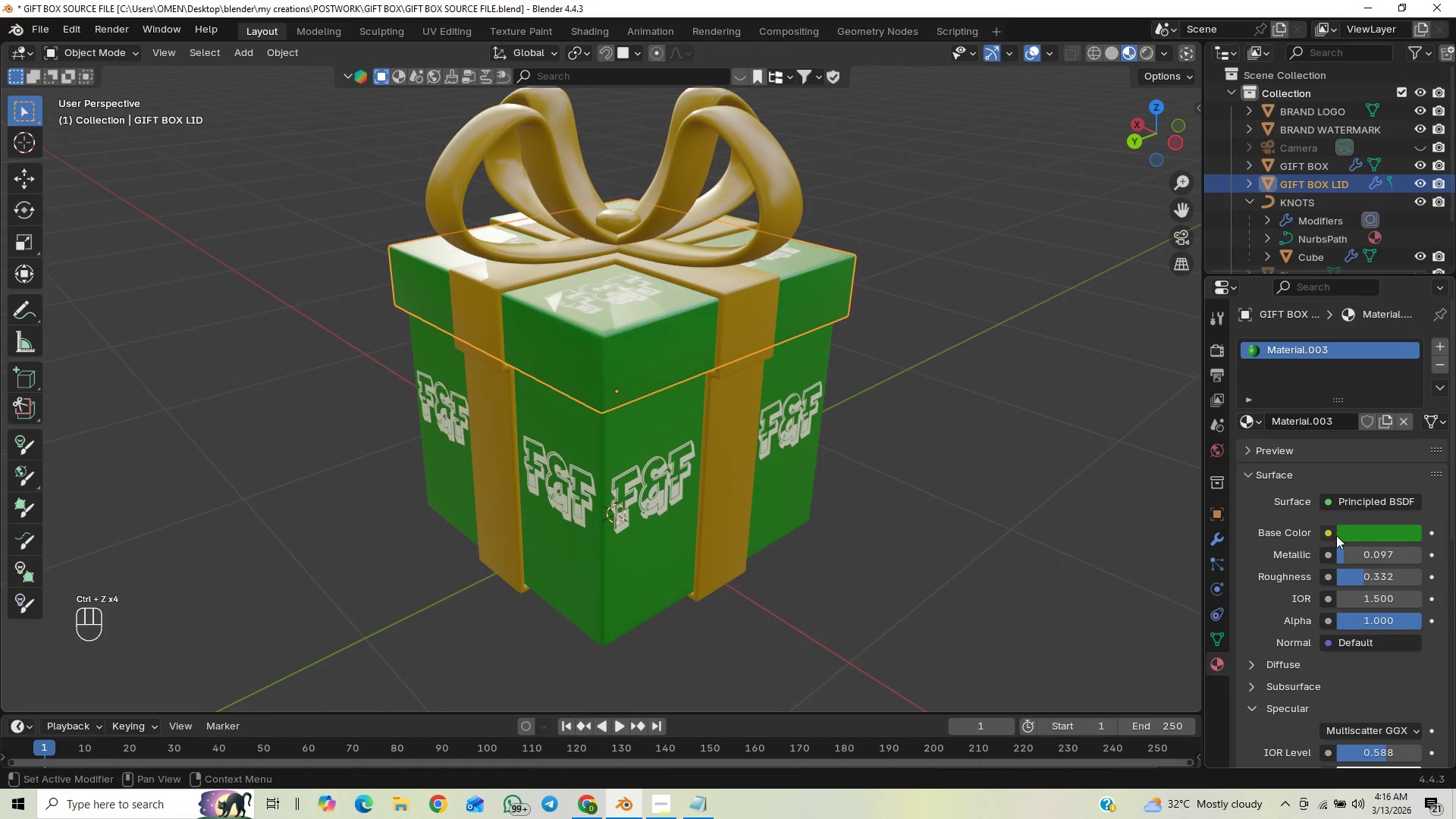 
left_click([1359, 536])
 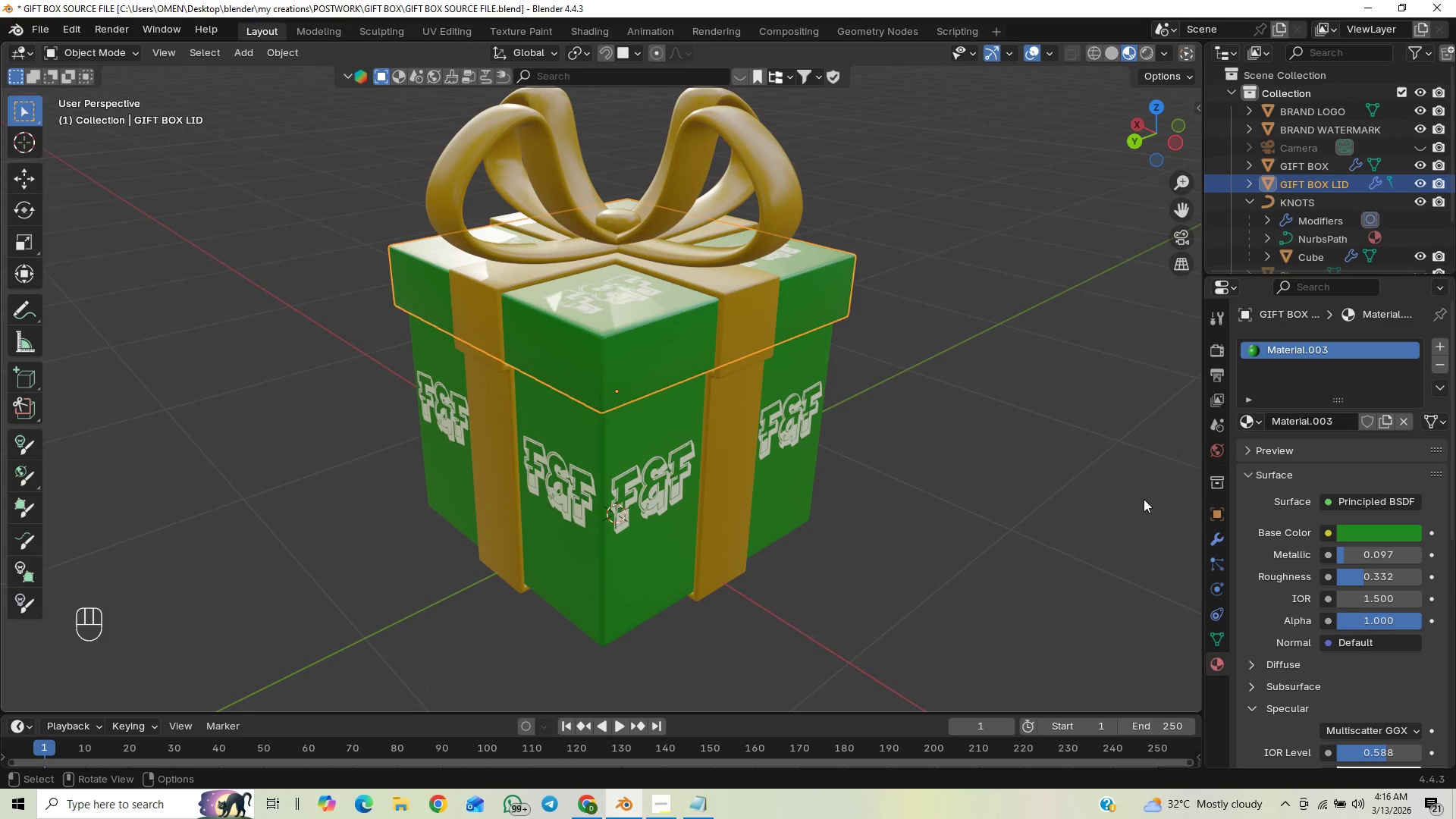 
left_click([1369, 525])
 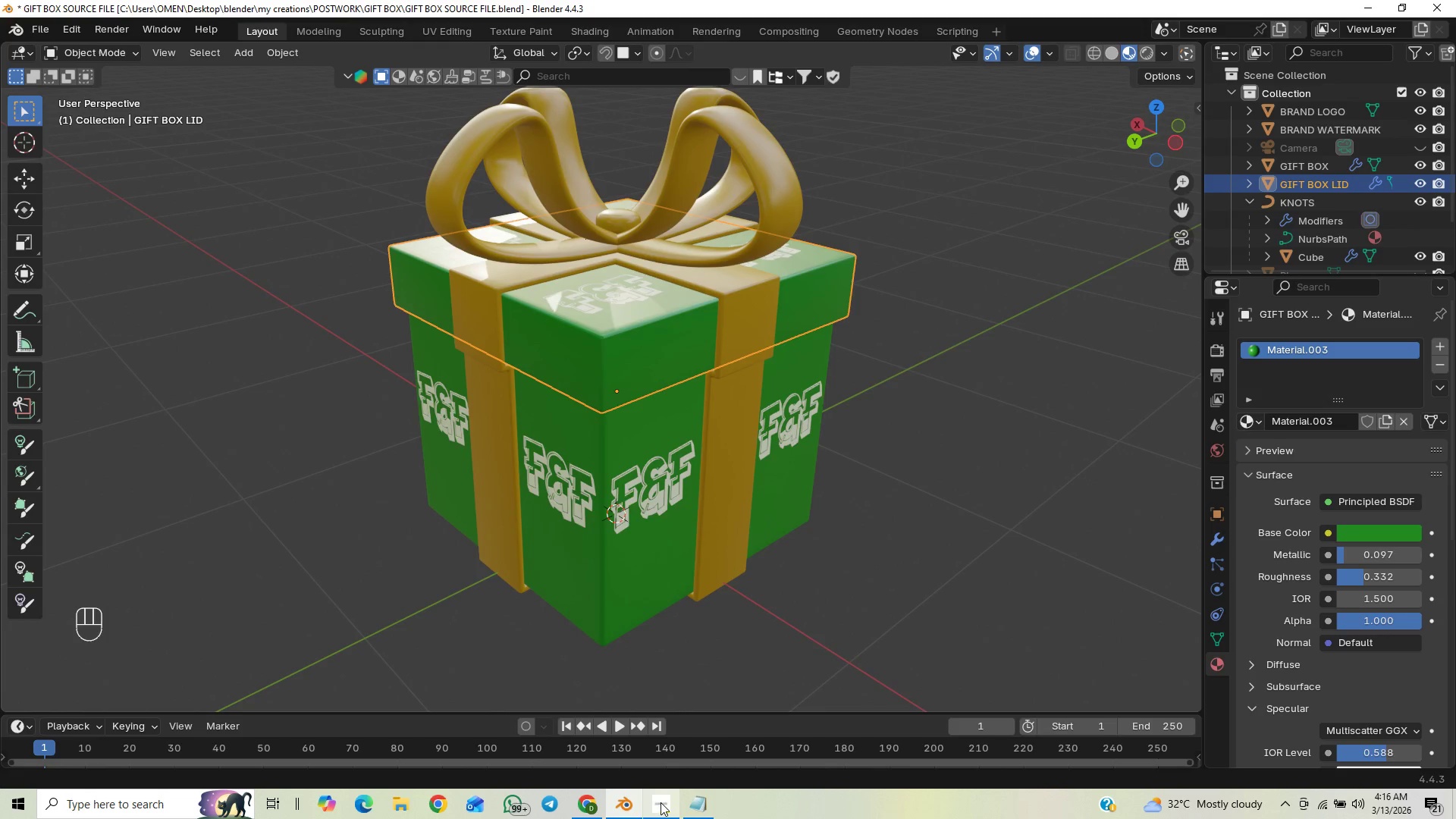 
left_click([685, 802])
 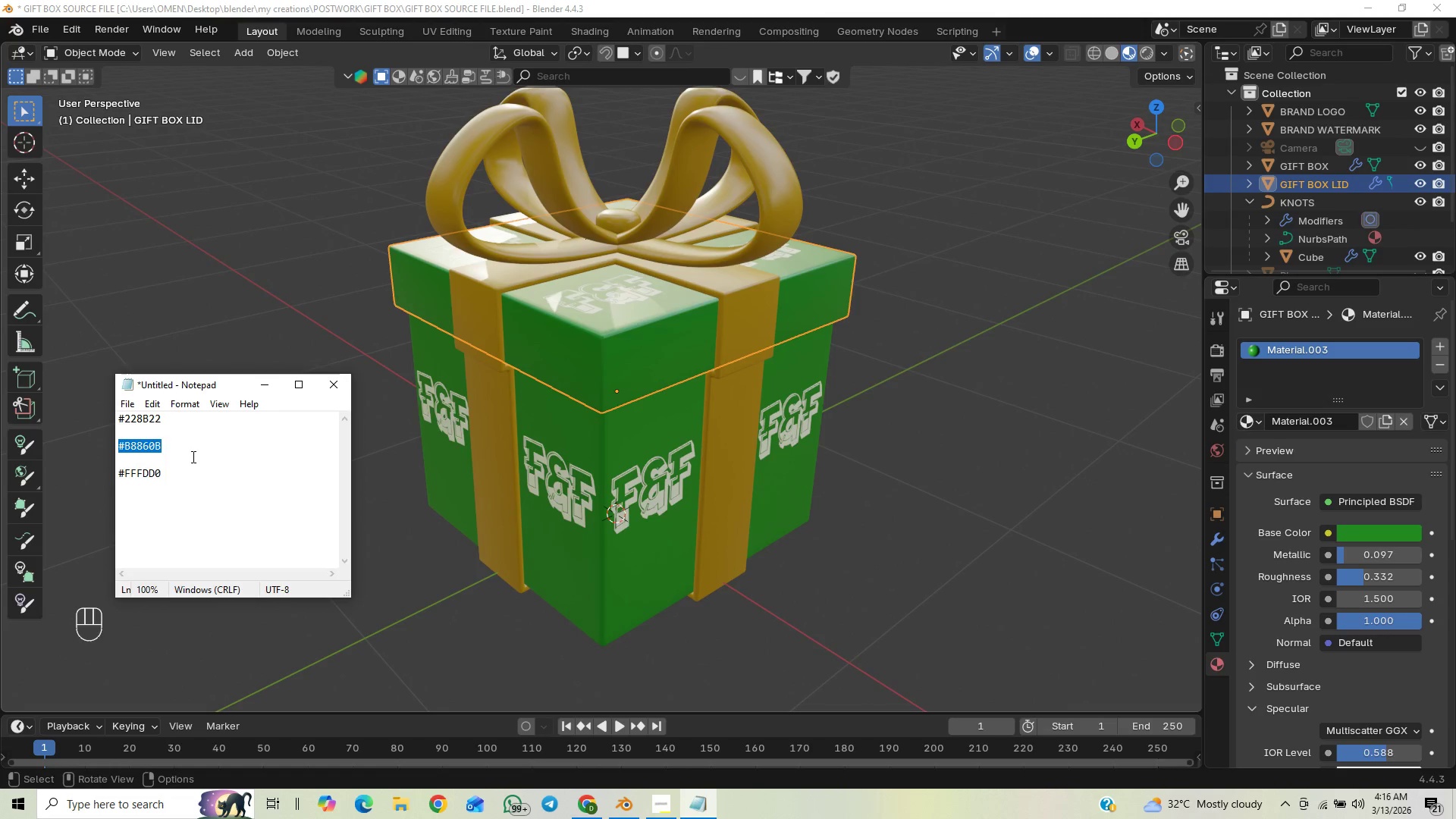 
left_click_drag(start_coordinate=[169, 420], to_coordinate=[120, 416])
 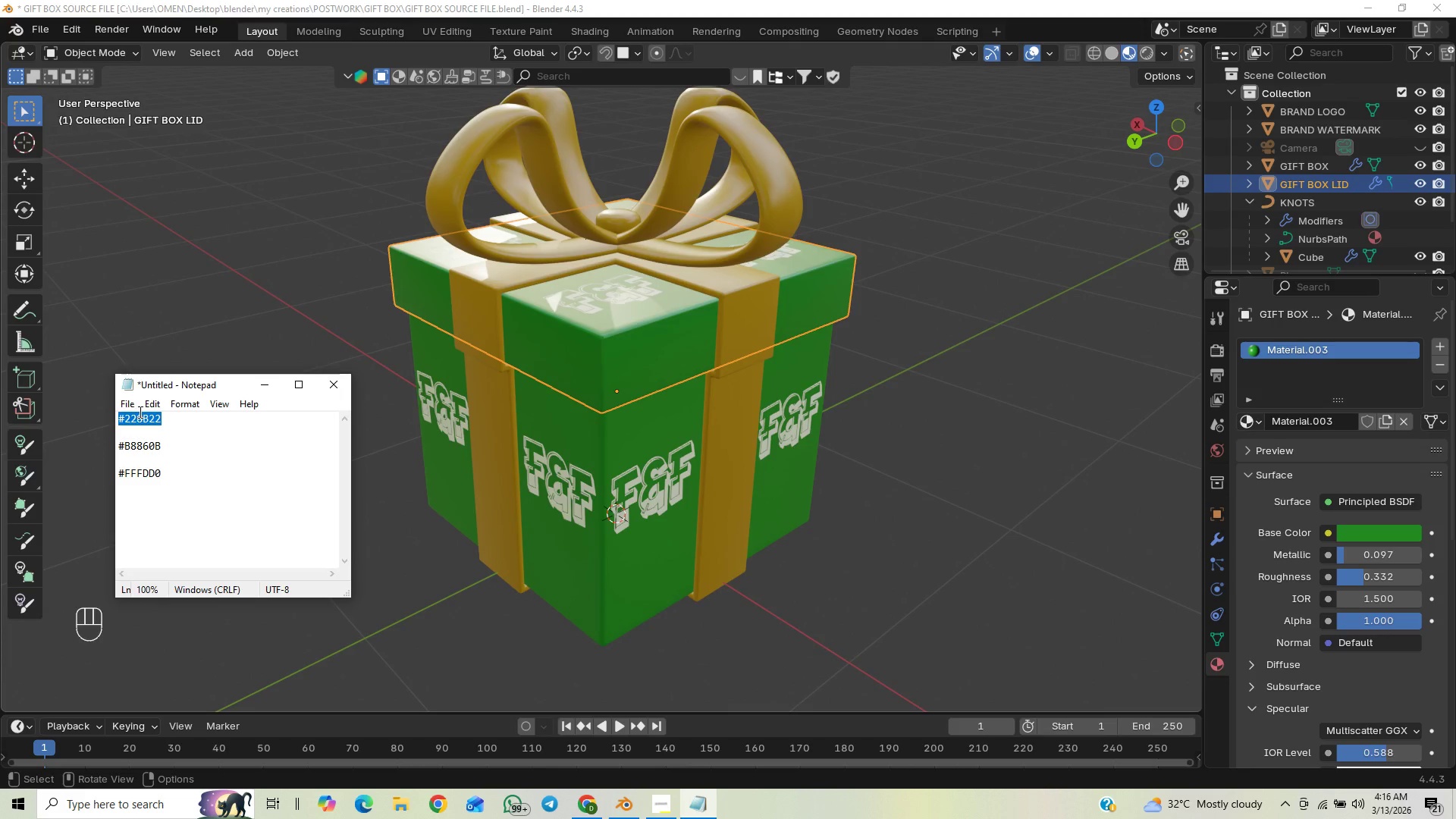 
key(Control+C)
 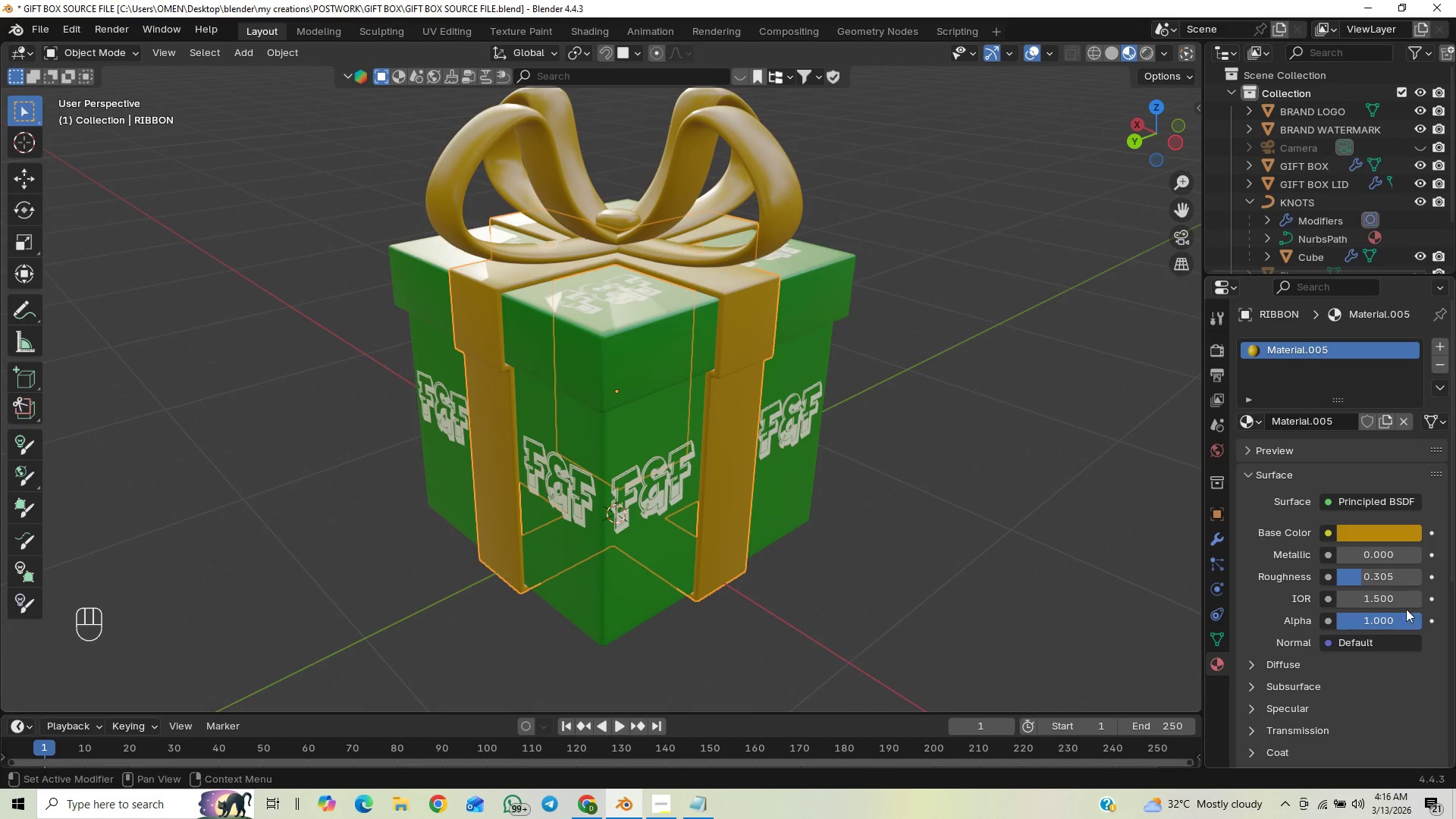 
left_click([1354, 535])
 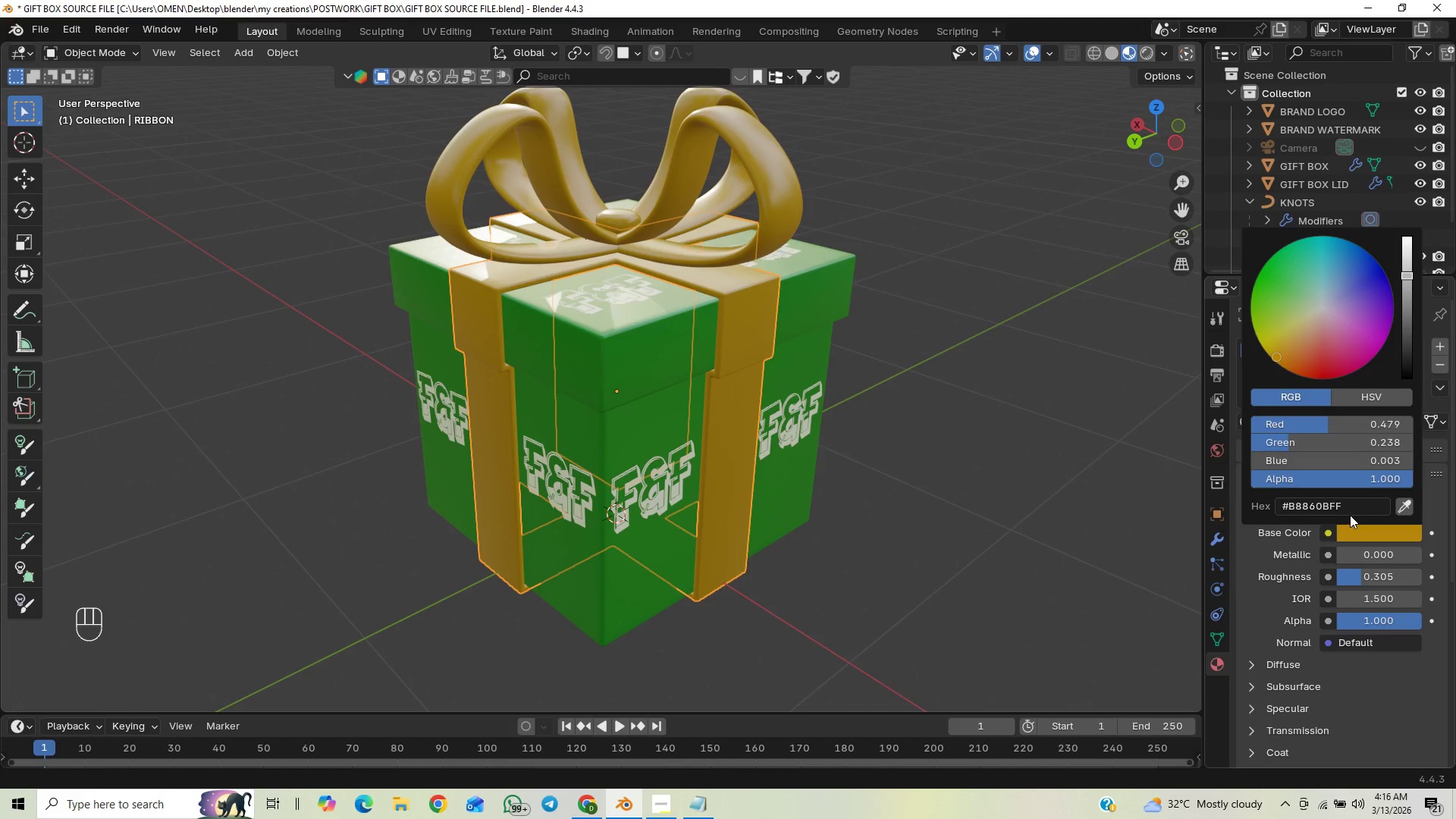 
left_click([1352, 507])
 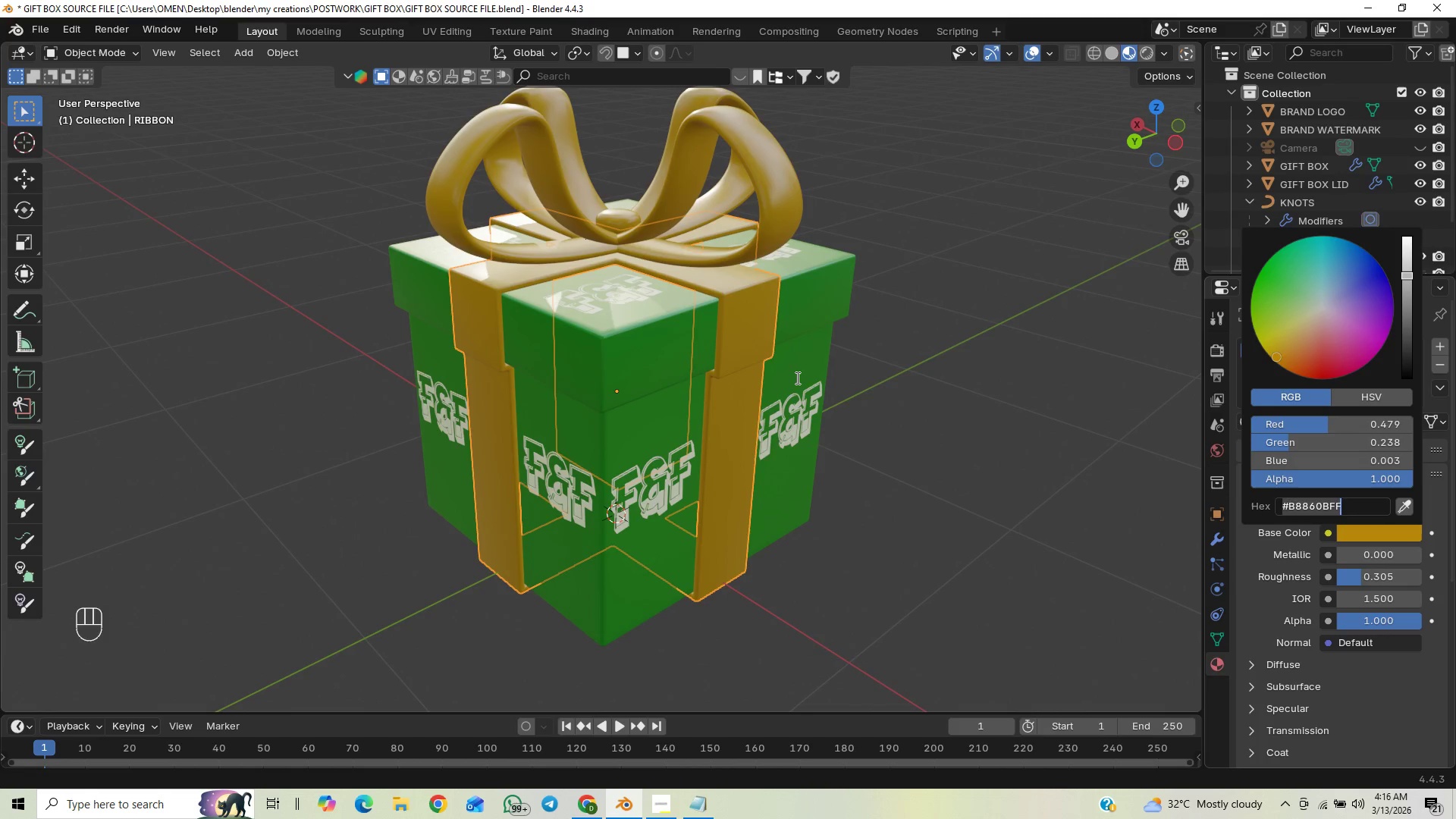 
double_click([799, 354])
 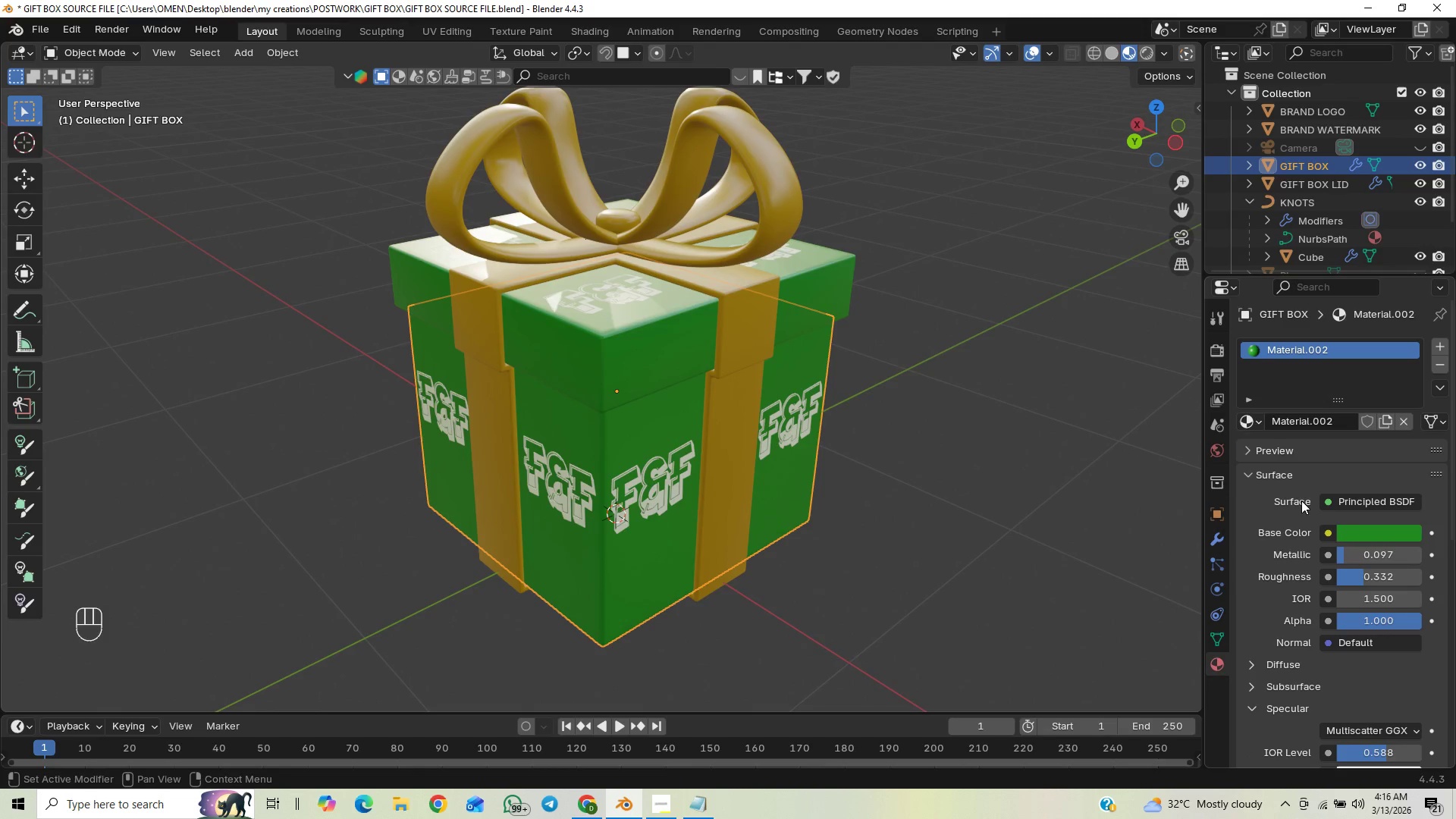 
left_click([1360, 536])
 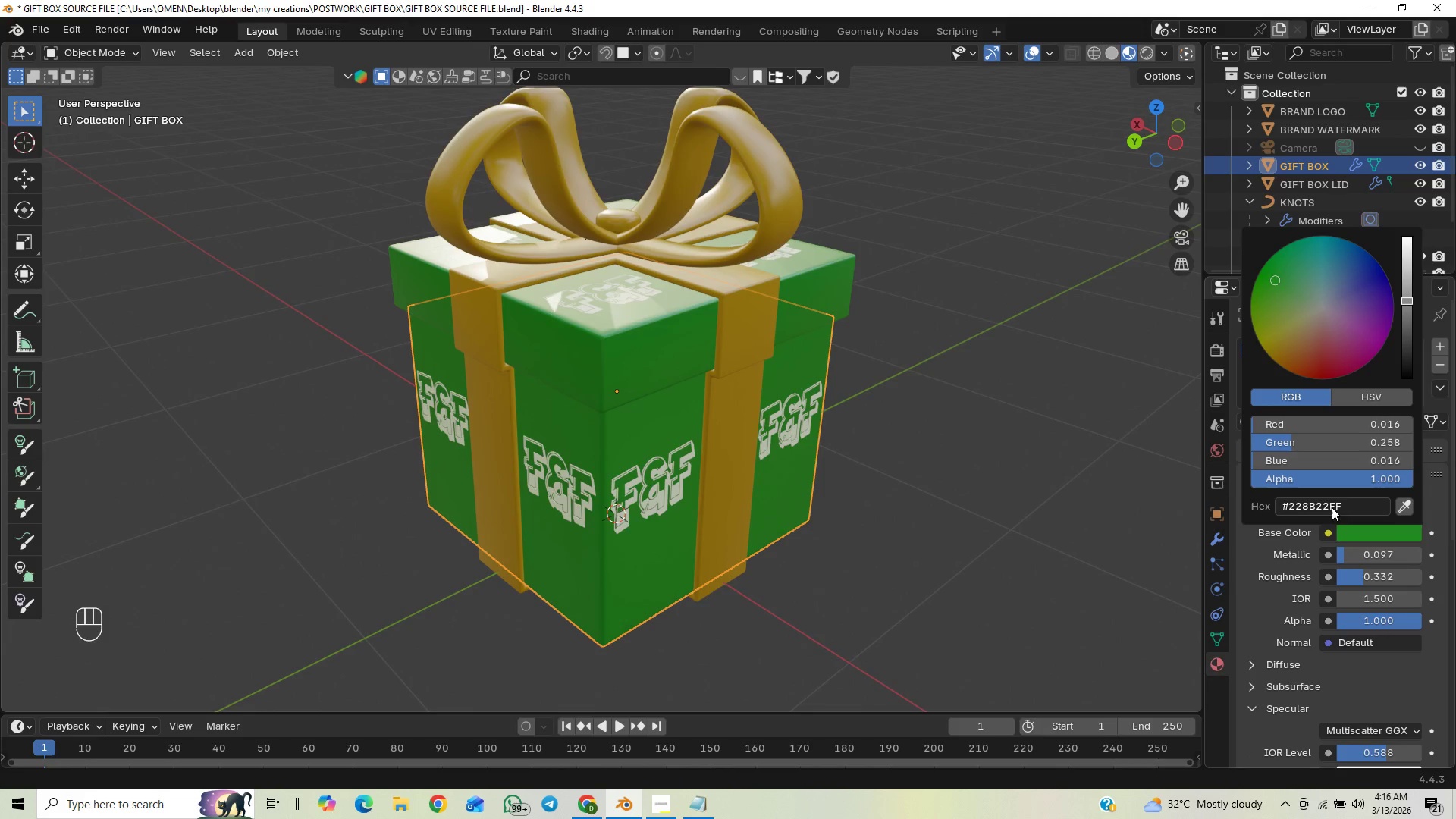 
left_click([1335, 504])
 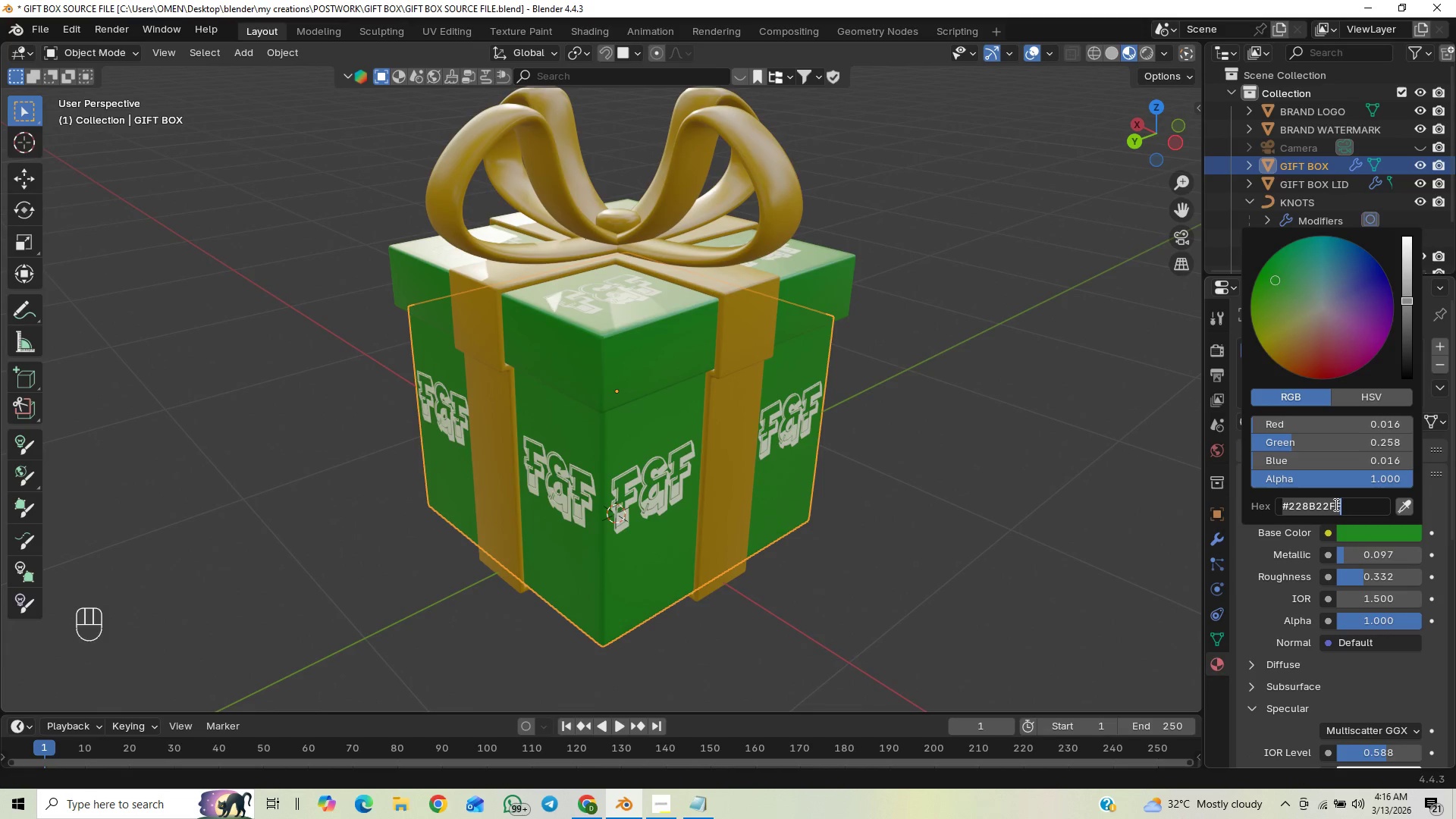 
key(Control+V)
 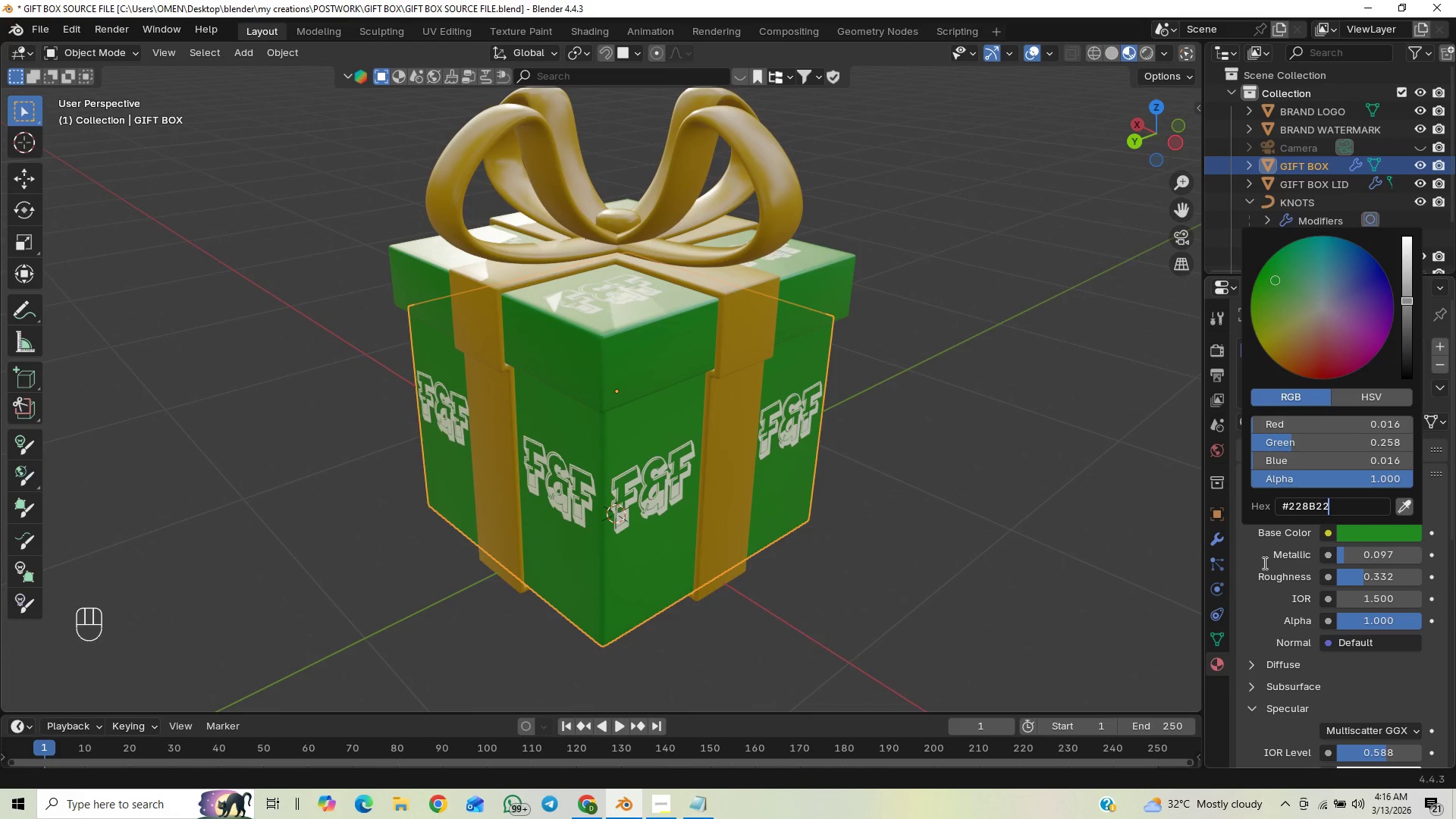 
key(Enter)
 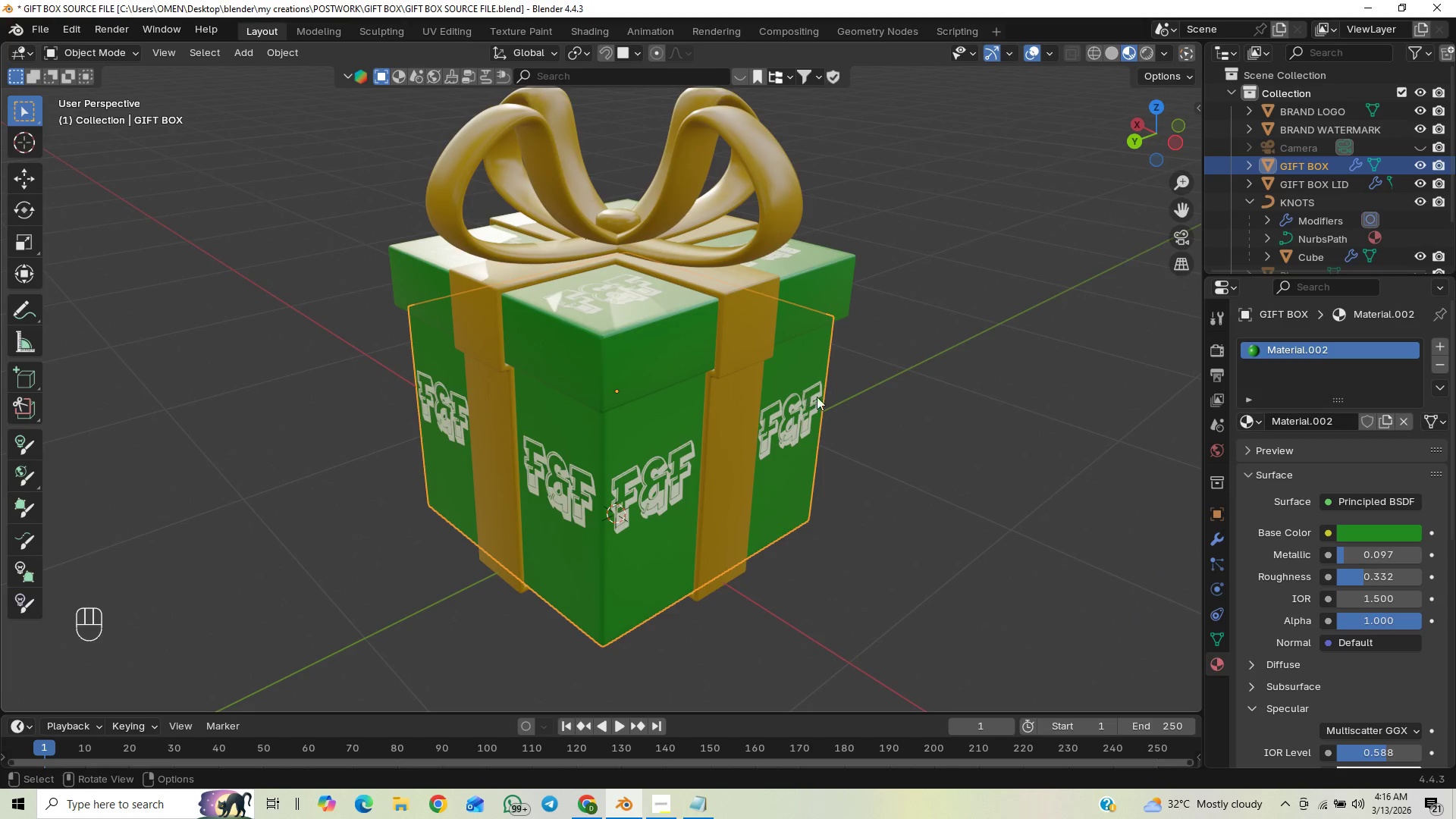 
wait(6.41)
 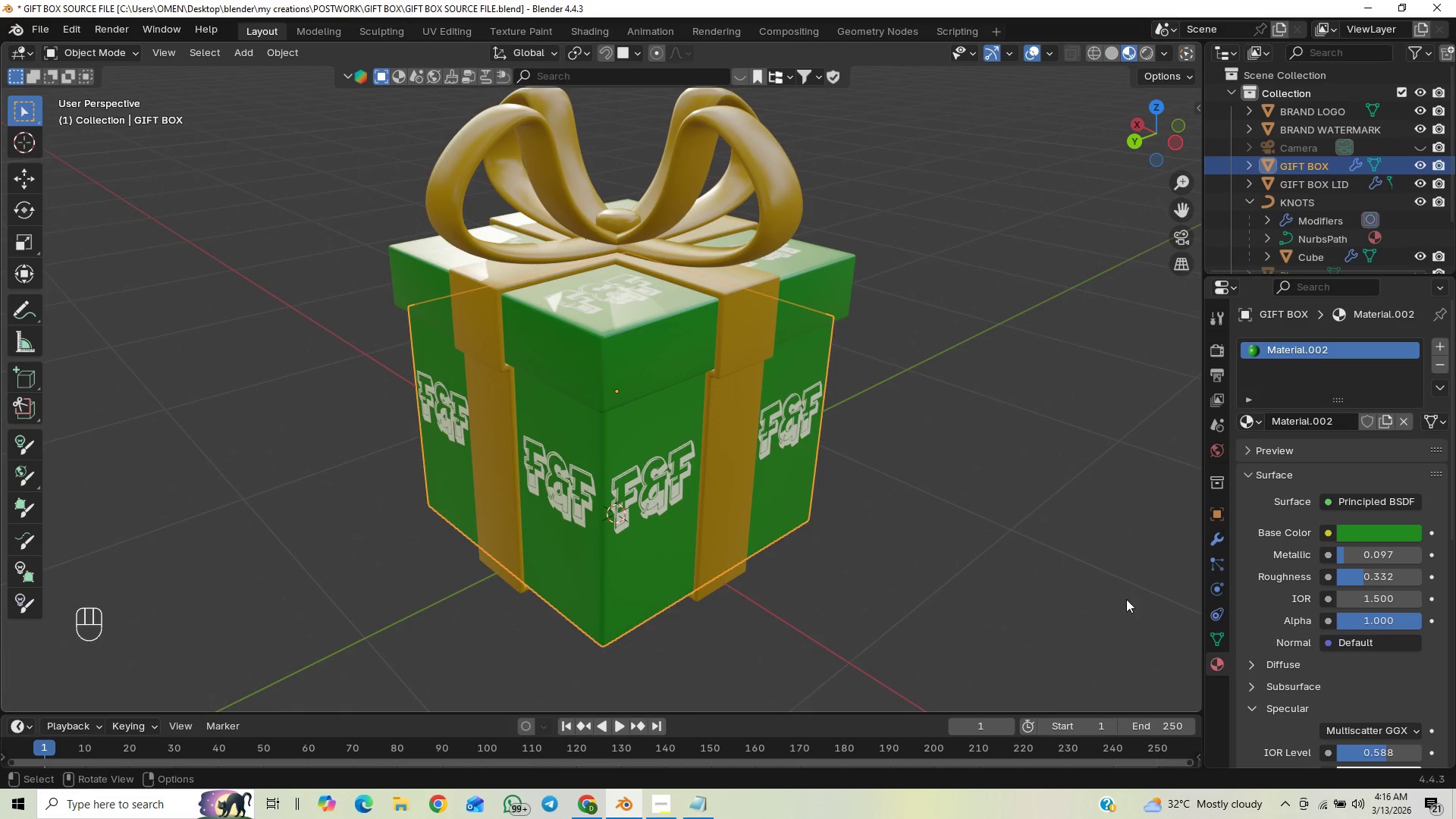 
scroll: coordinate [1000, 509], scroll_direction: up, amount: 2.0
 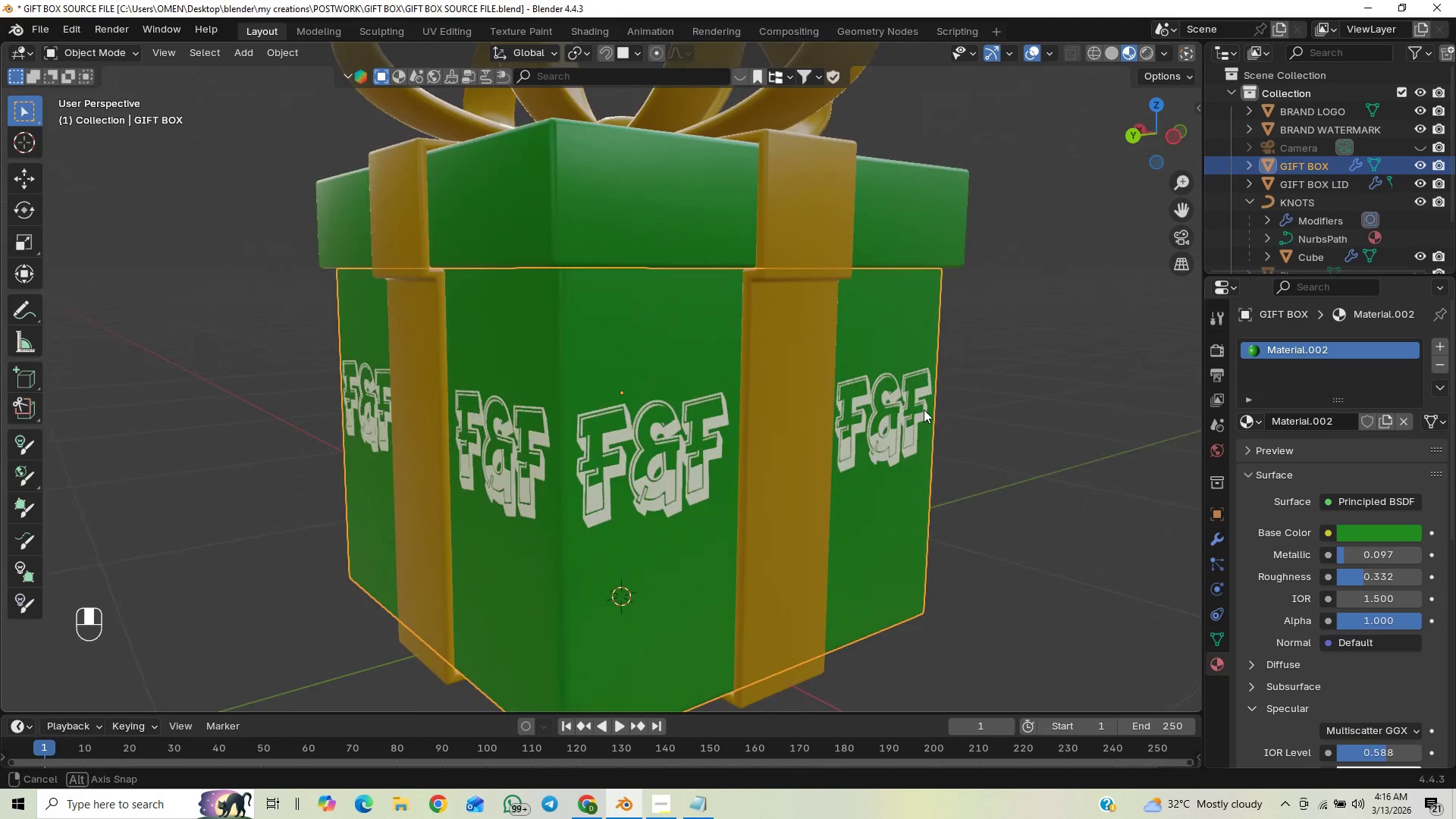 
left_click_drag(start_coordinate=[1002, 400], to_coordinate=[1003, 404])
 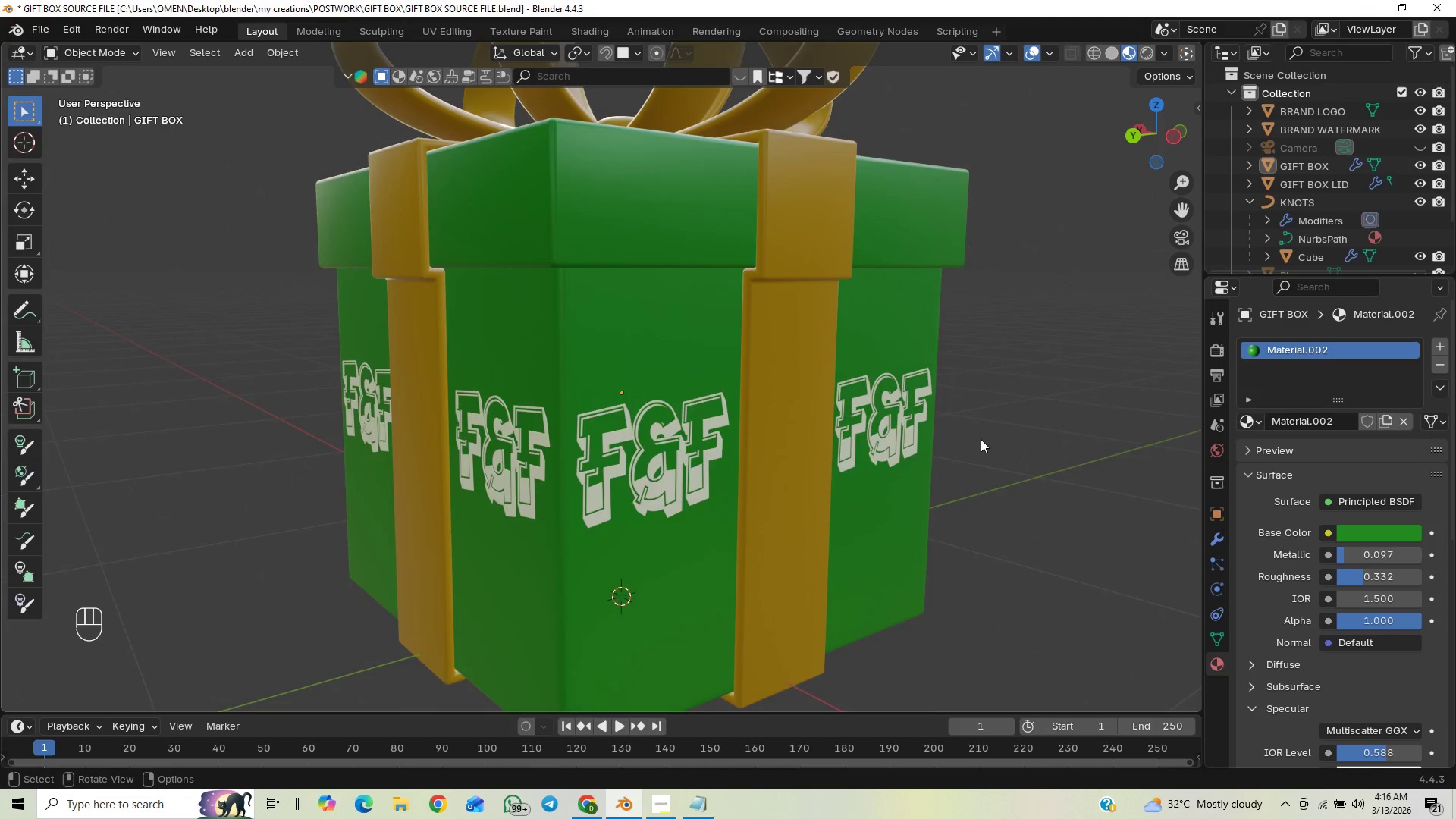 
scroll: coordinate [937, 469], scroll_direction: down, amount: 3.0
 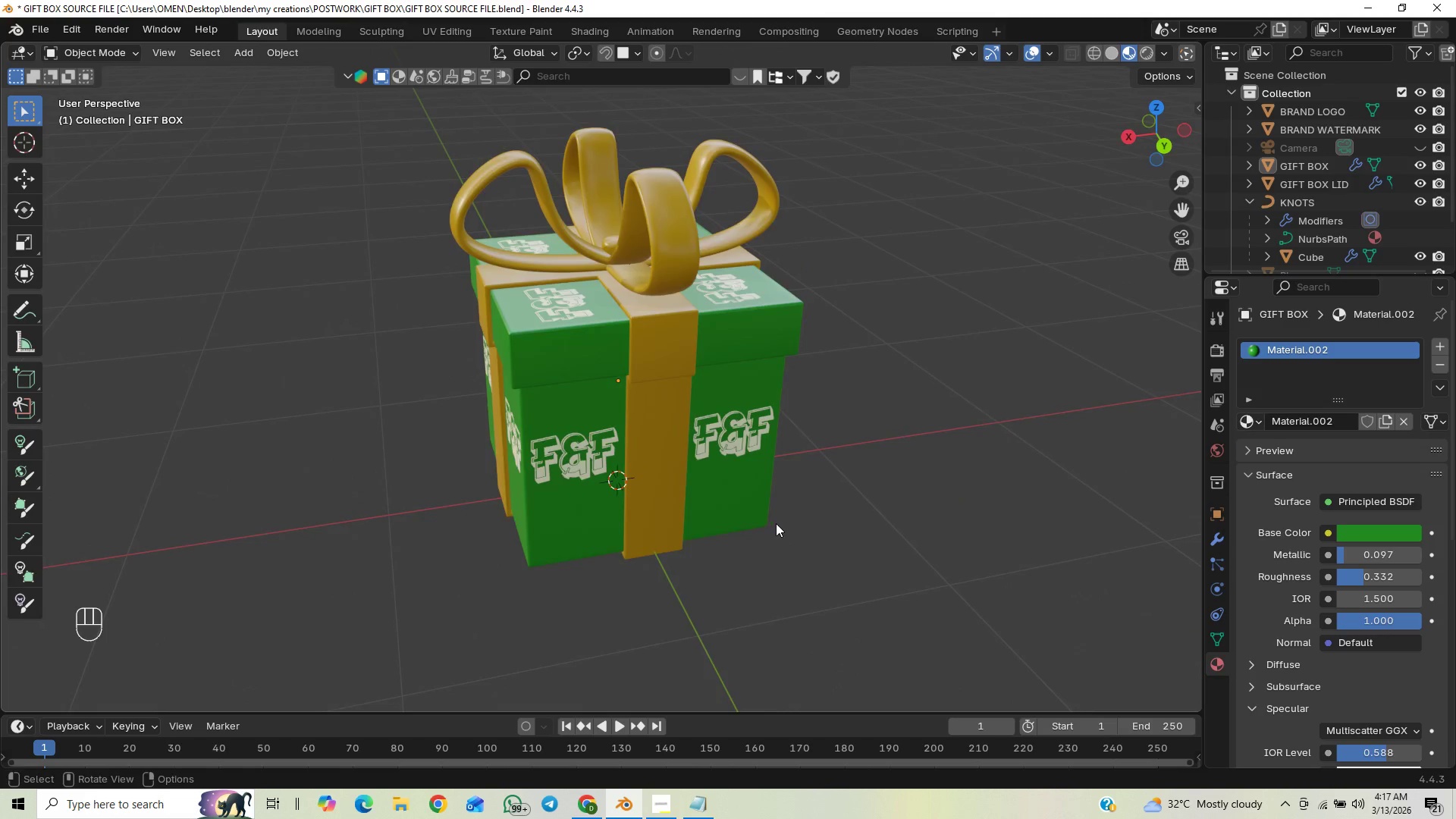 
scroll: coordinate [831, 453], scroll_direction: up, amount: 6.0
 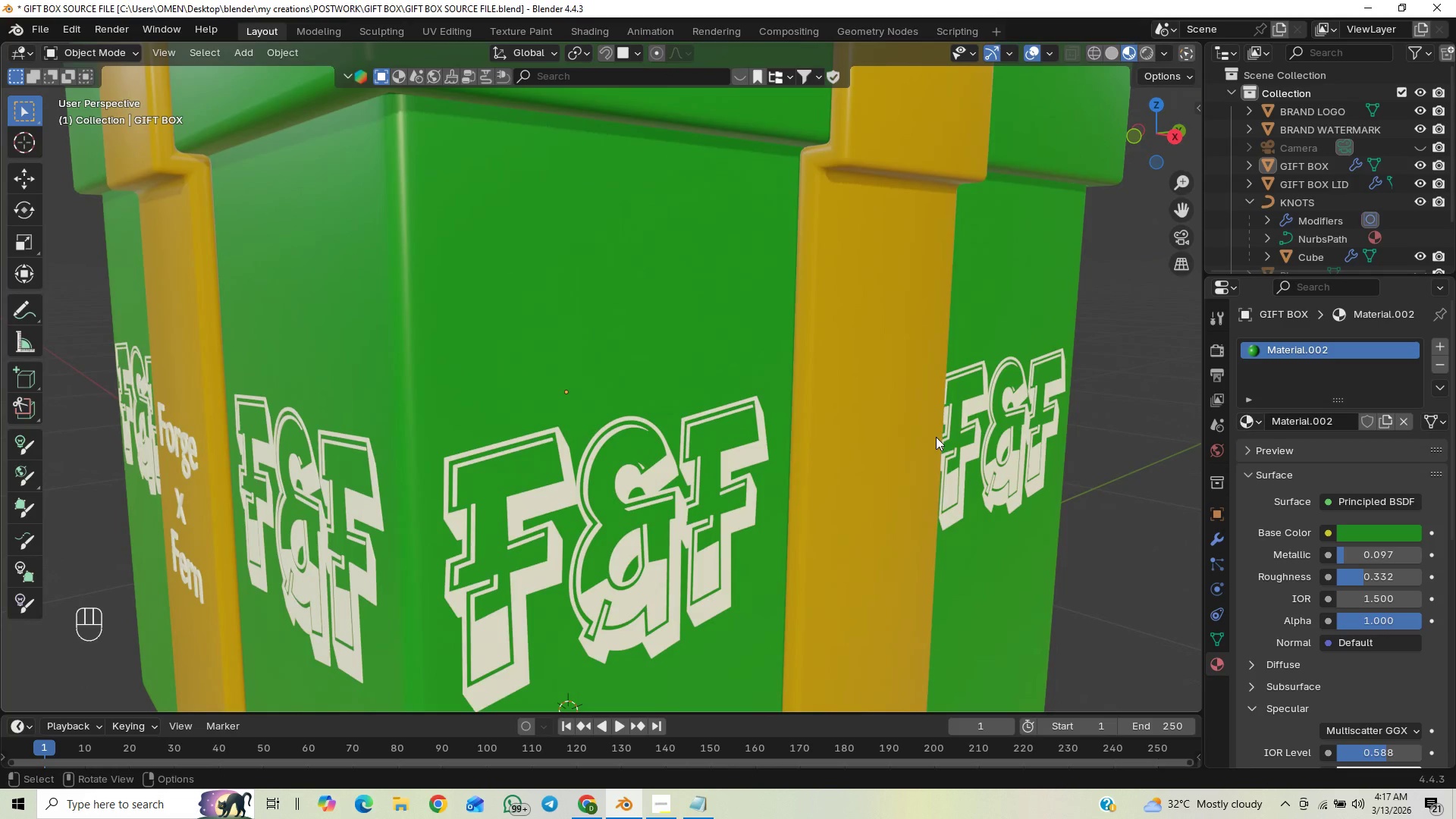 
scroll: coordinate [849, 447], scroll_direction: down, amount: 5.0
 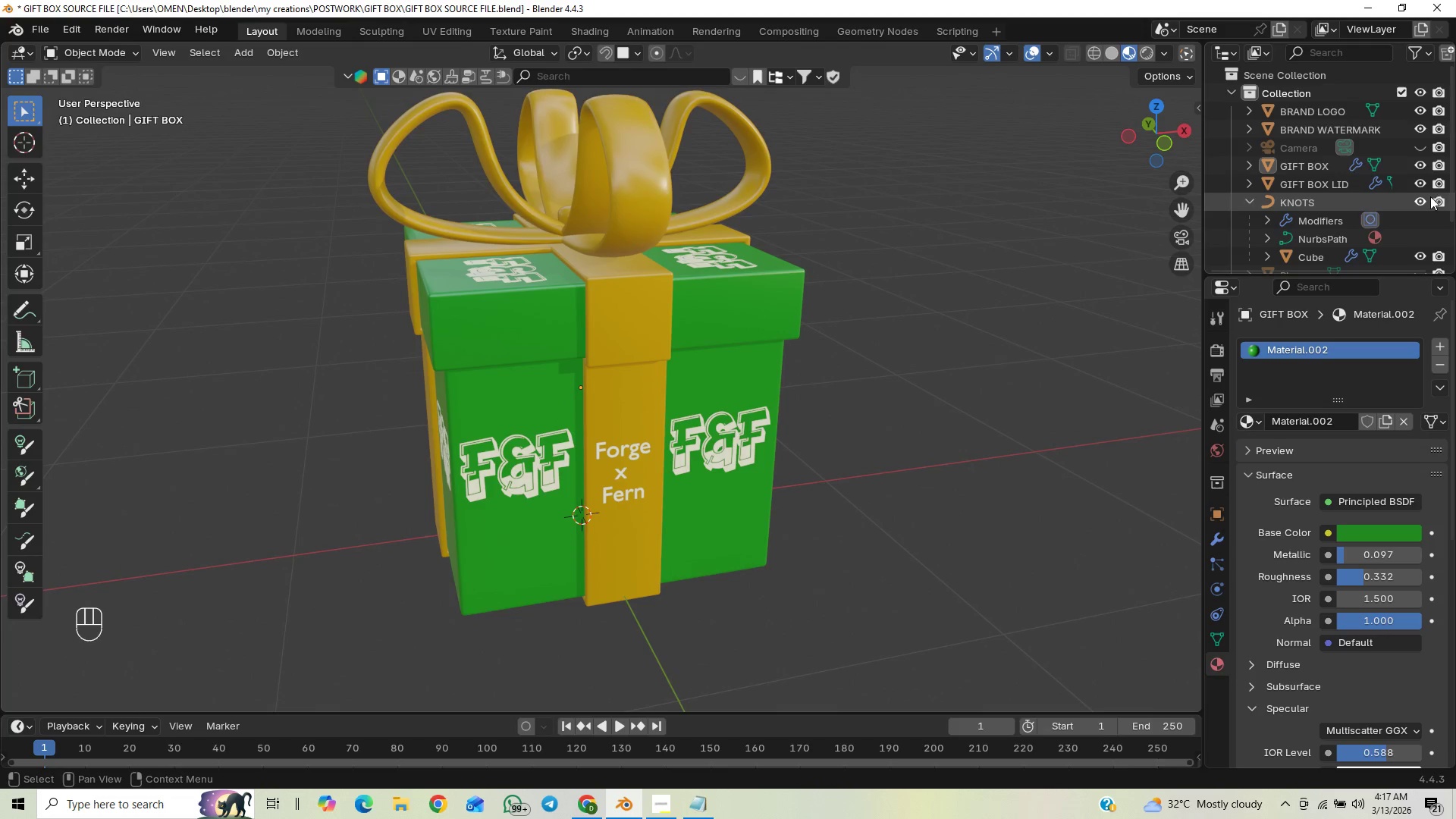 
wait(5.04)
 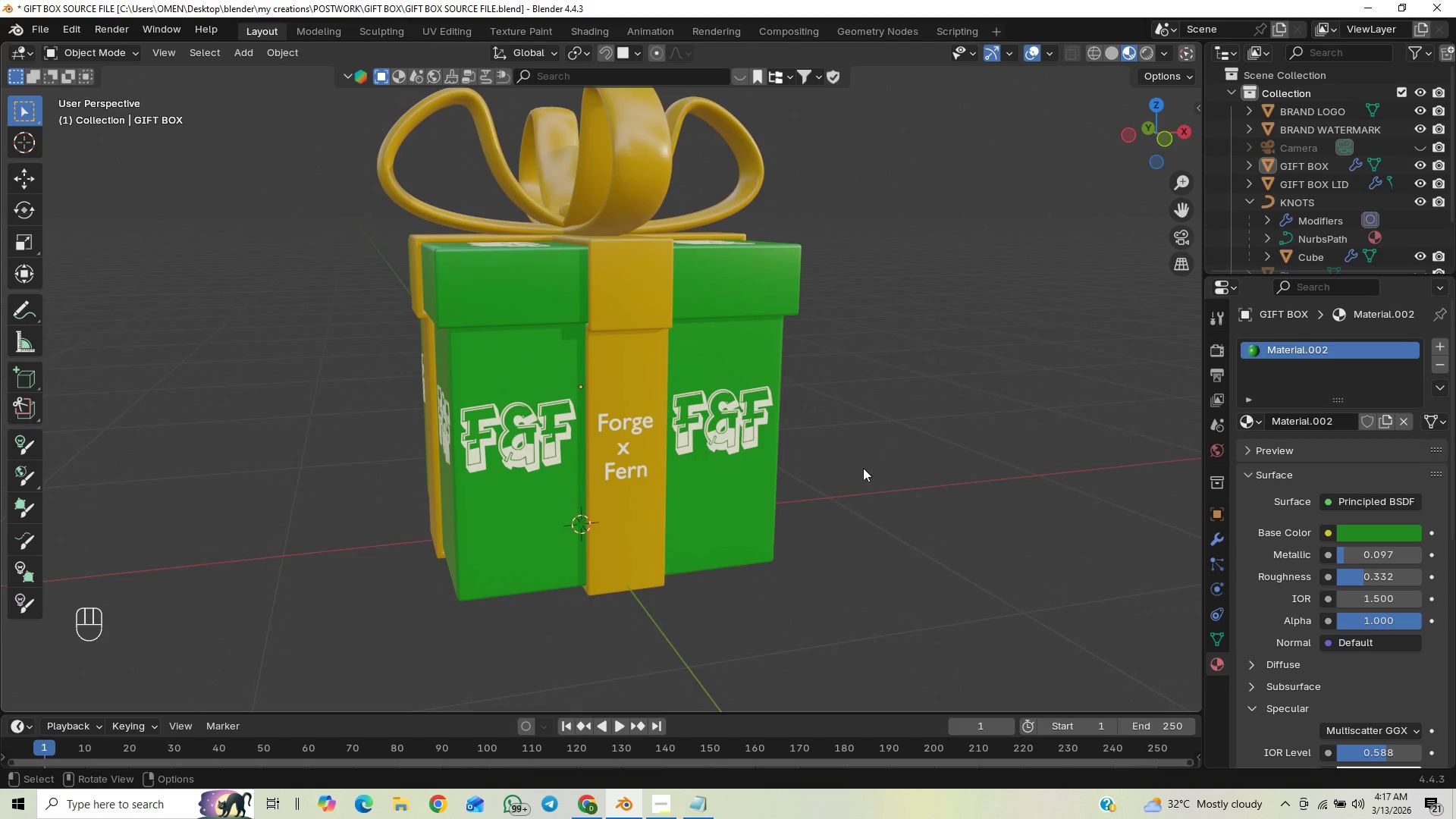 
left_click([1184, 236])
 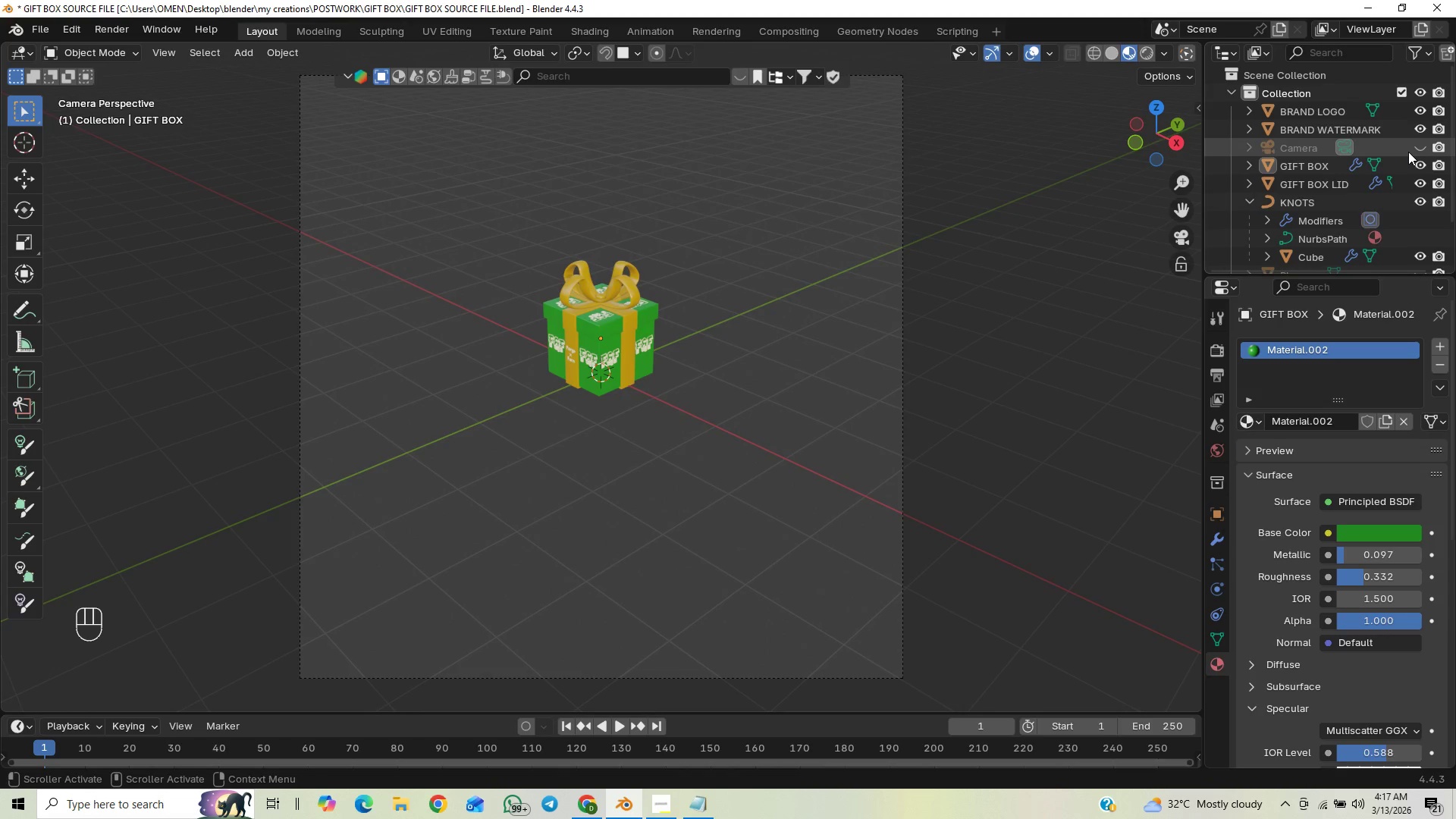 
wait(9.11)
 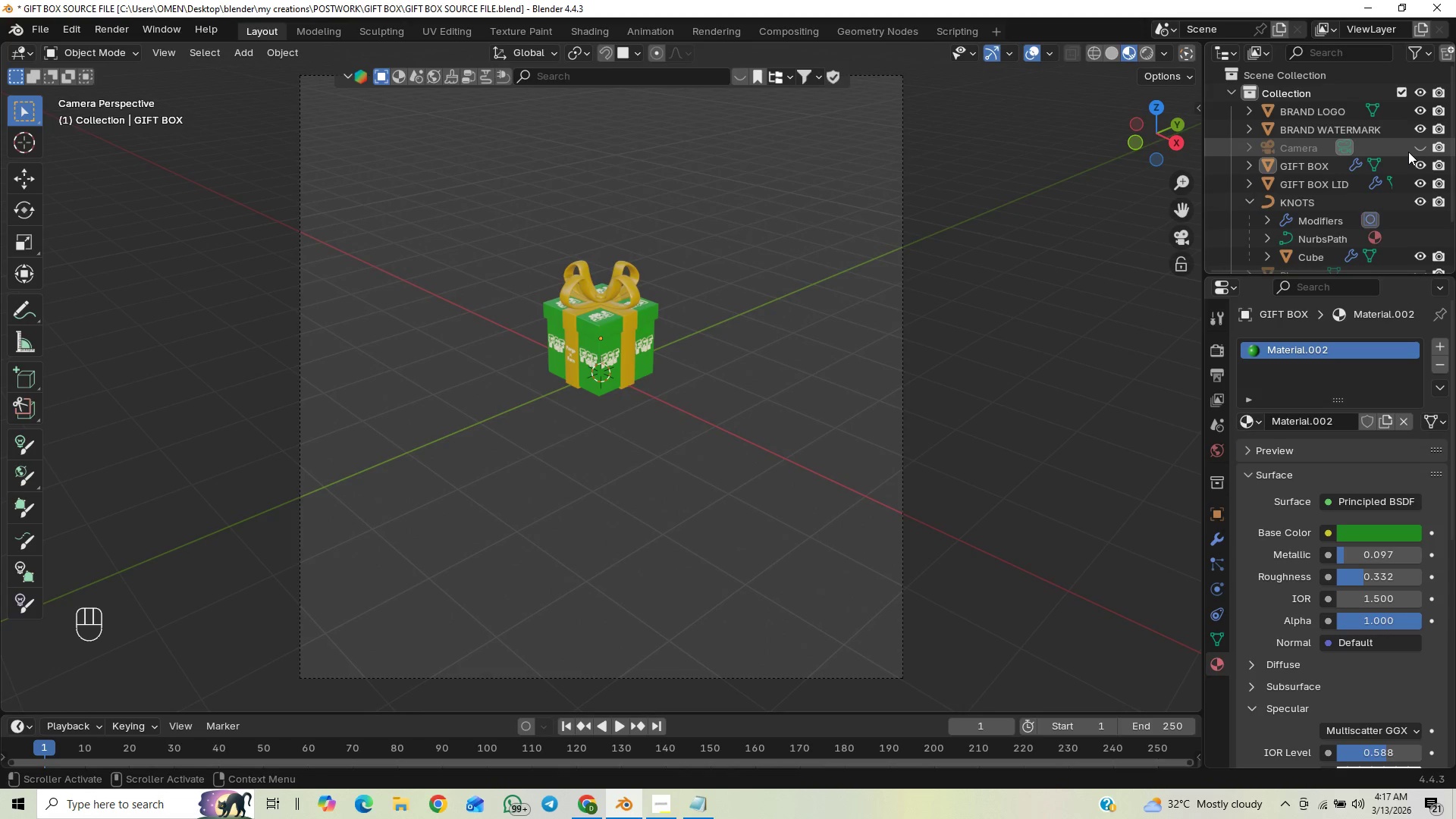 
left_click([1254, 196])
 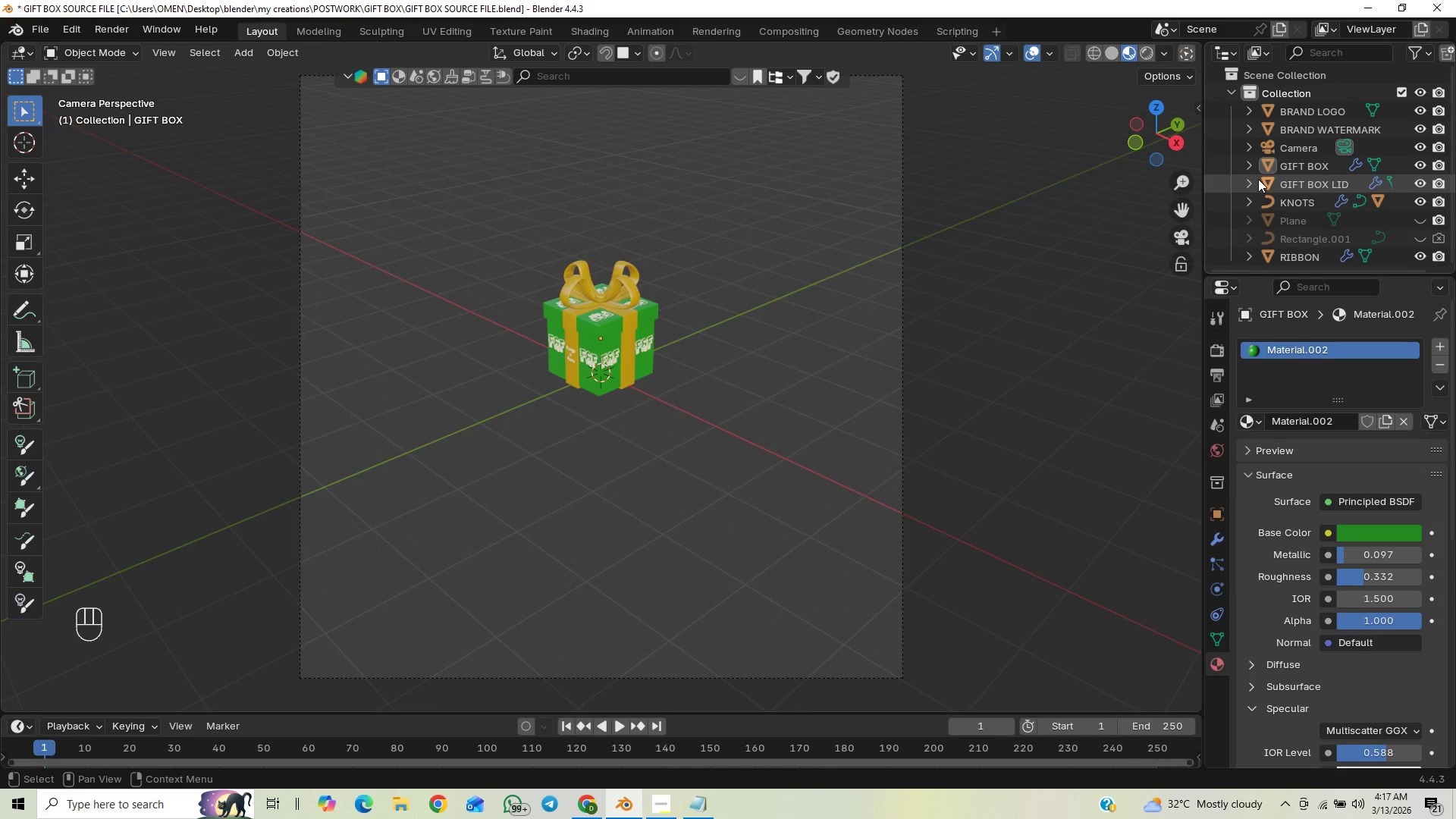 
left_click([1251, 180])
 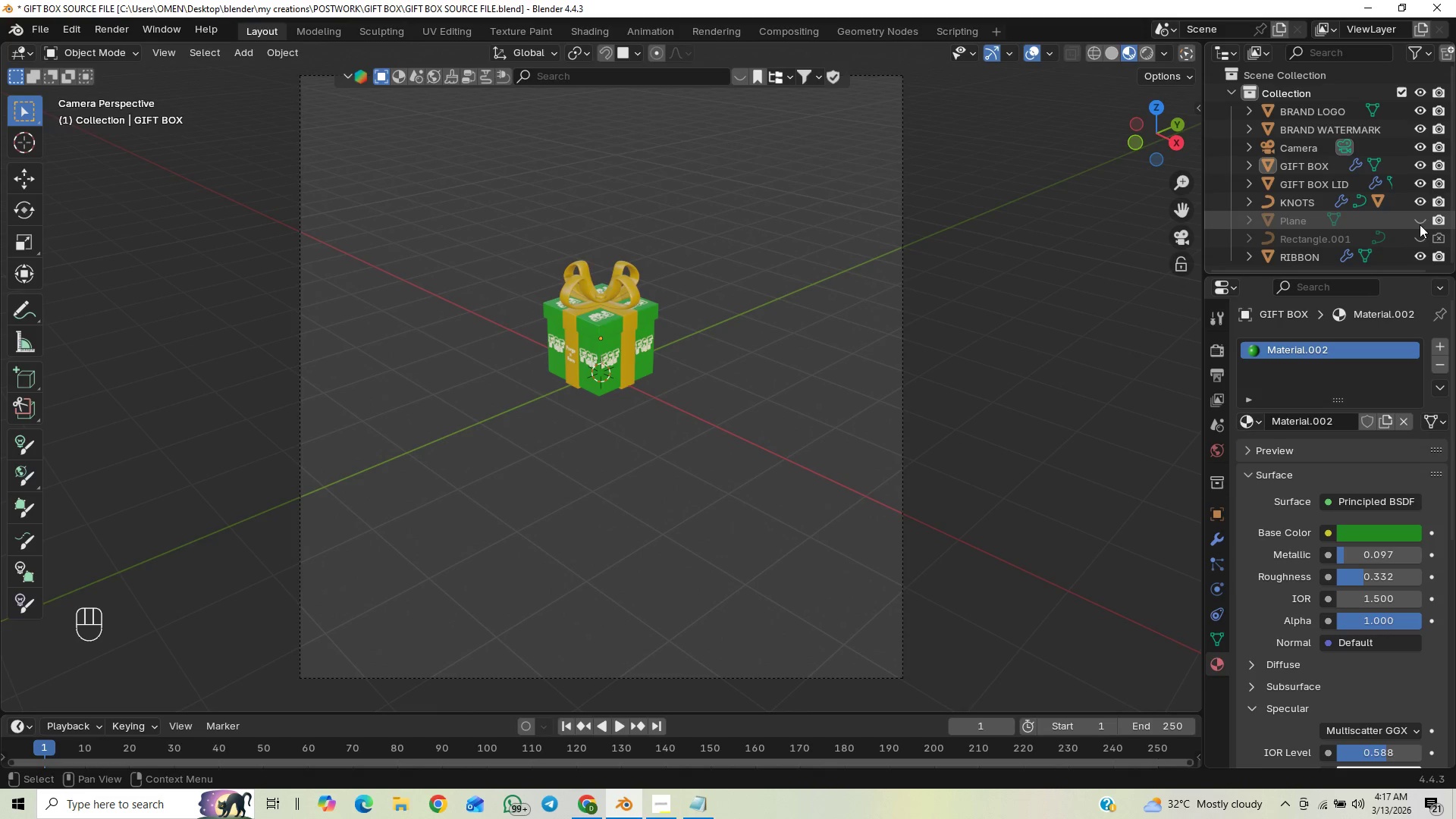 
wait(6.49)
 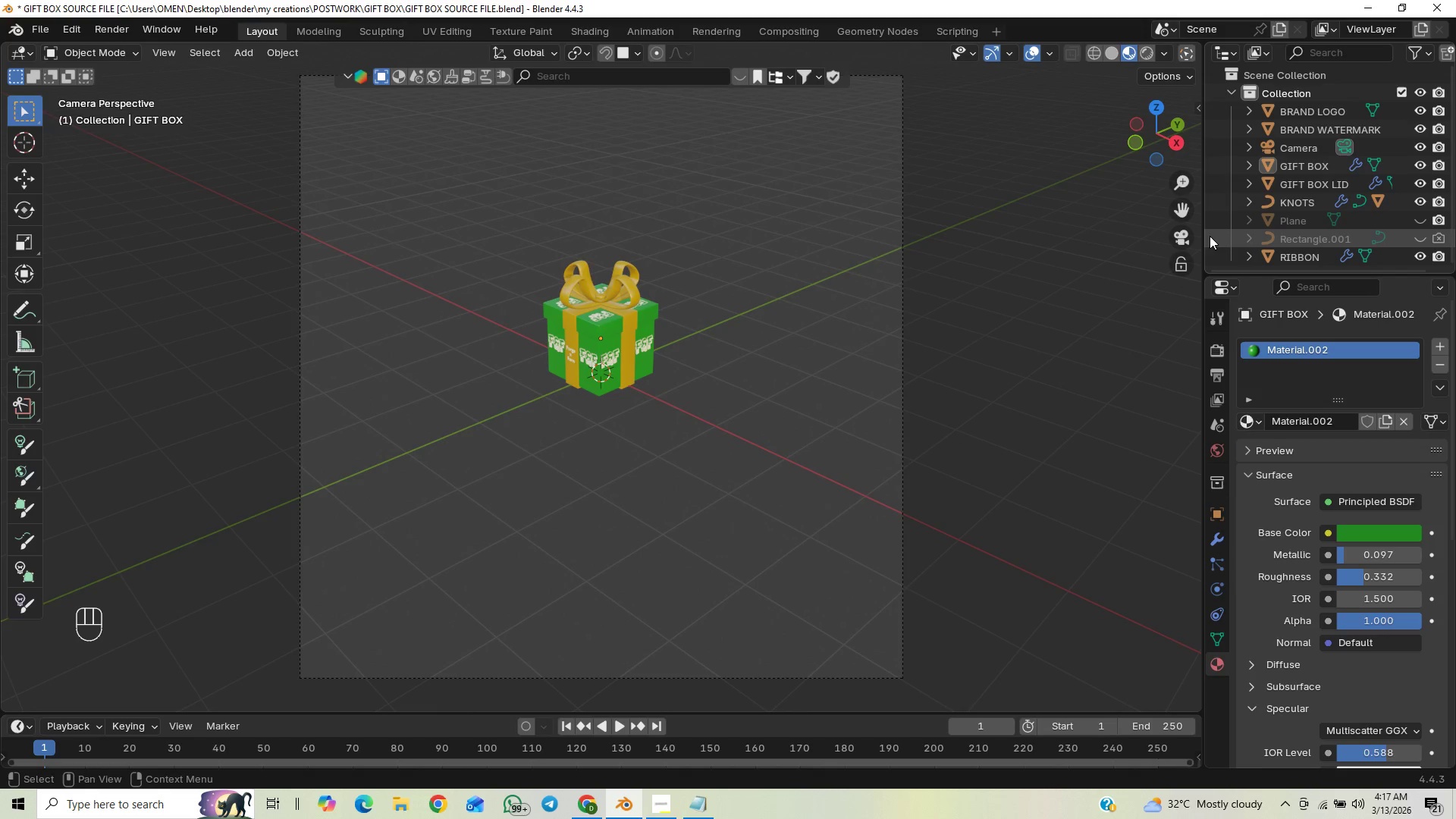 
left_click([1421, 222])
 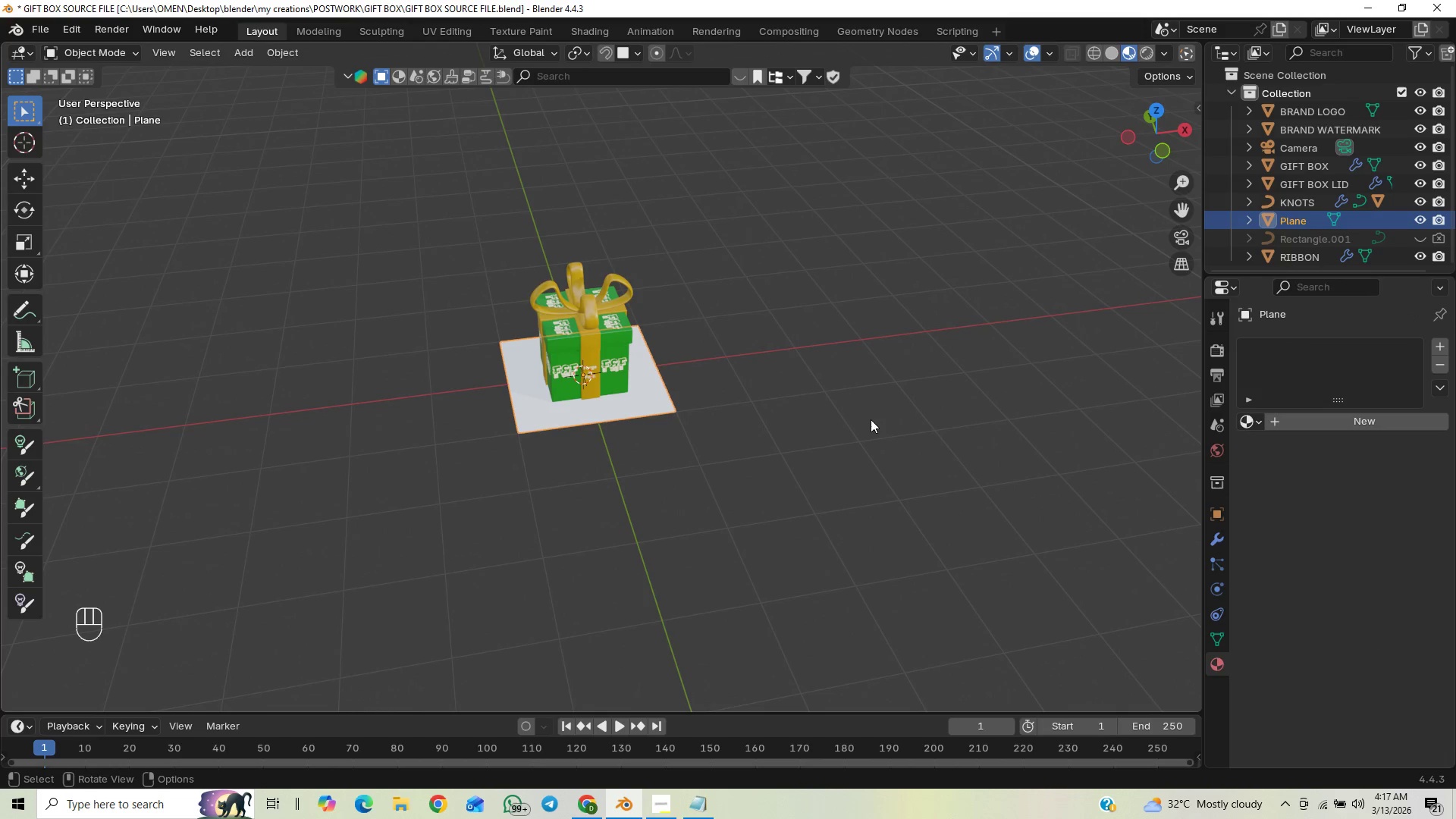 
key(S)
 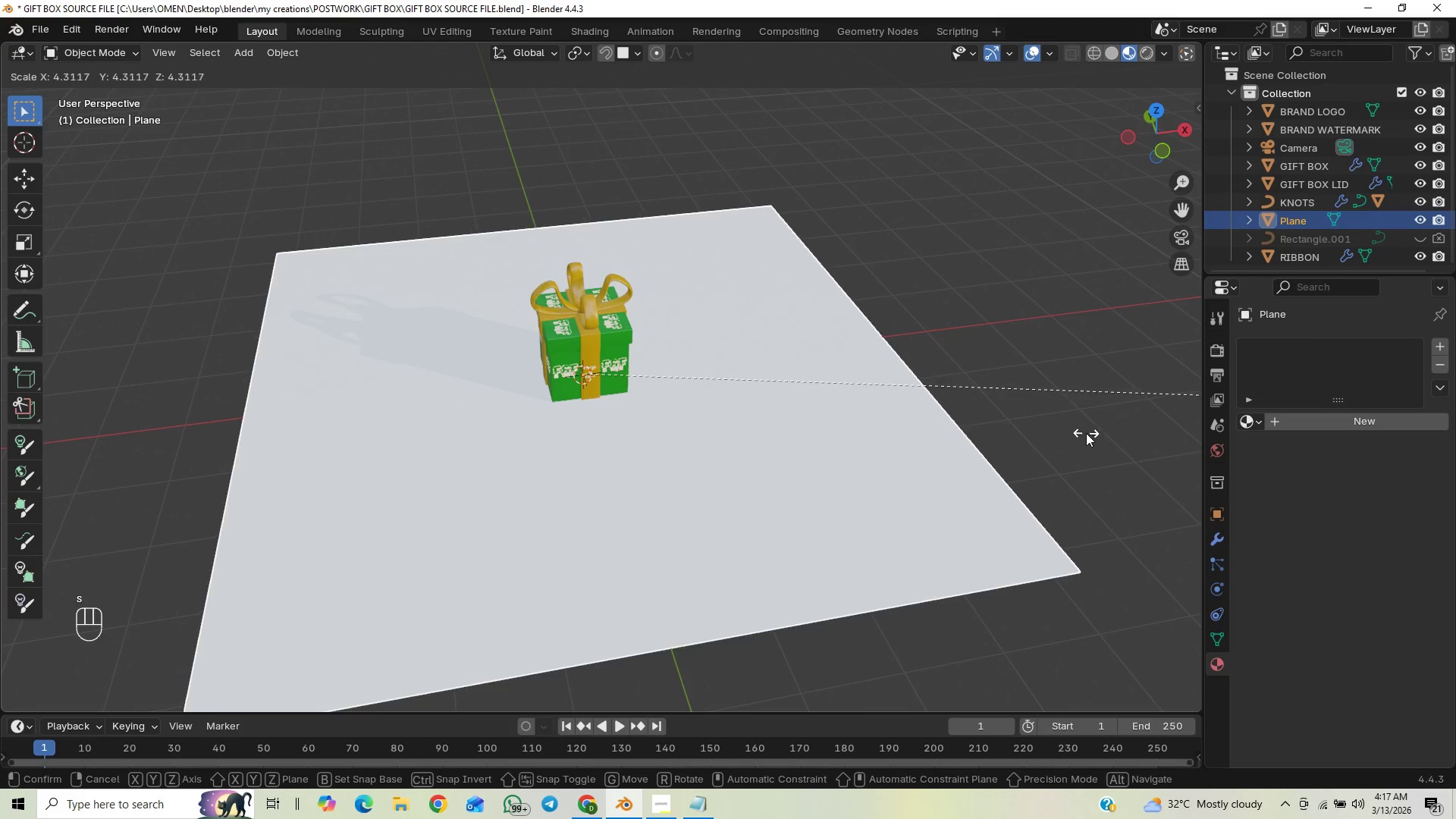 
left_click([1101, 435])
 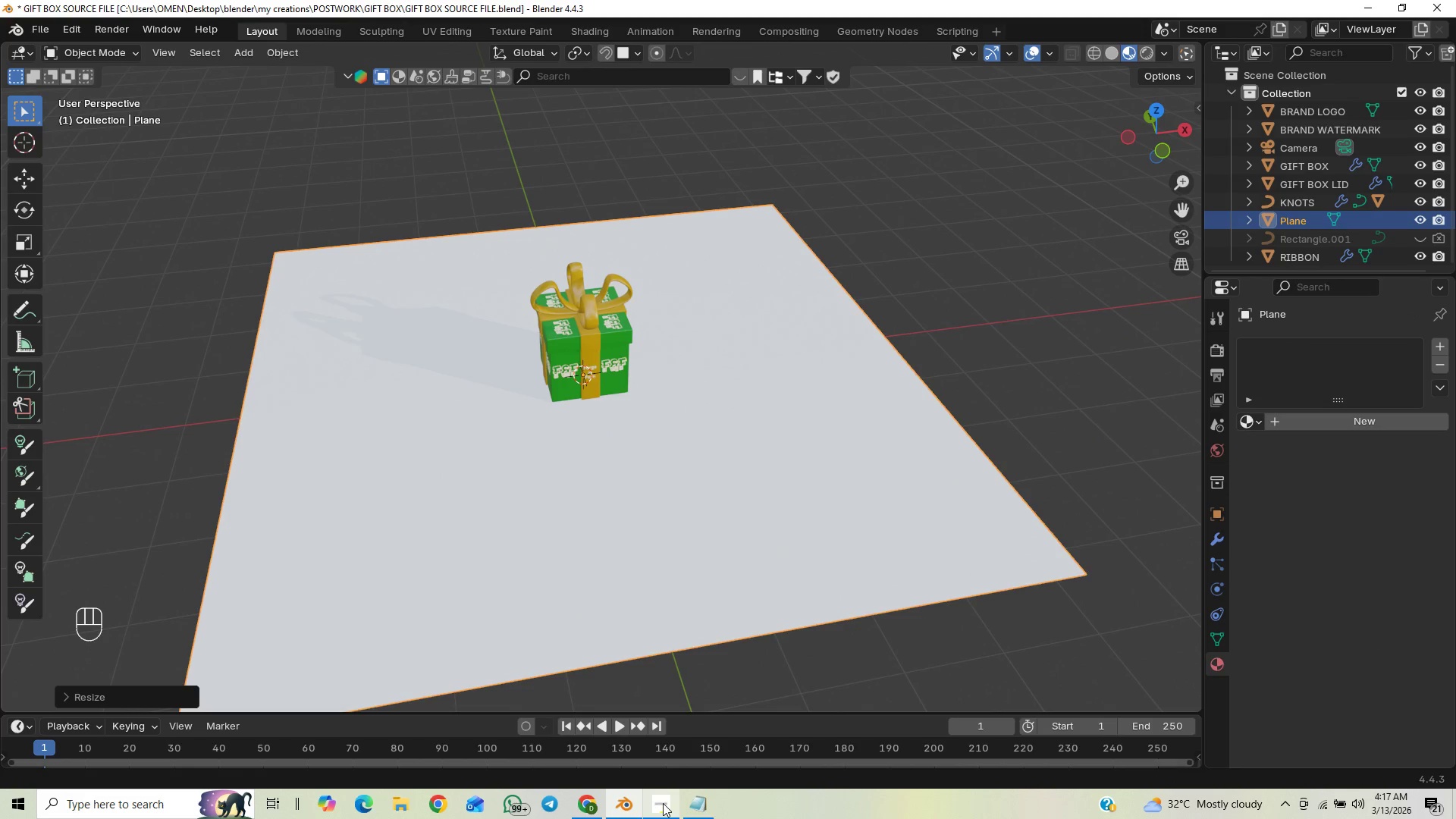 
left_click([663, 803])